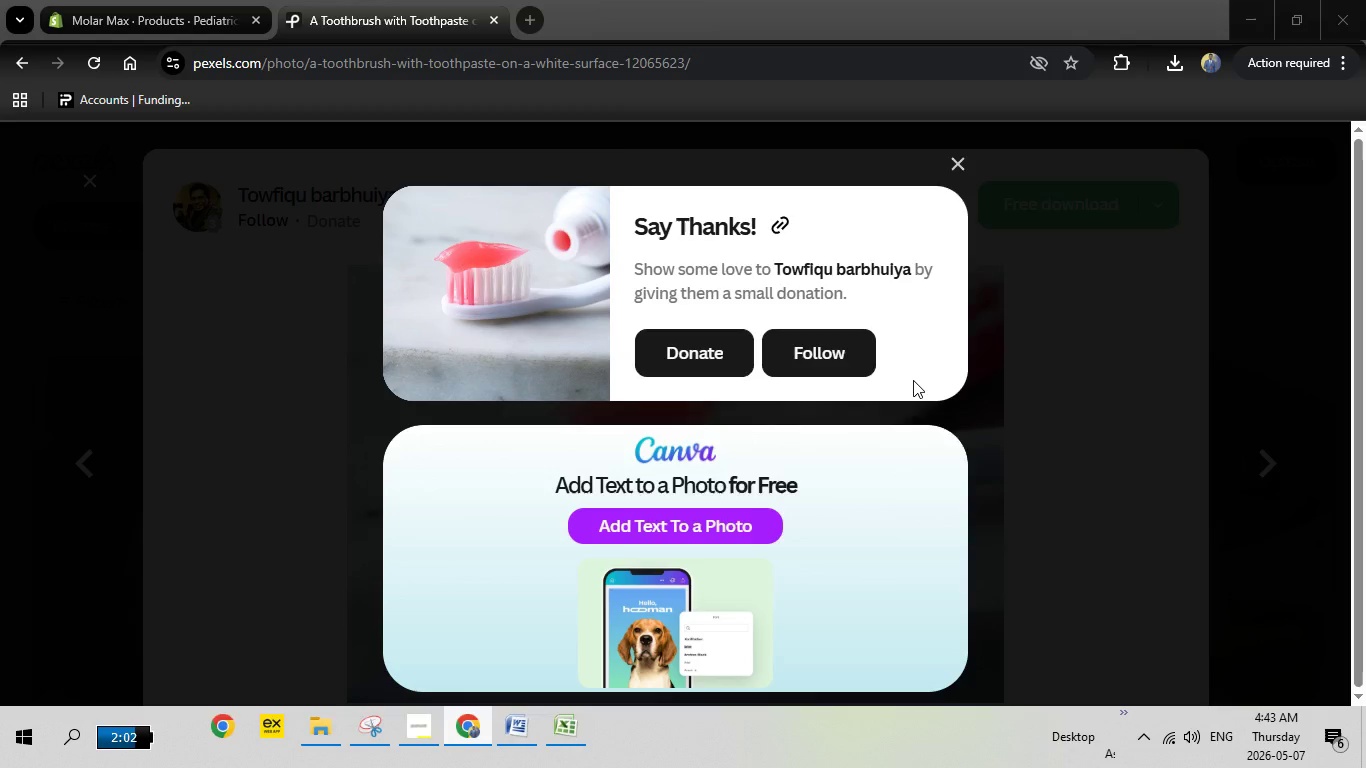 
wait(6.05)
 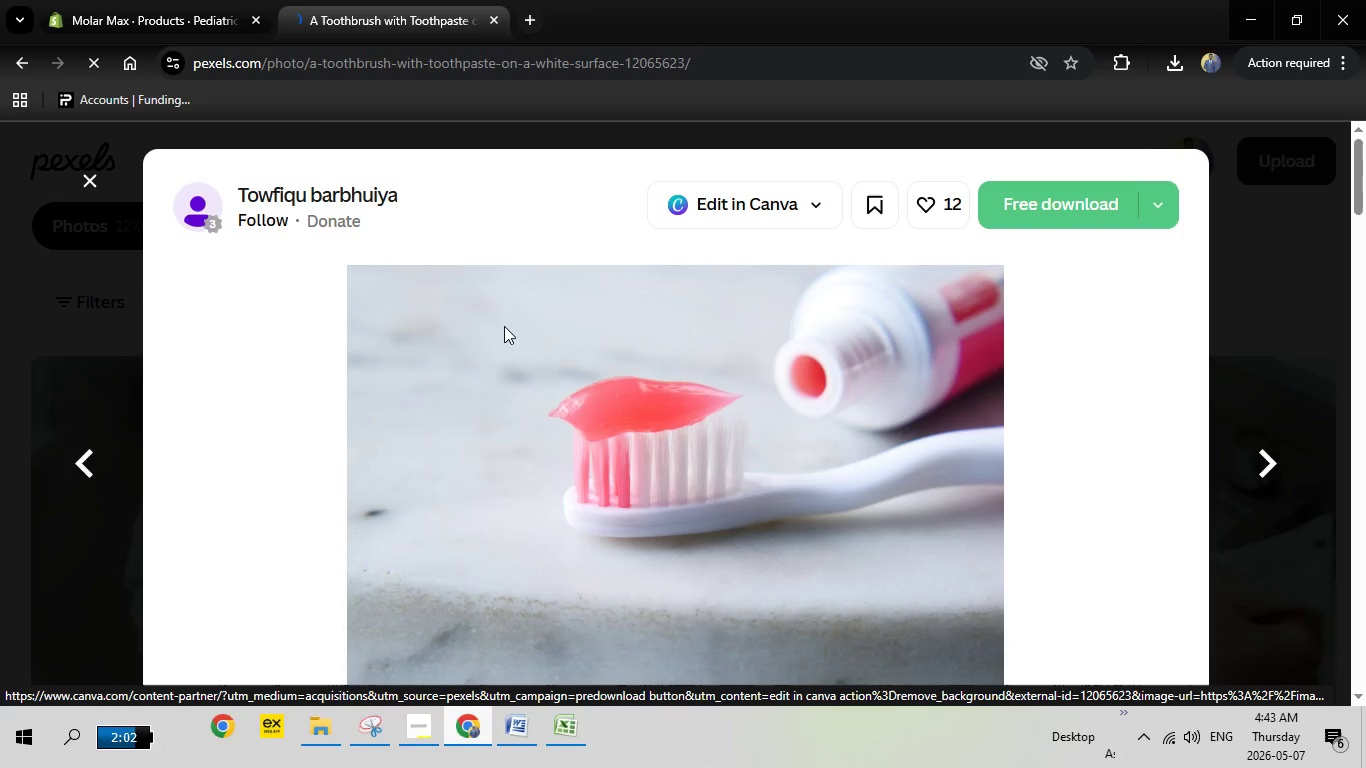 
left_click([1084, 587])
 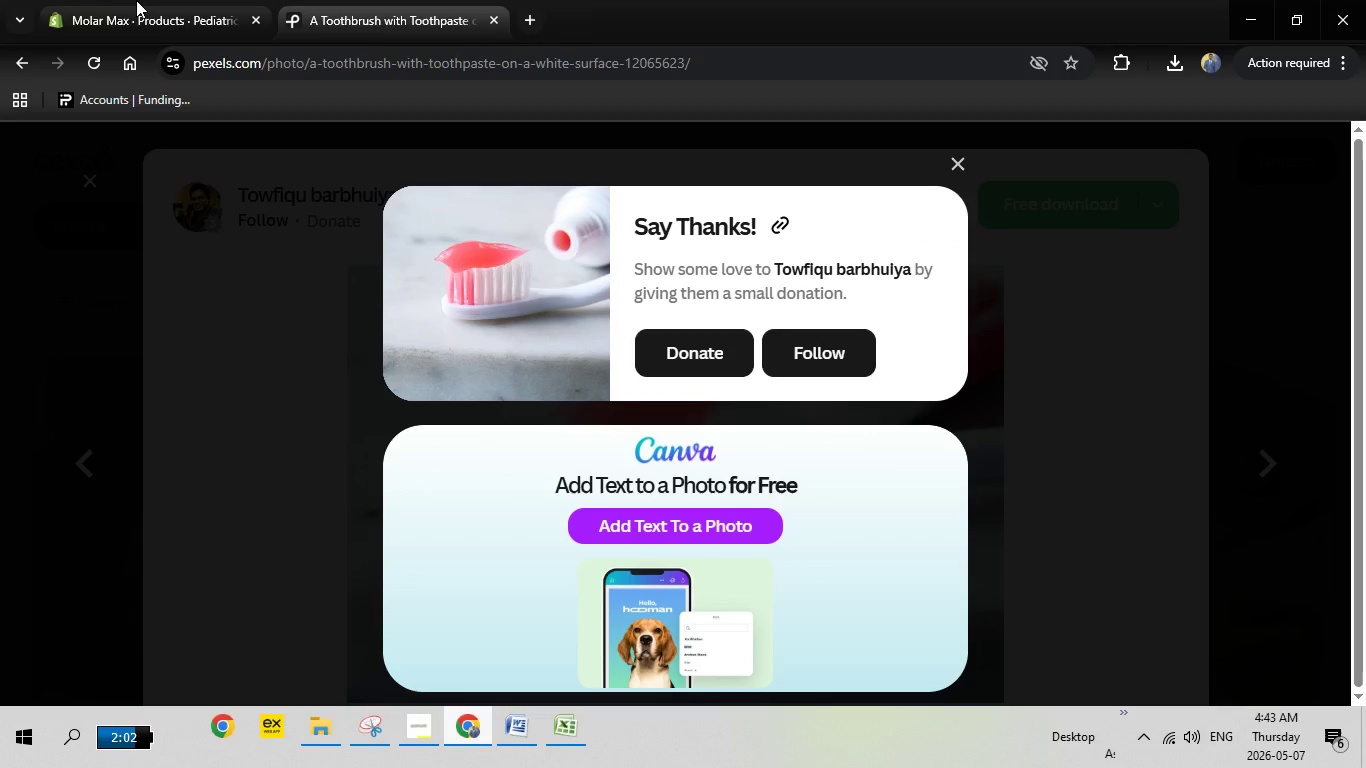 
left_click([142, 0])
 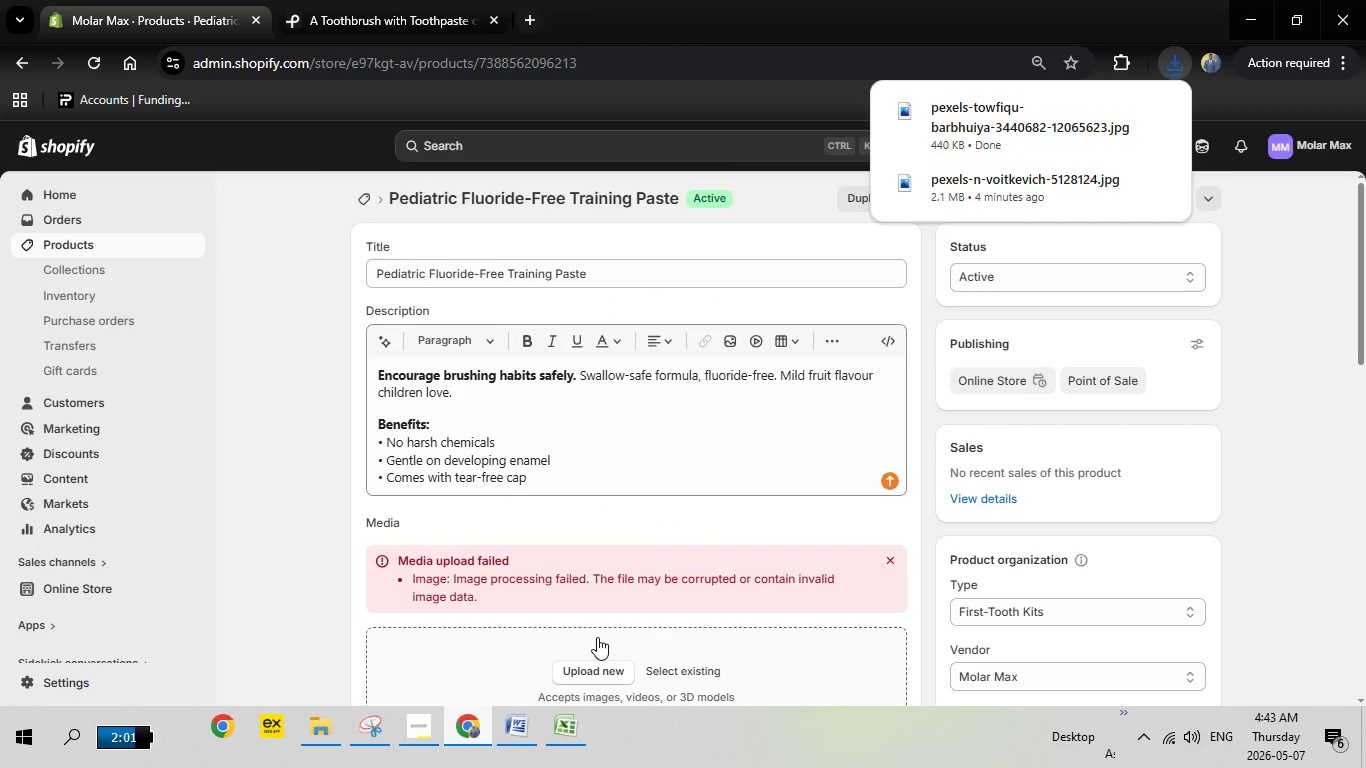 
left_click([606, 670])
 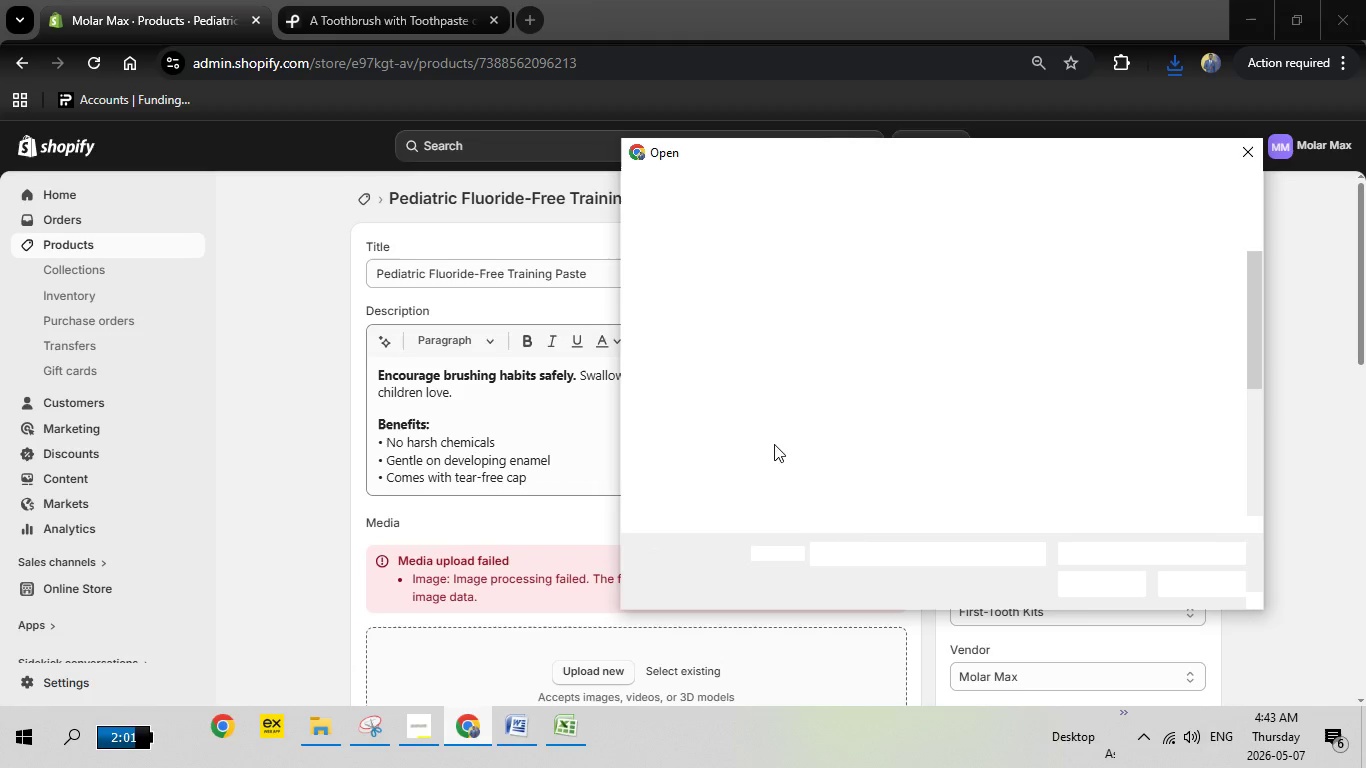 
scroll: coordinate [938, 446], scroll_direction: down, amount: 4.0
 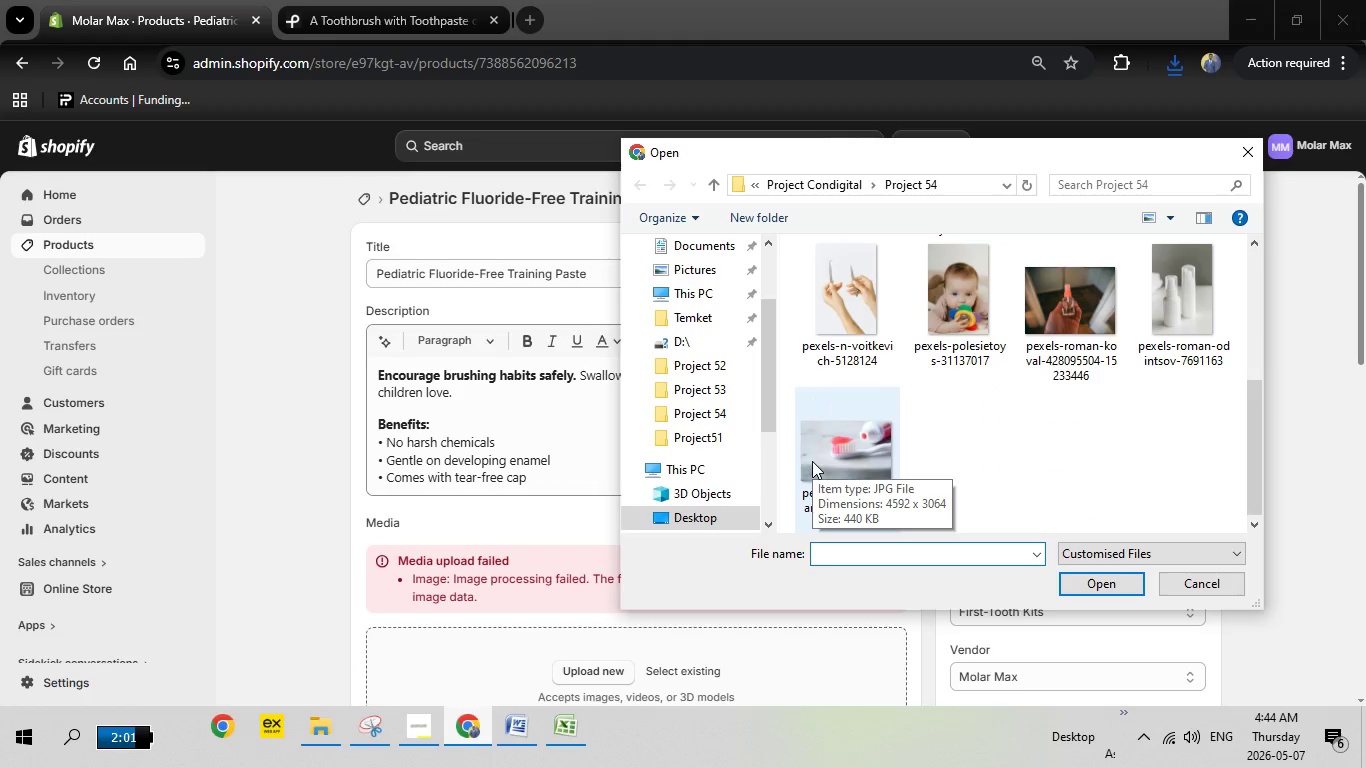 
double_click([826, 459])
 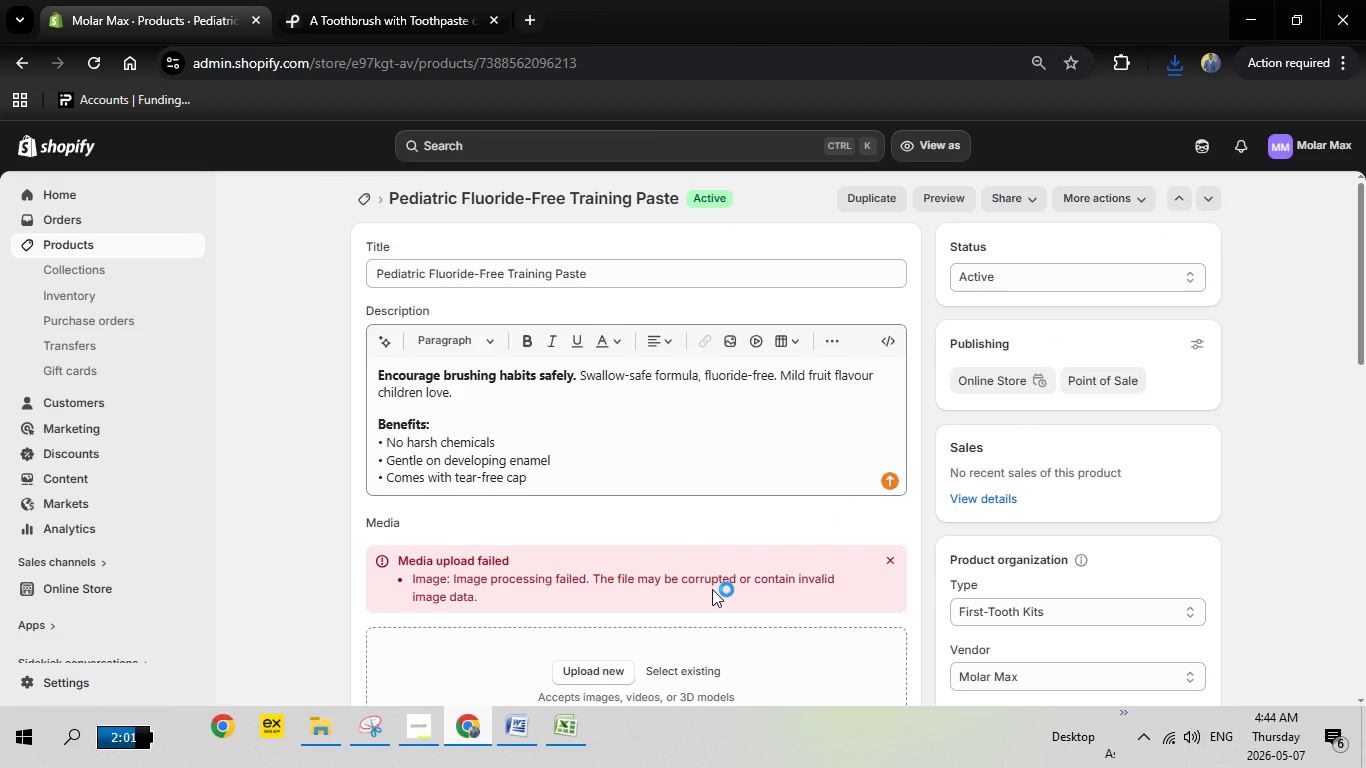 
scroll: coordinate [712, 589], scroll_direction: down, amount: 2.0
 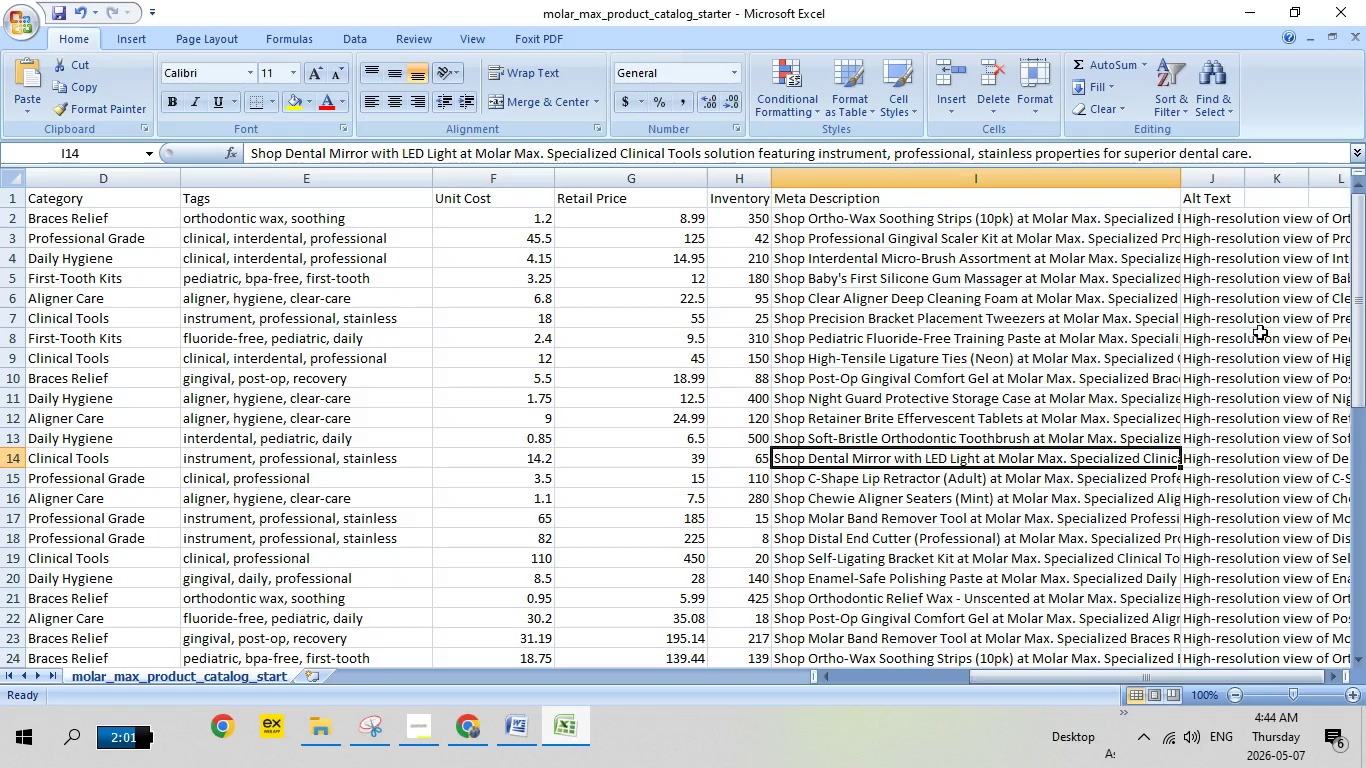 
left_click_drag(start_coordinate=[1074, 670], to_coordinate=[1153, 660])
 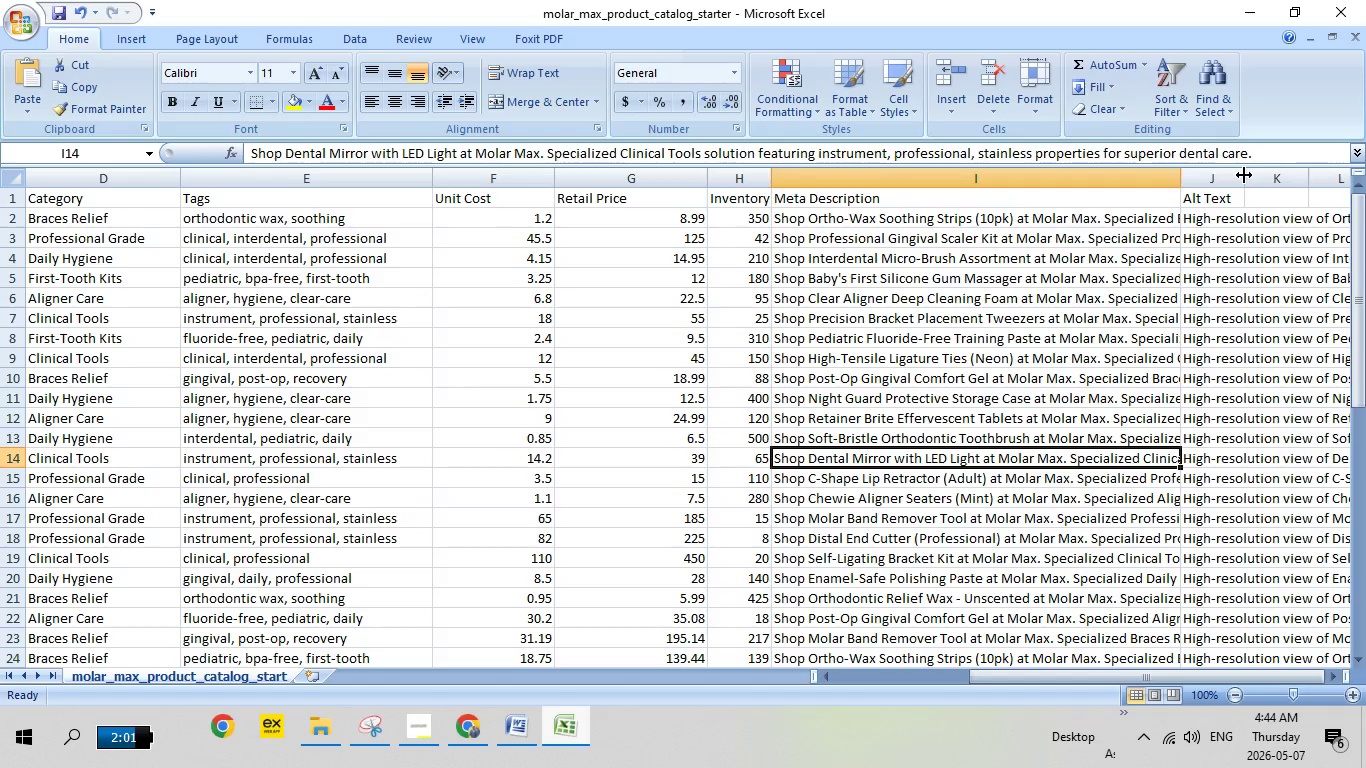 
left_click_drag(start_coordinate=[1244, 174], to_coordinate=[1365, 174])
 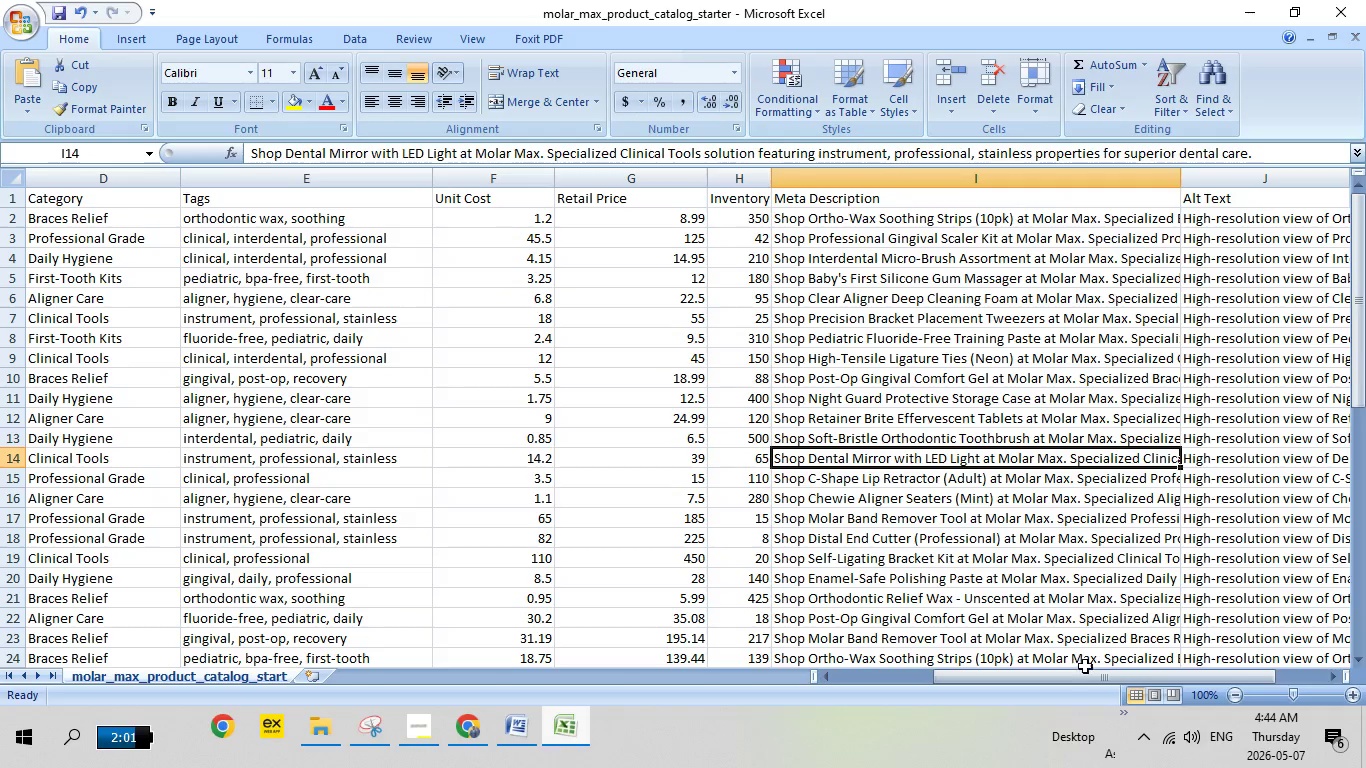 
left_click_drag(start_coordinate=[1086, 670], to_coordinate=[1187, 669])
 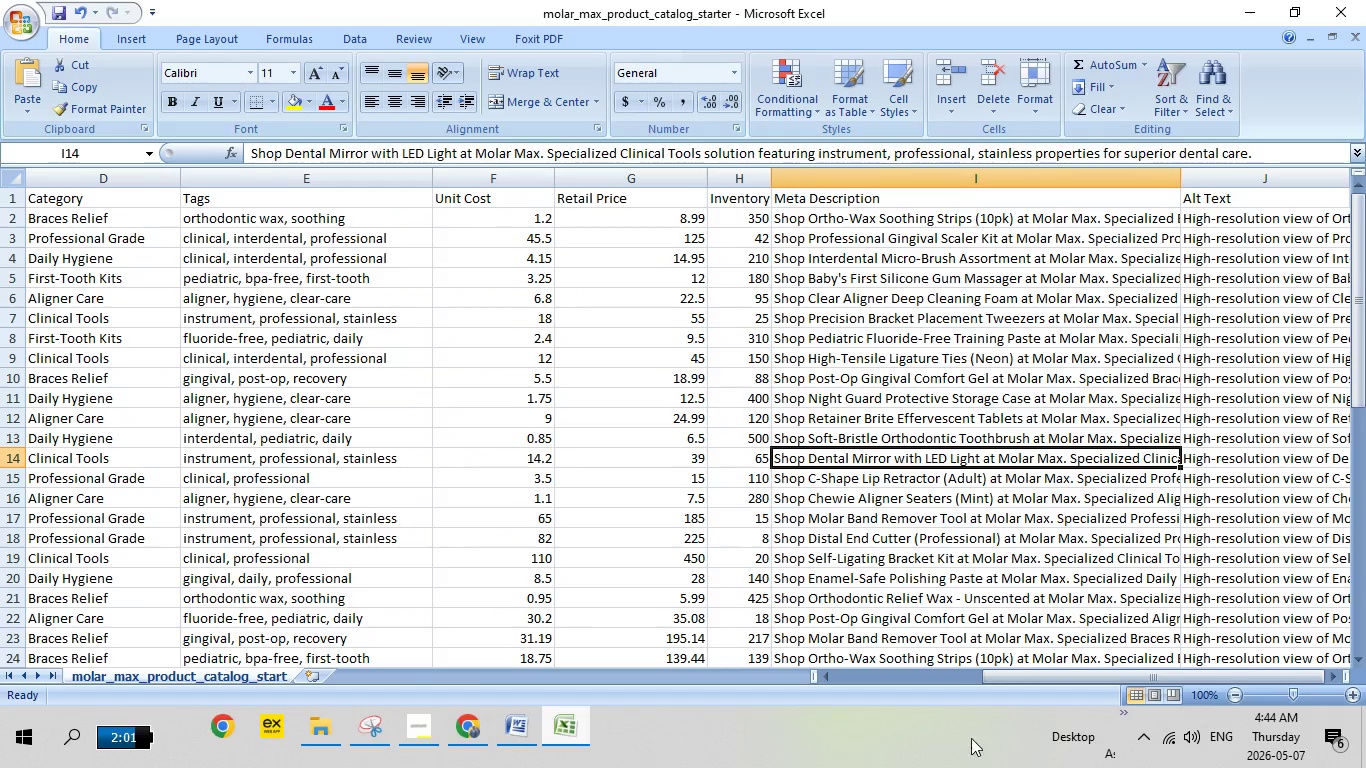 
left_click_drag(start_coordinate=[992, 680], to_coordinate=[816, 677])
 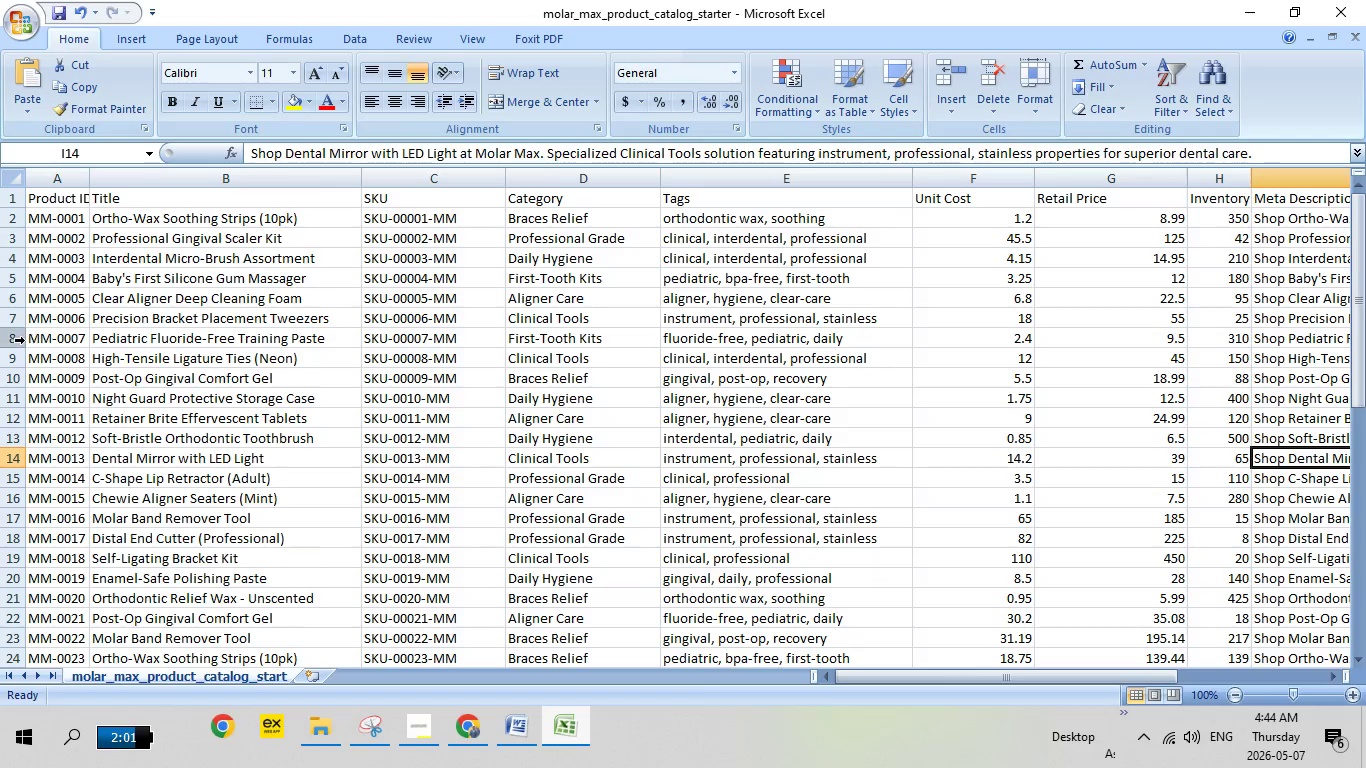 
left_click([14, 340])
 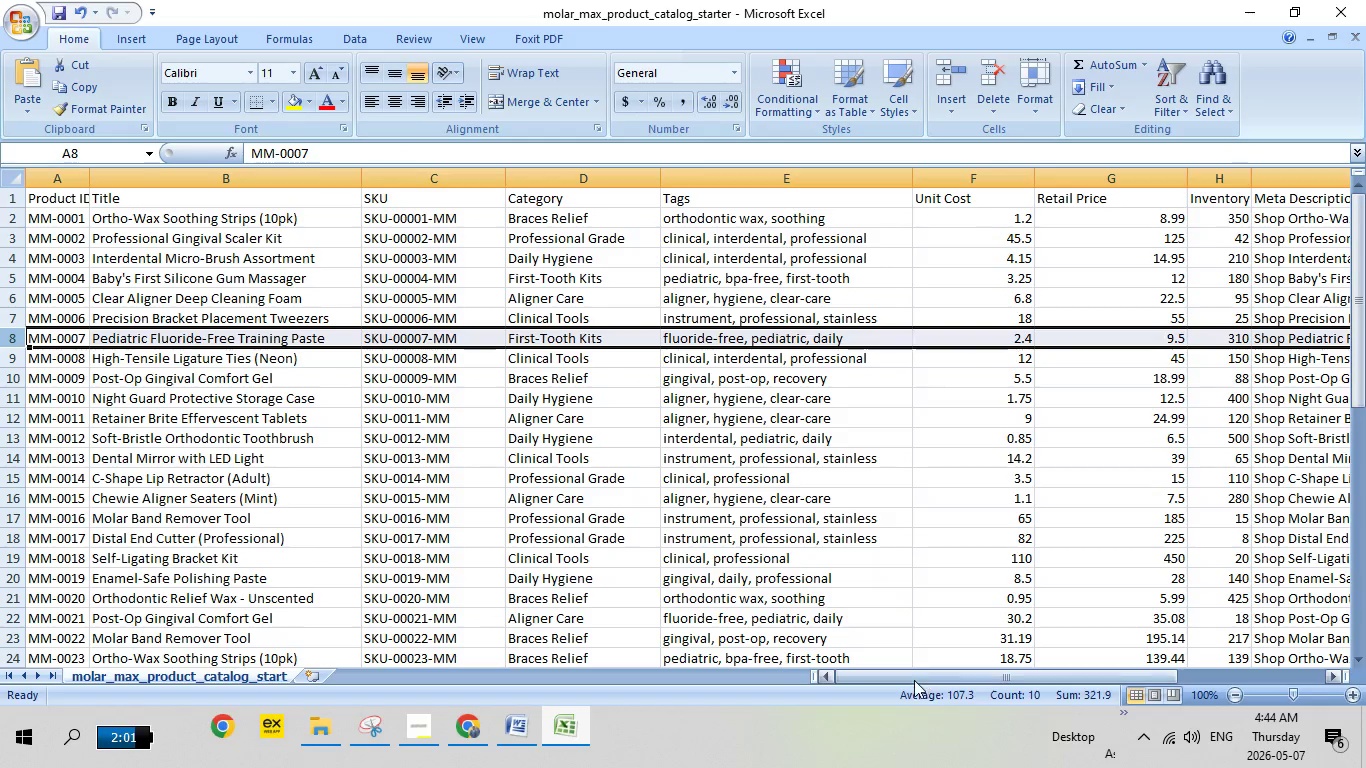 
left_click_drag(start_coordinate=[902, 679], to_coordinate=[1226, 658])
 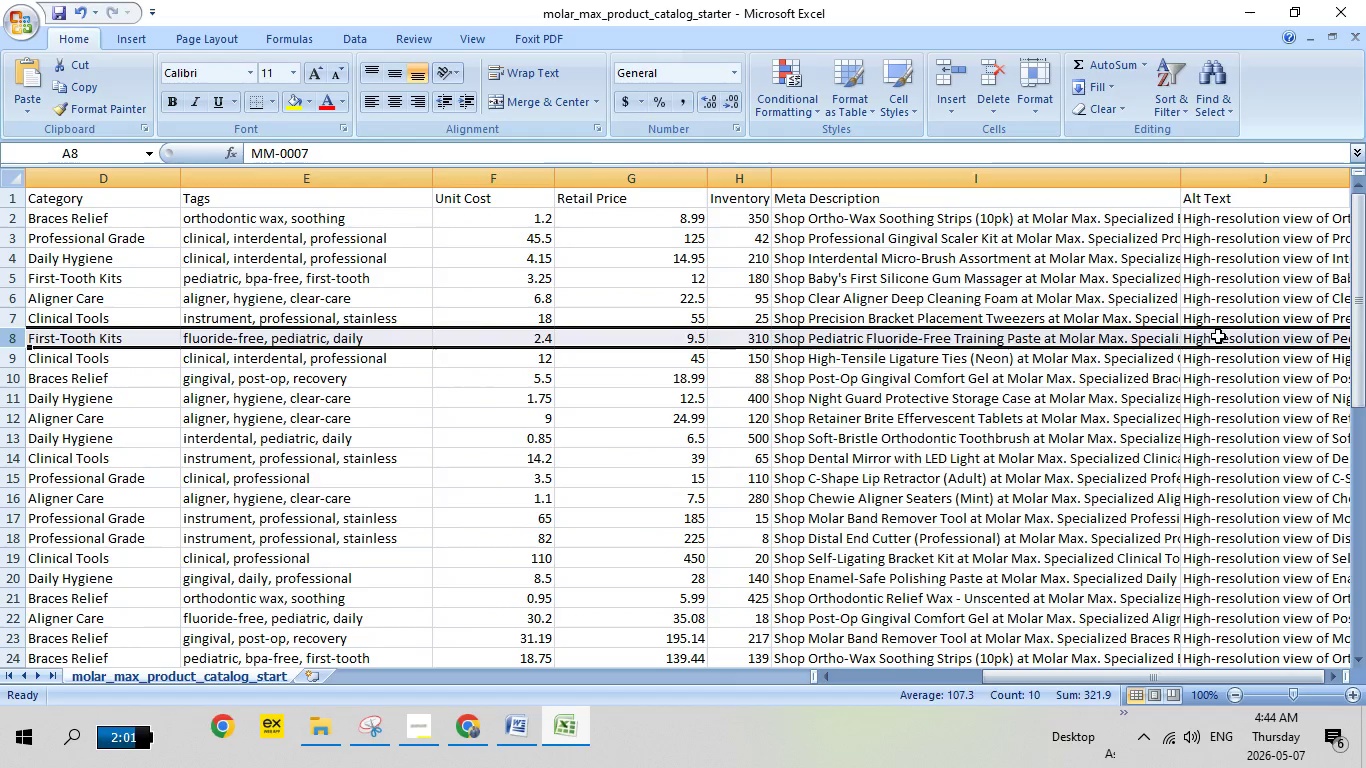 
double_click([1218, 336])
 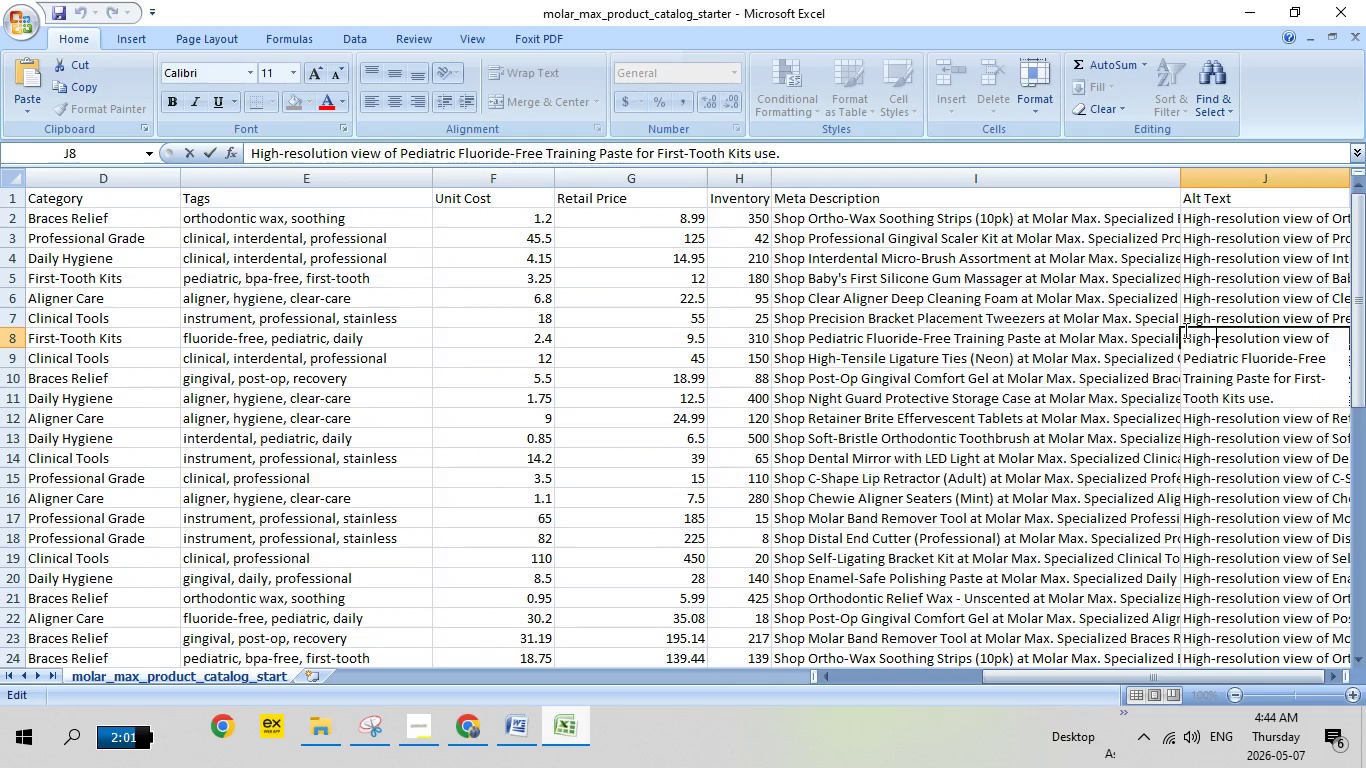 
left_click_drag(start_coordinate=[1184, 330], to_coordinate=[1327, 410])
 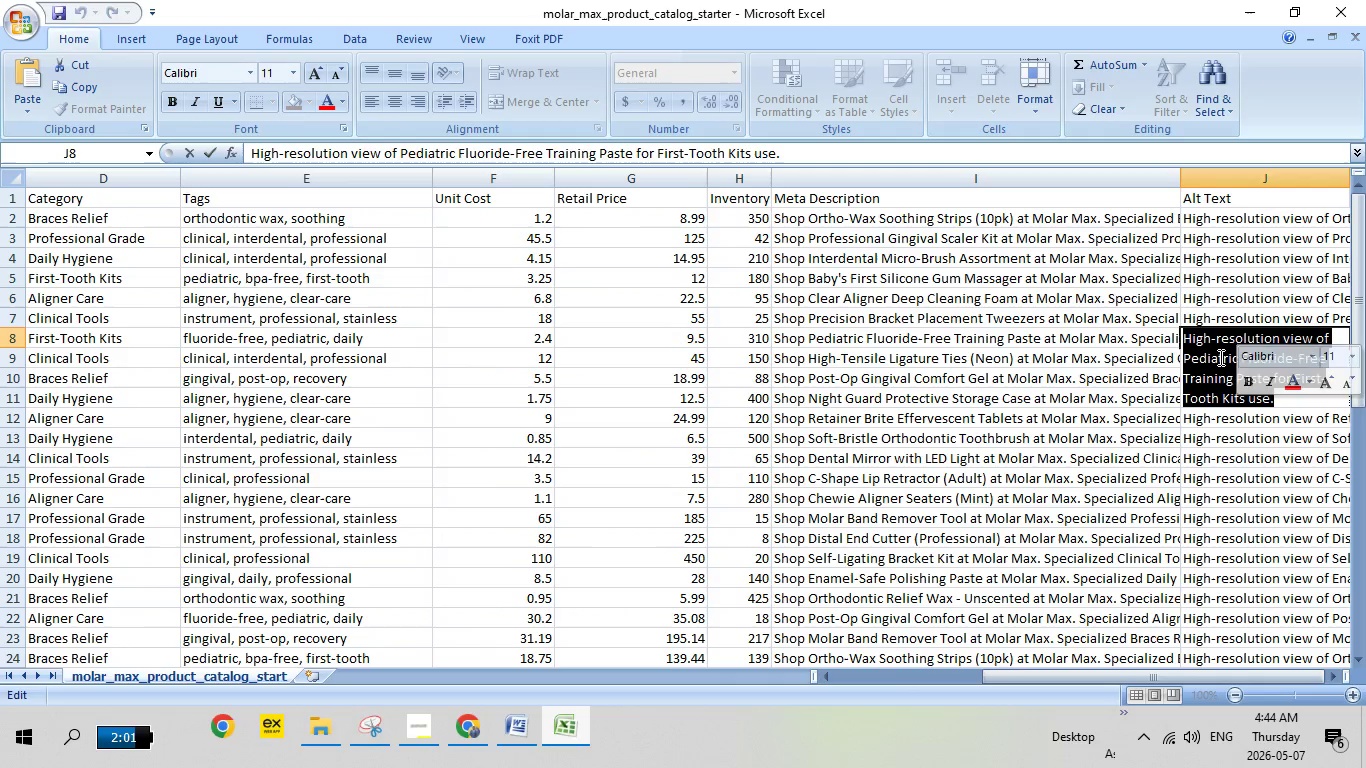 
right_click([1219, 357])
 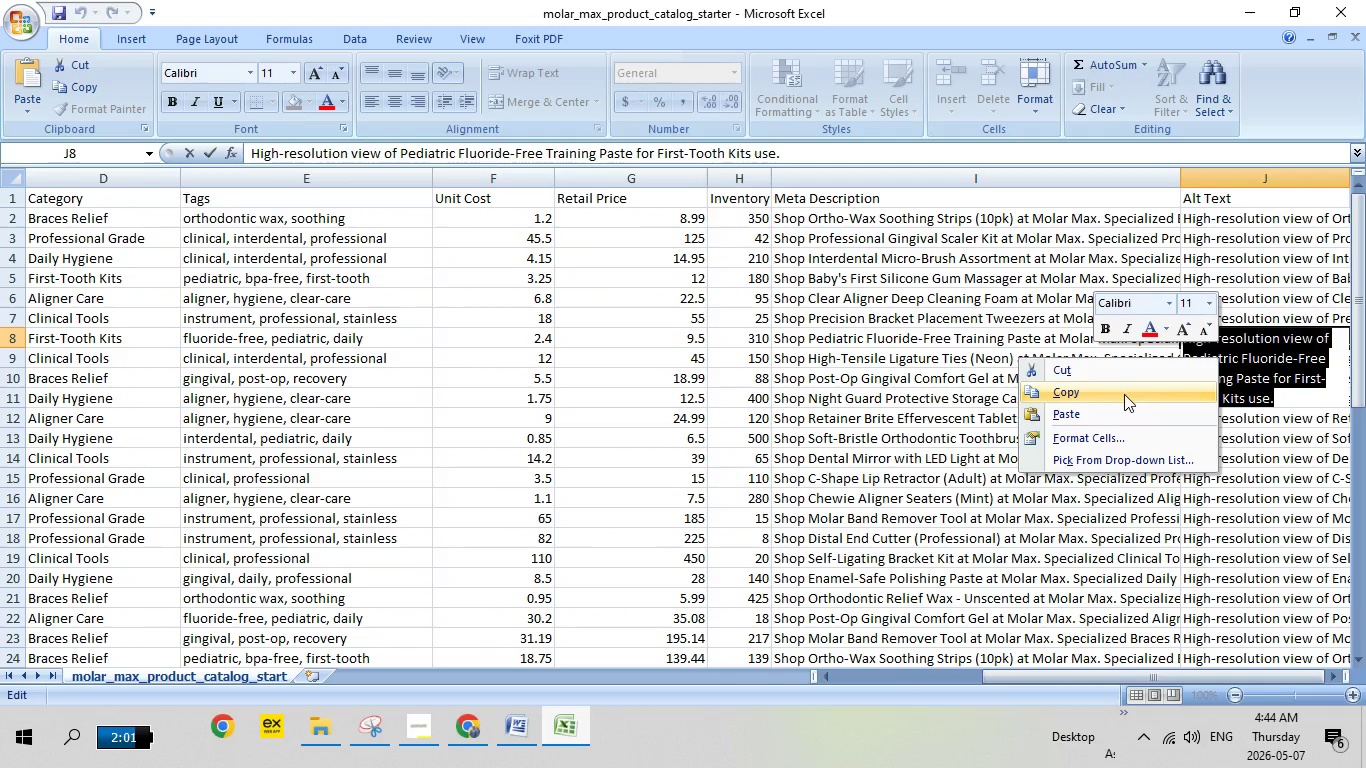 
left_click([1124, 394])
 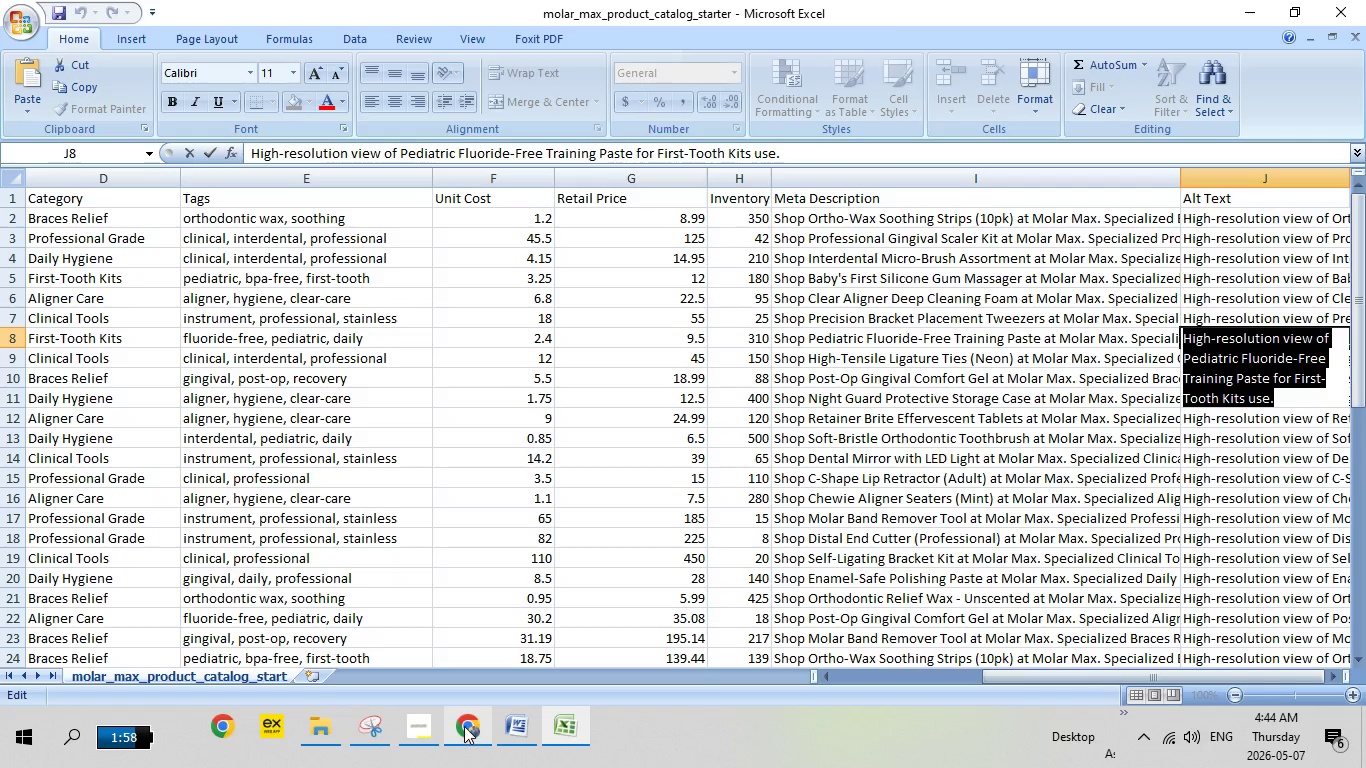 
left_click([464, 725])
 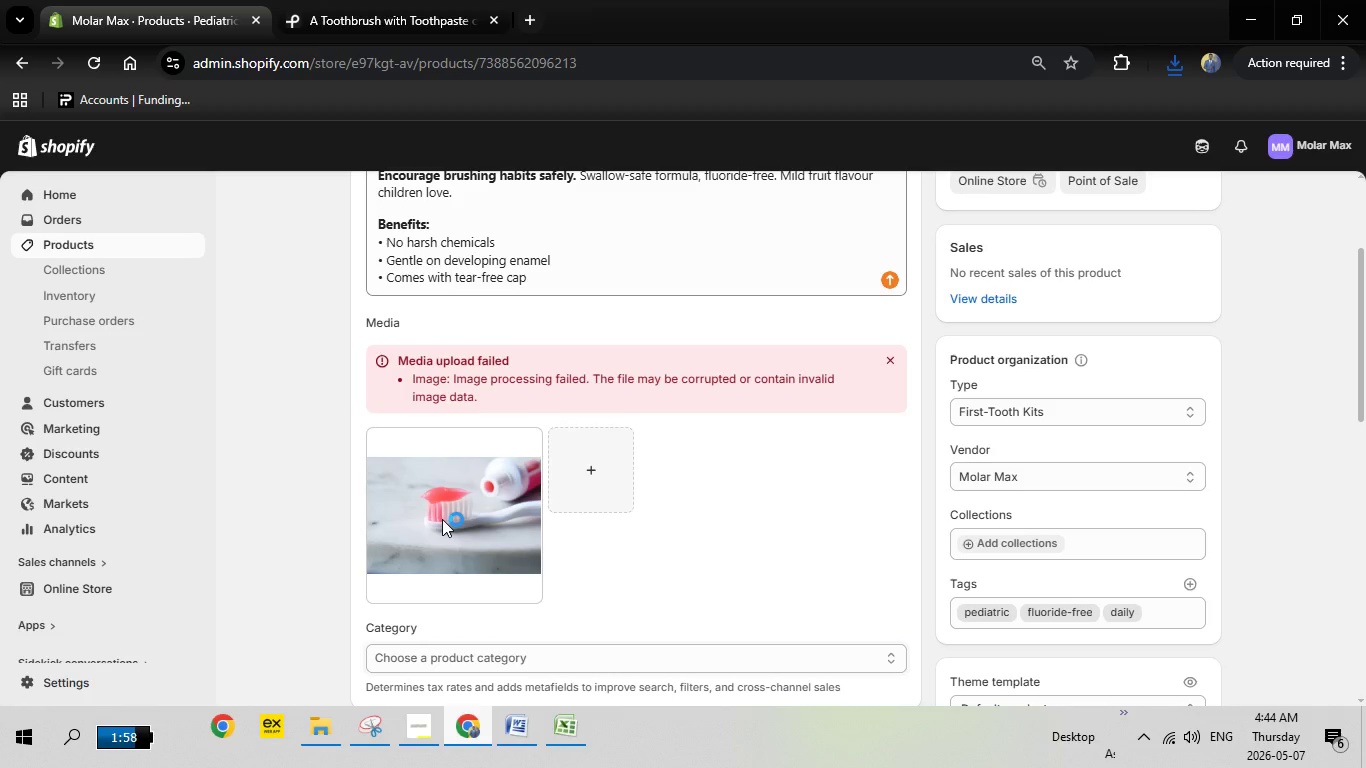 
left_click([442, 519])
 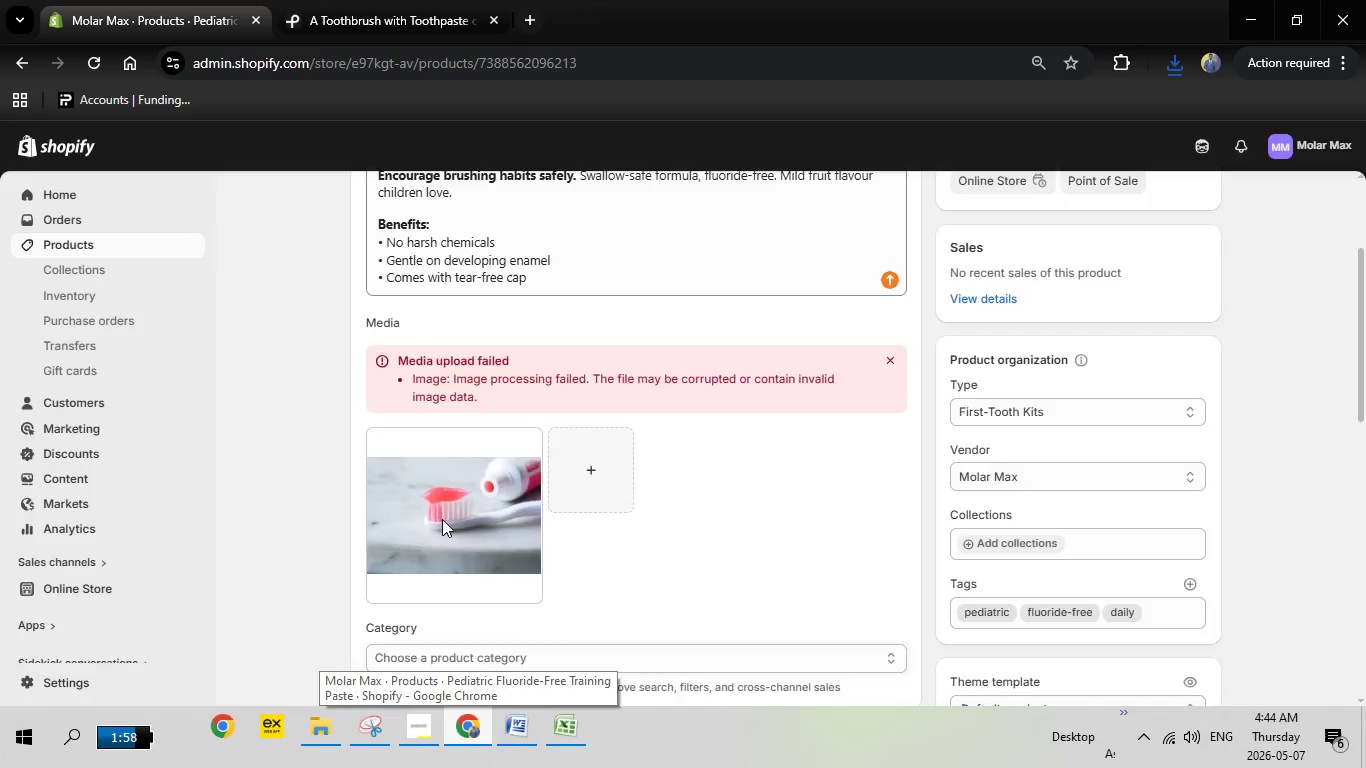 
left_click([442, 519])
 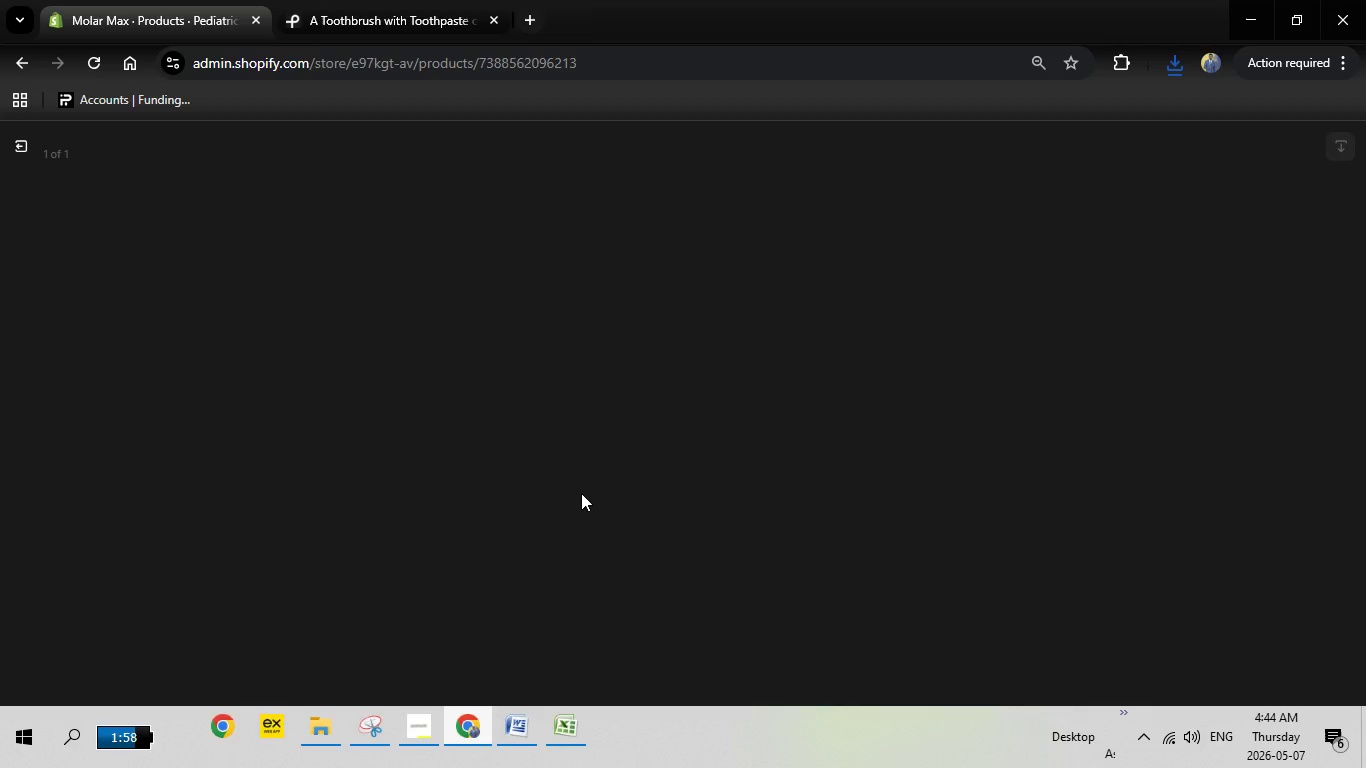 
wait(7.69)
 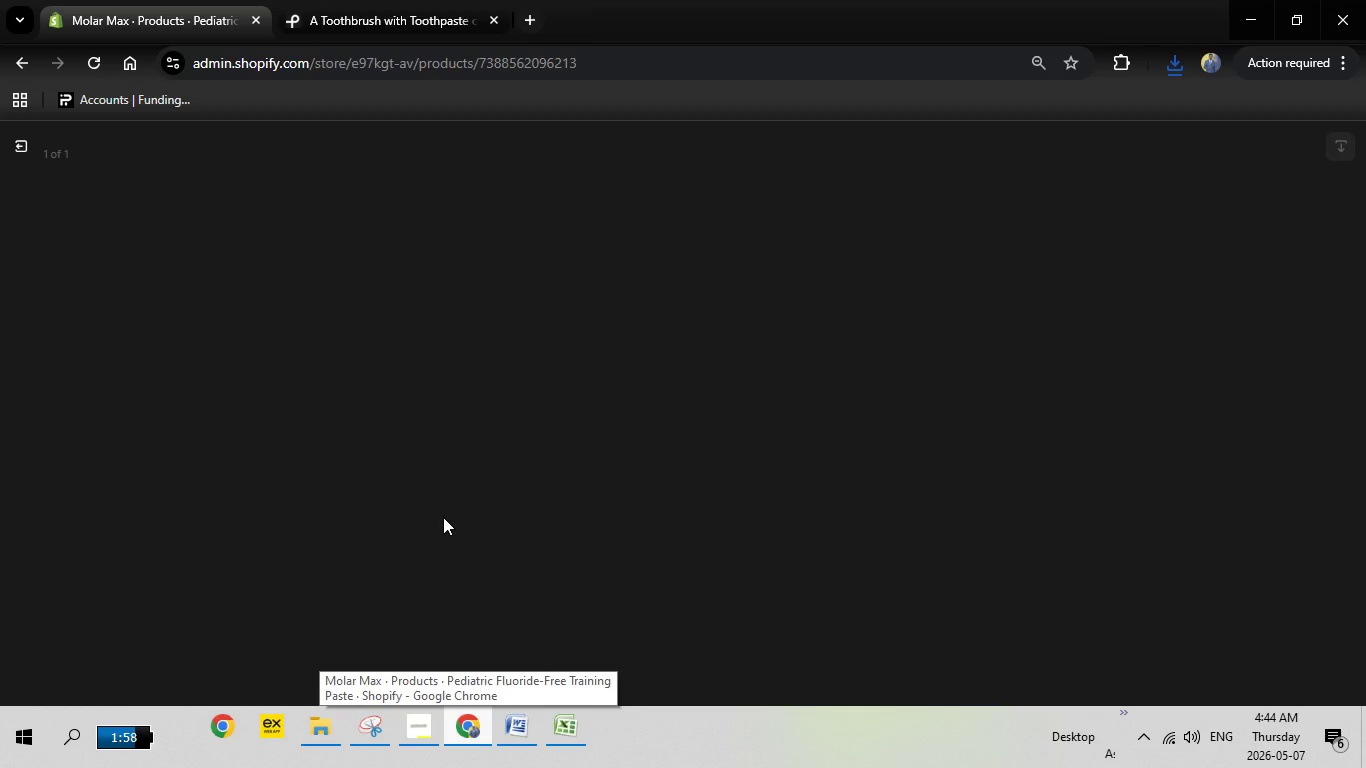 
left_click([1073, 352])
 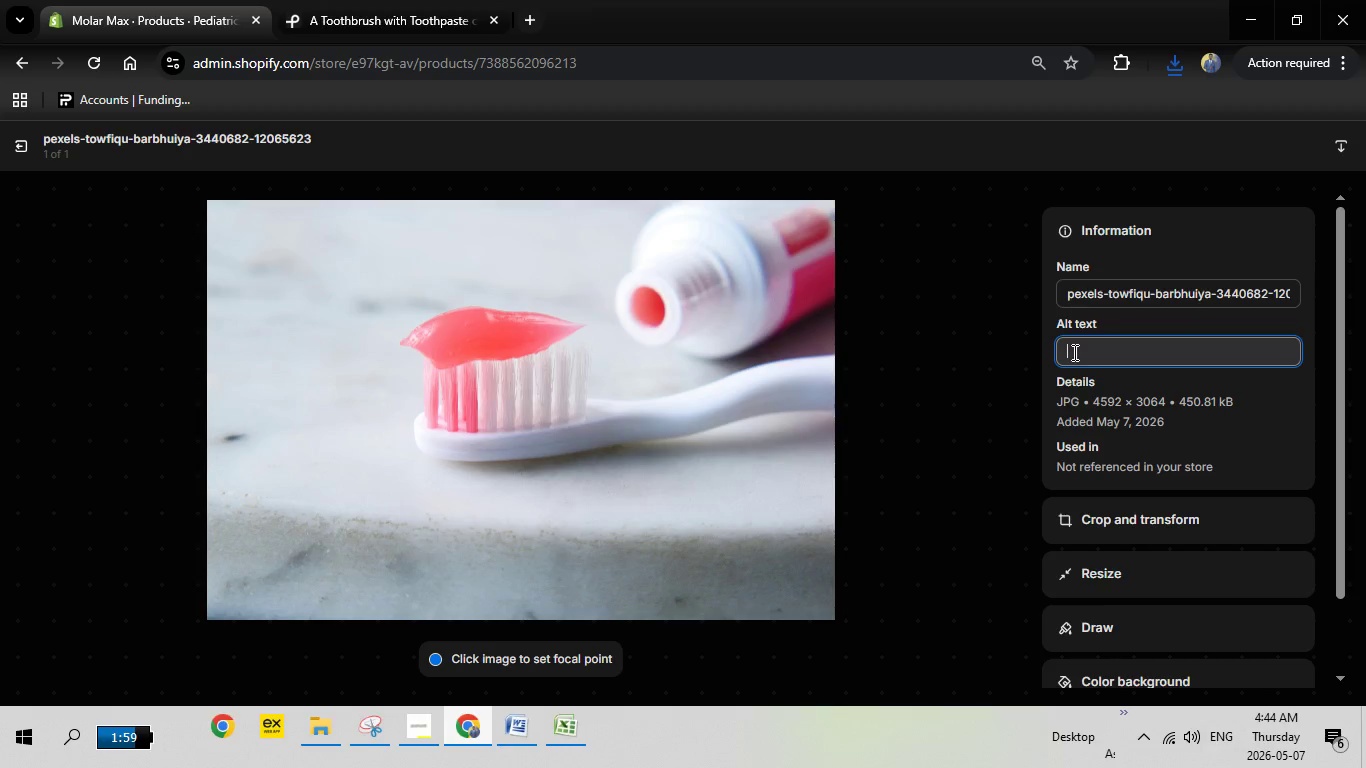 
right_click([1073, 352])
 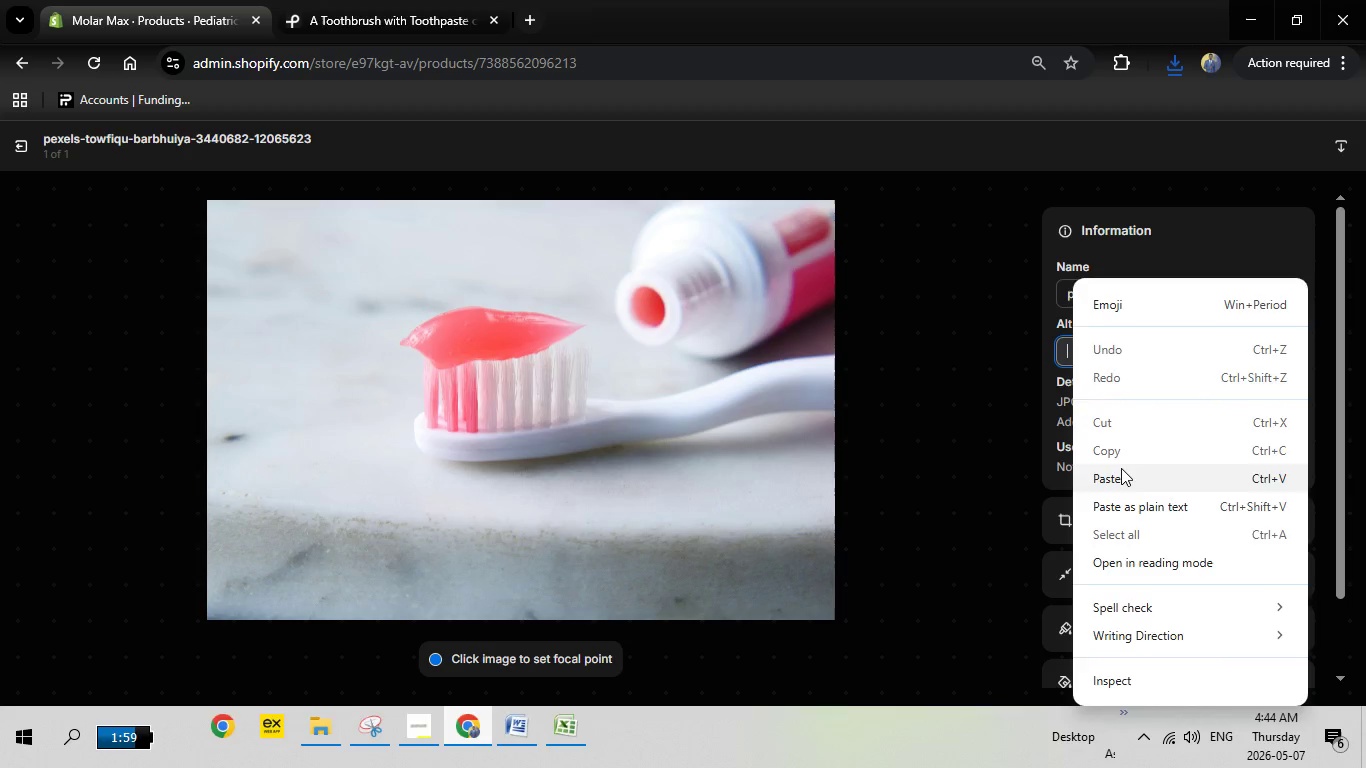 
left_click([1122, 469])
 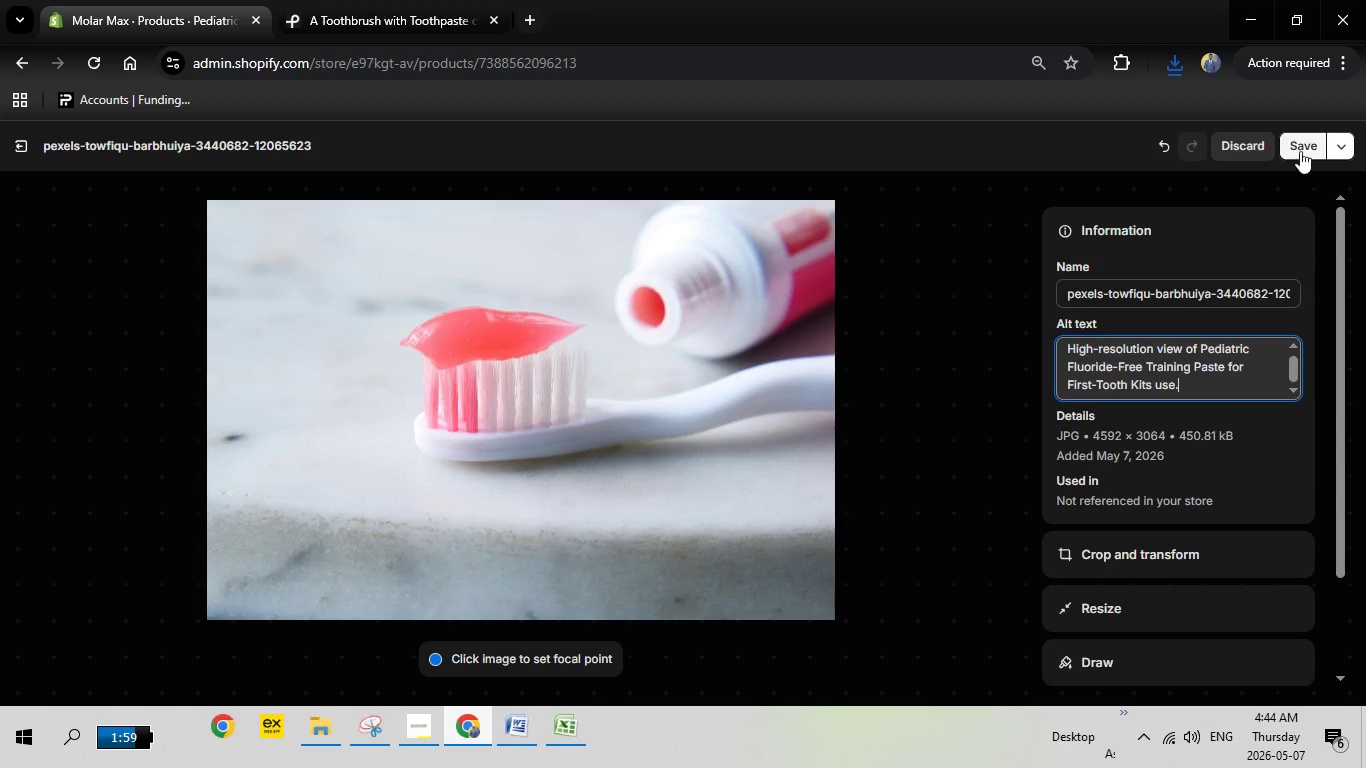 
left_click([1300, 151])
 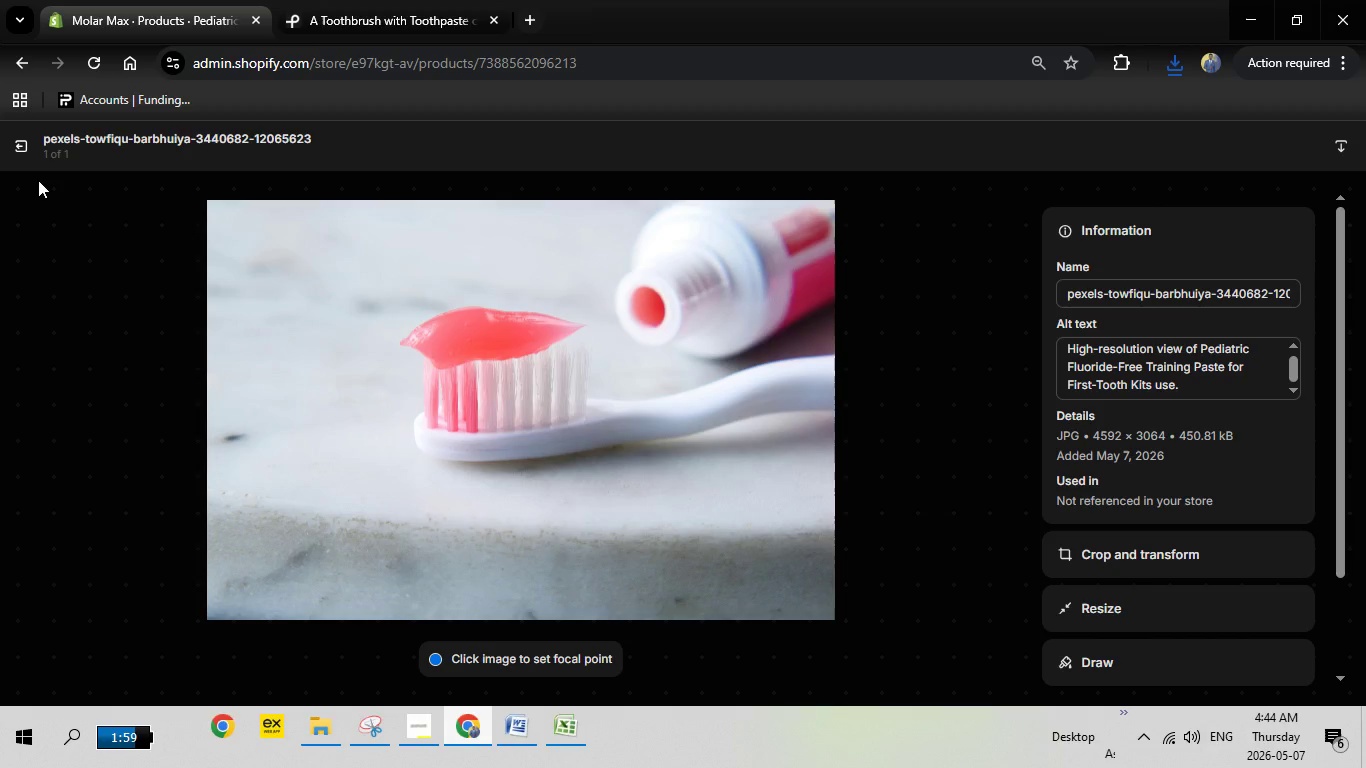 
left_click([13, 148])
 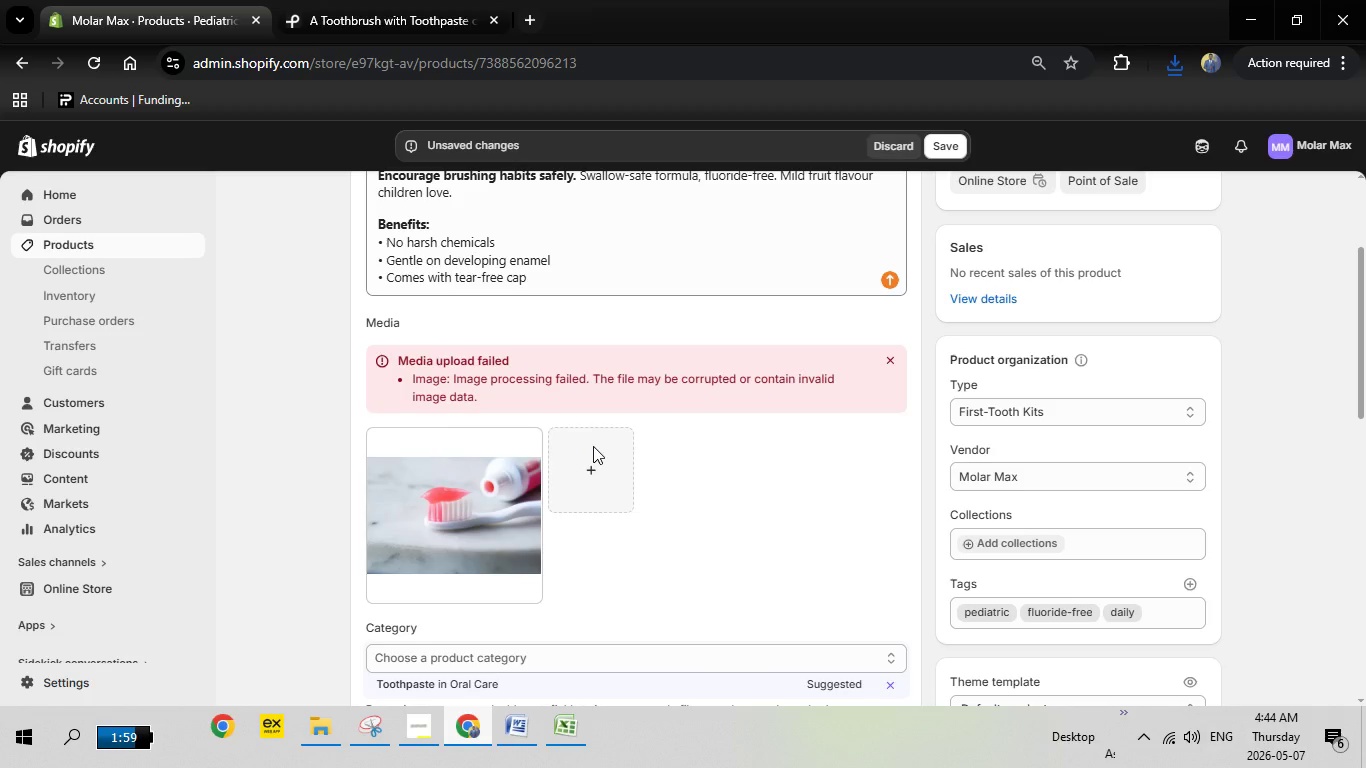 
scroll: coordinate [636, 537], scroll_direction: down, amount: 2.0
 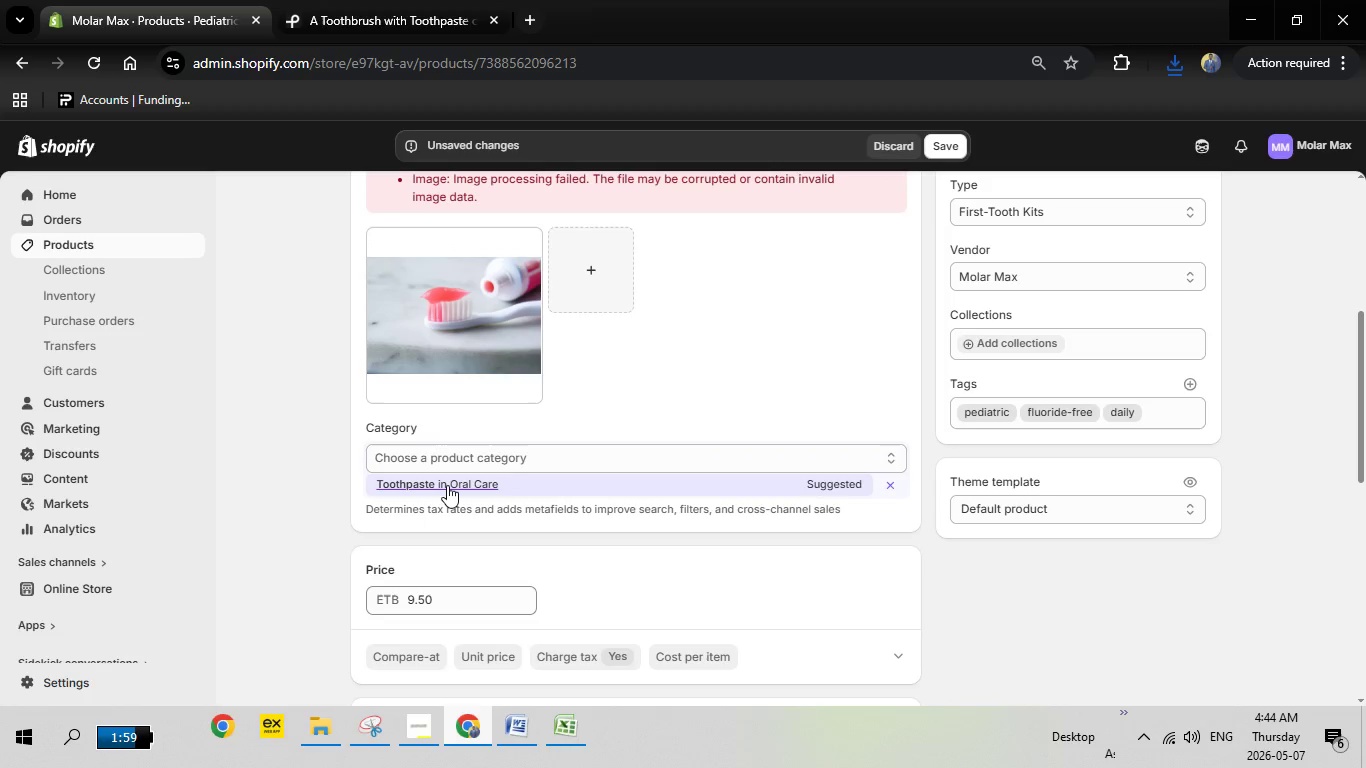 
double_click([447, 485])
 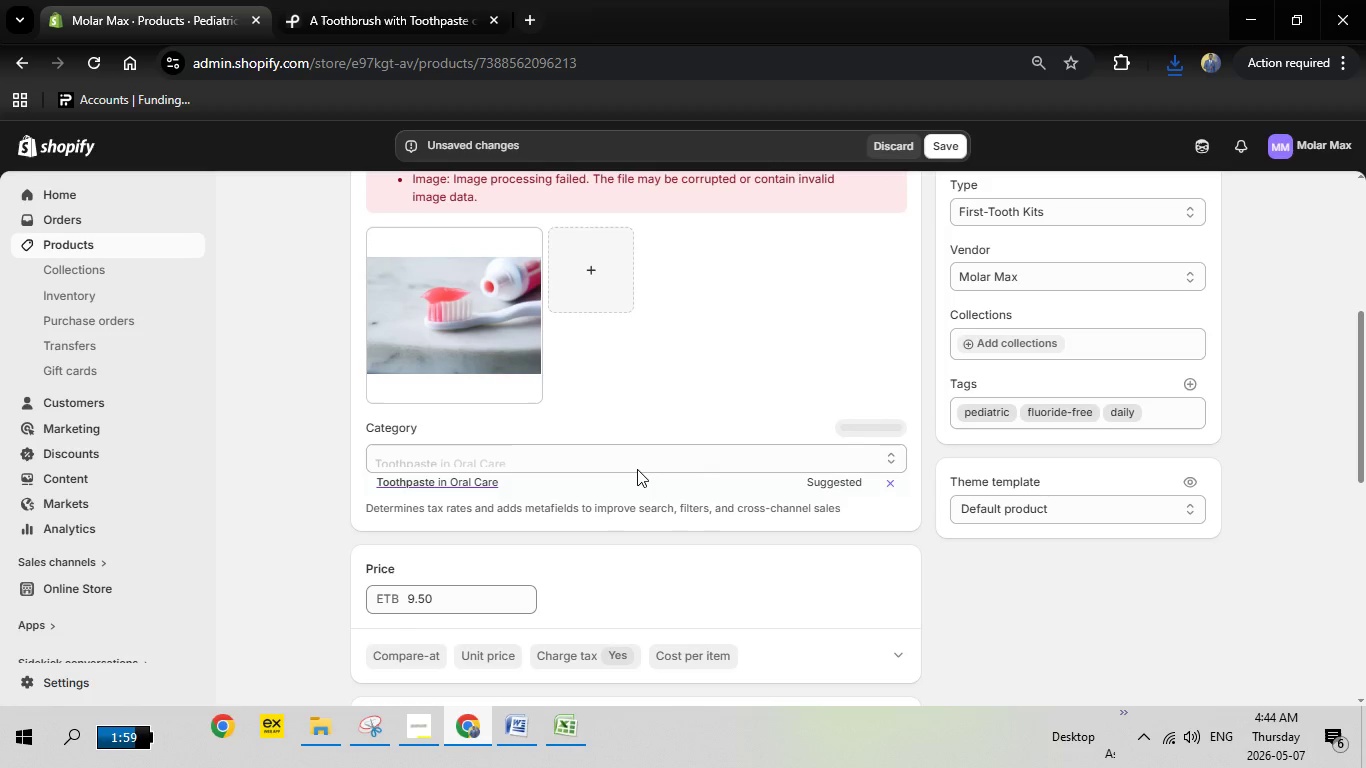 
scroll: coordinate [819, 514], scroll_direction: down, amount: 18.0
 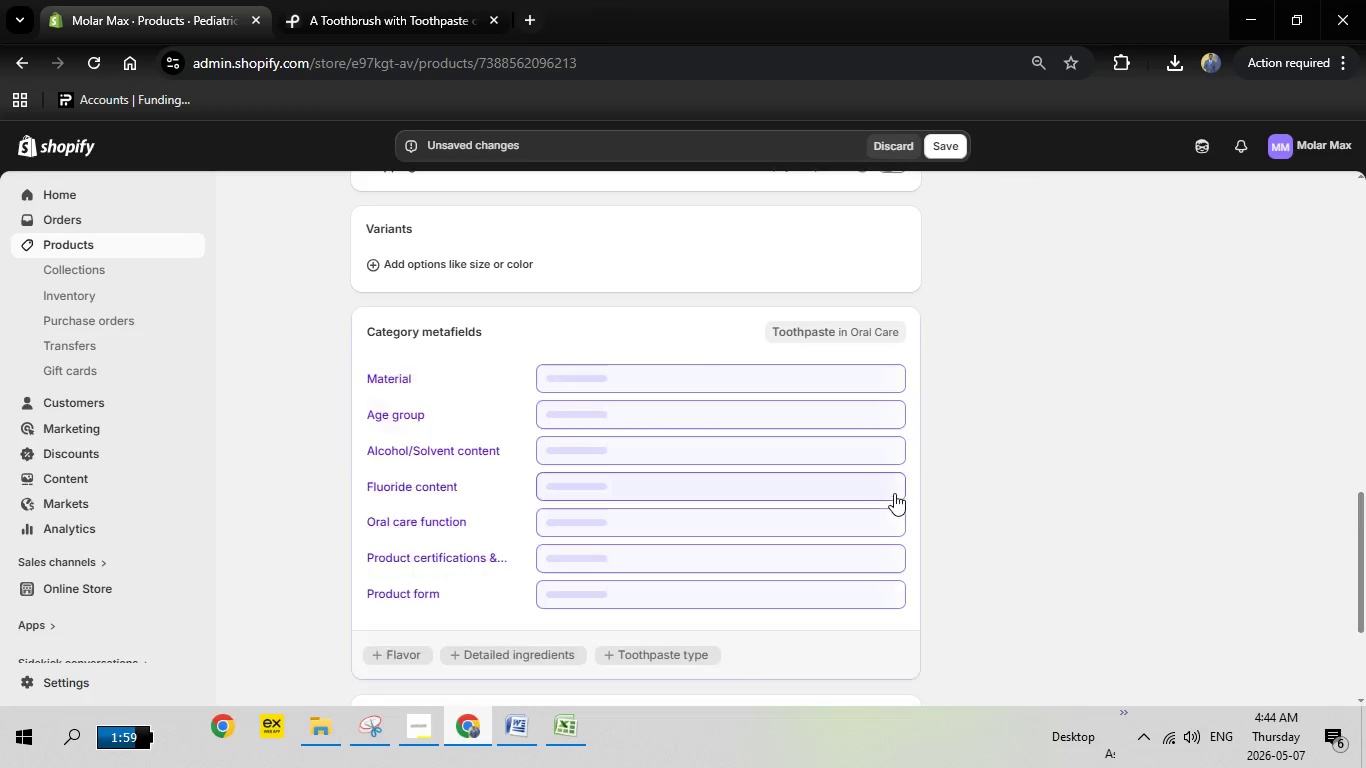 
left_click([894, 493])
 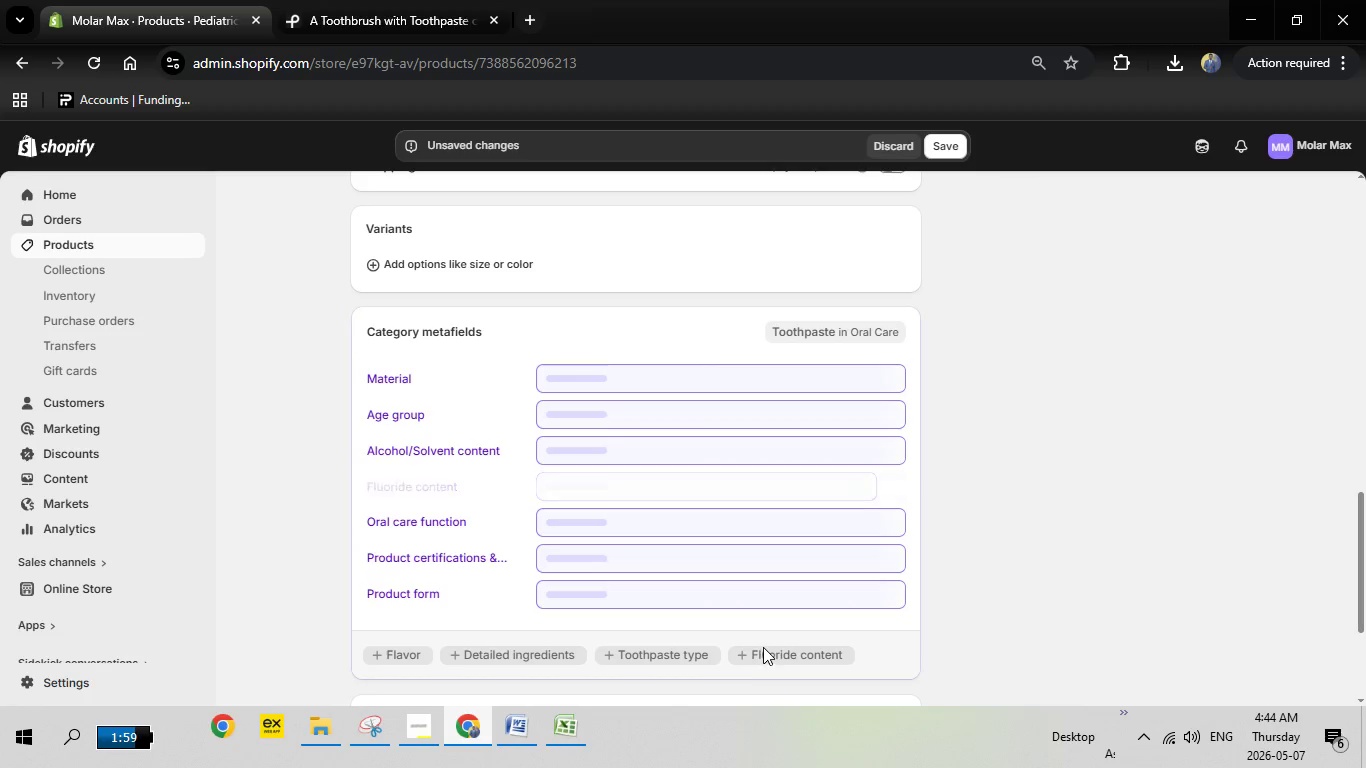 
scroll: coordinate [707, 541], scroll_direction: down, amount: 7.0
 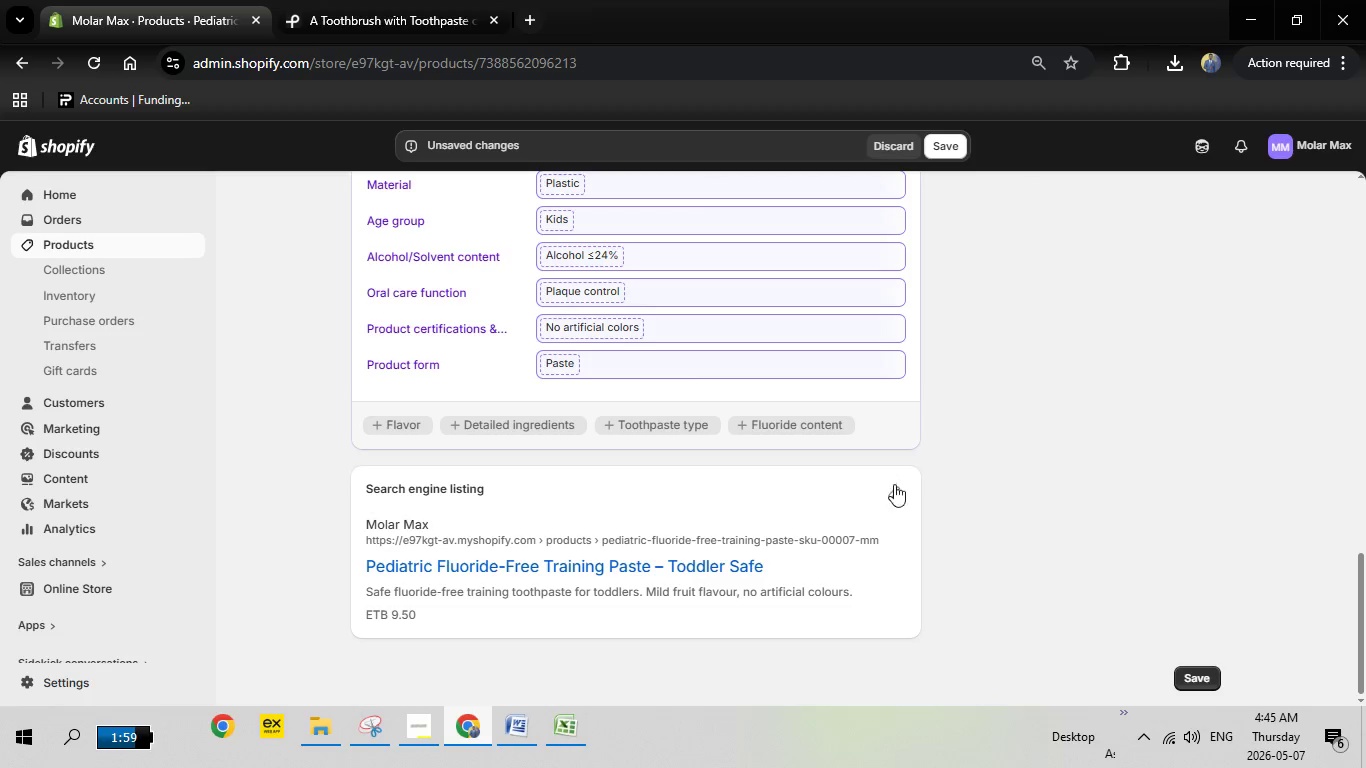 
left_click([895, 497])
 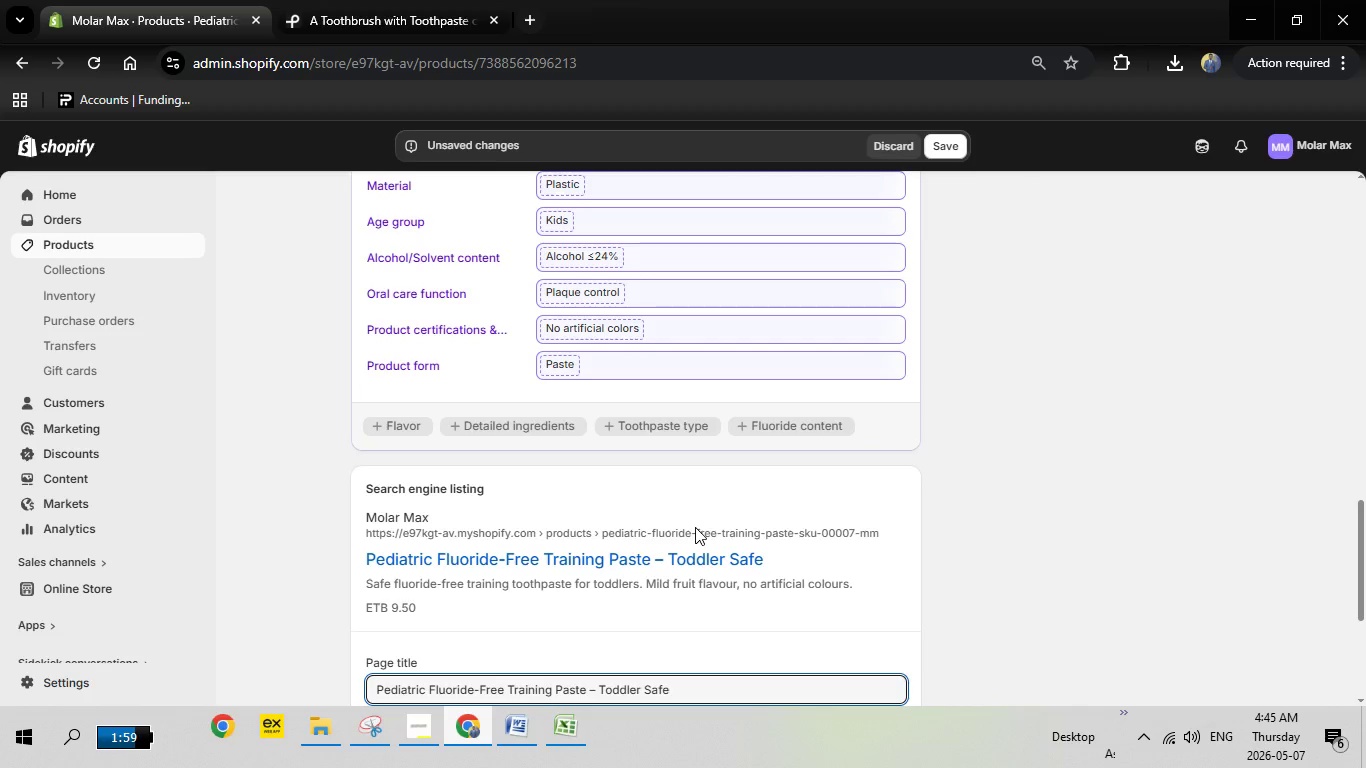 
scroll: coordinate [669, 584], scroll_direction: down, amount: 4.0
 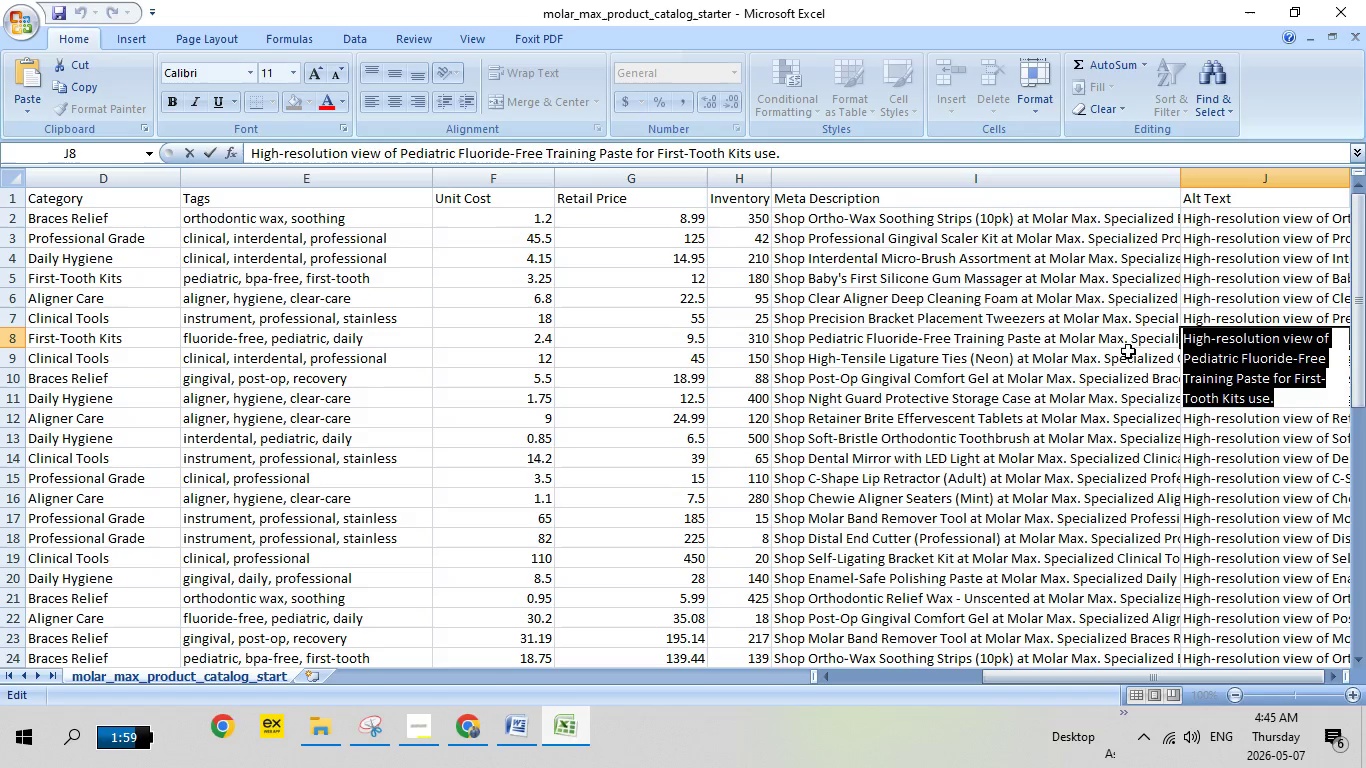 
double_click([1141, 337])
 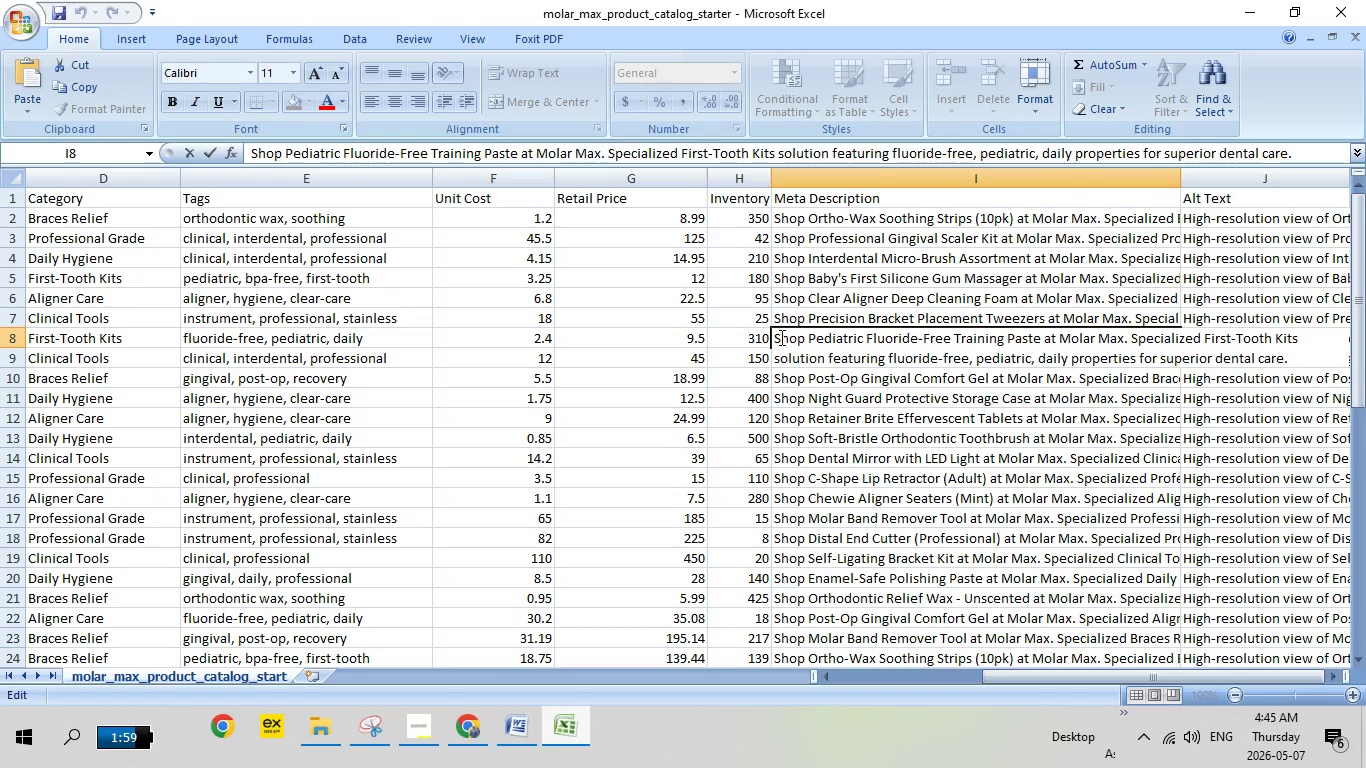 
left_click_drag(start_coordinate=[777, 338], to_coordinate=[1365, 350])
 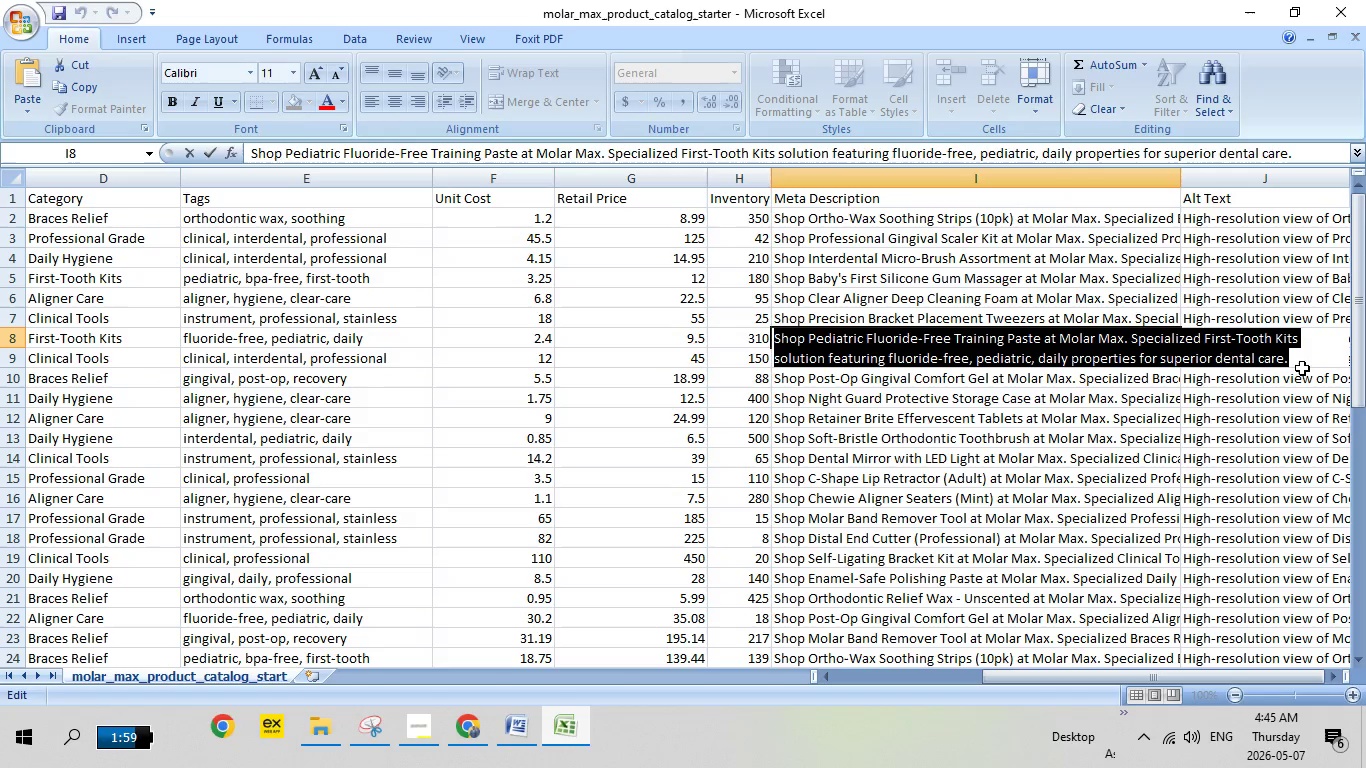 
left_click([1300, 360])
 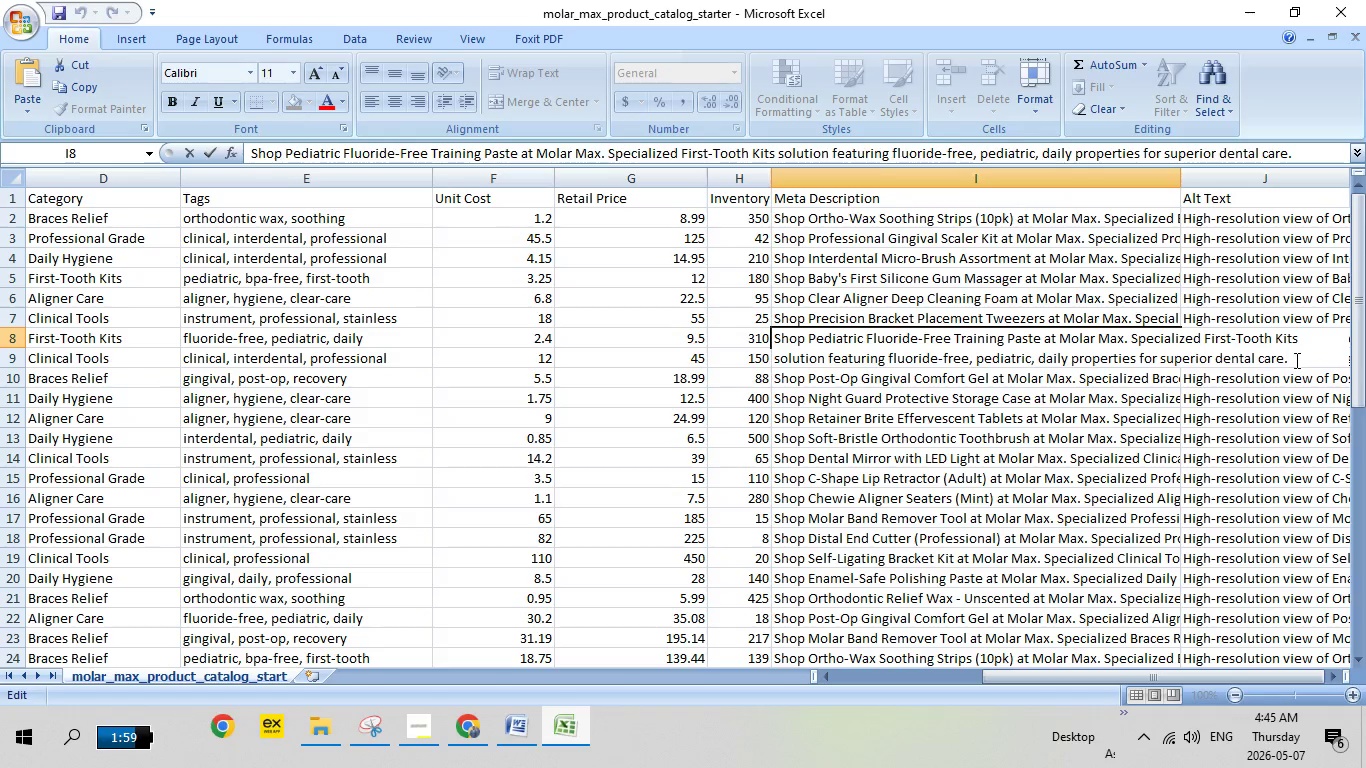 
left_click_drag(start_coordinate=[1300, 360], to_coordinate=[770, 336])
 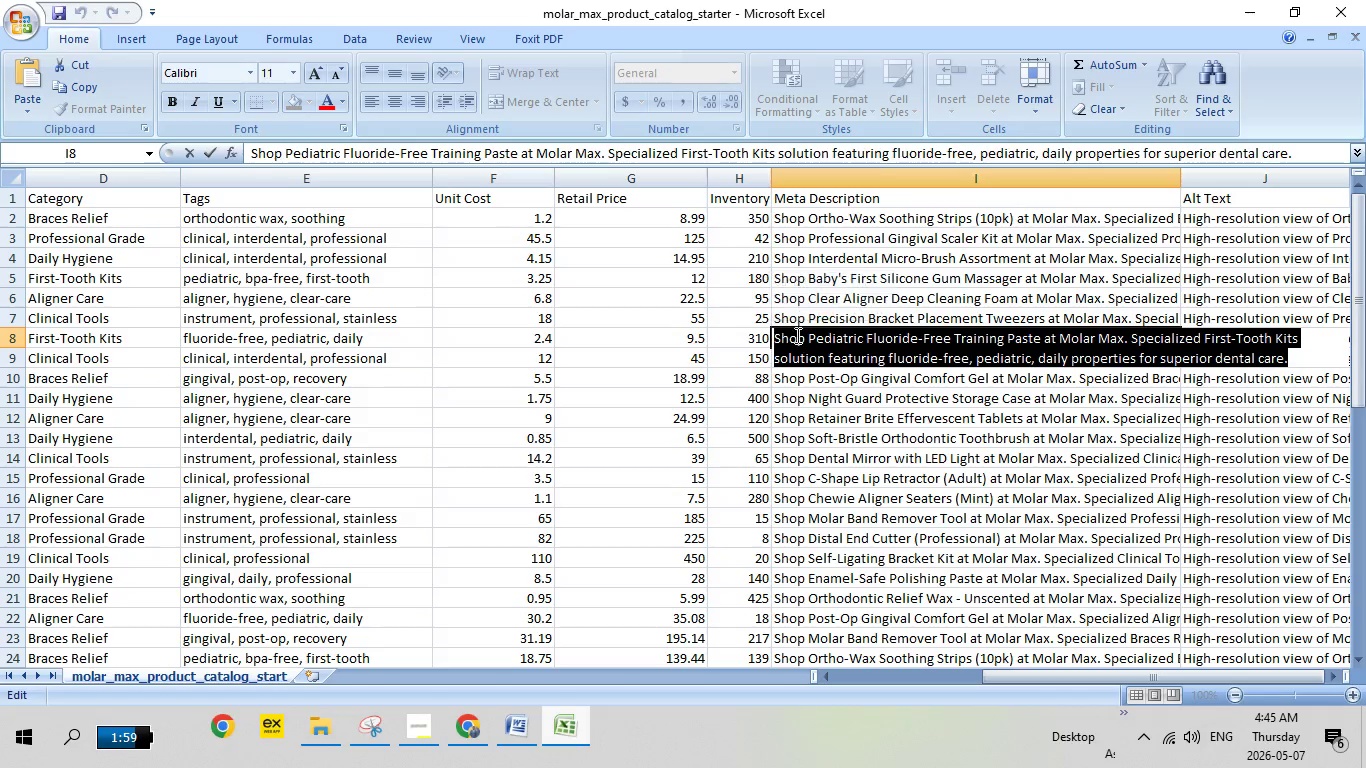 
right_click([796, 335])
 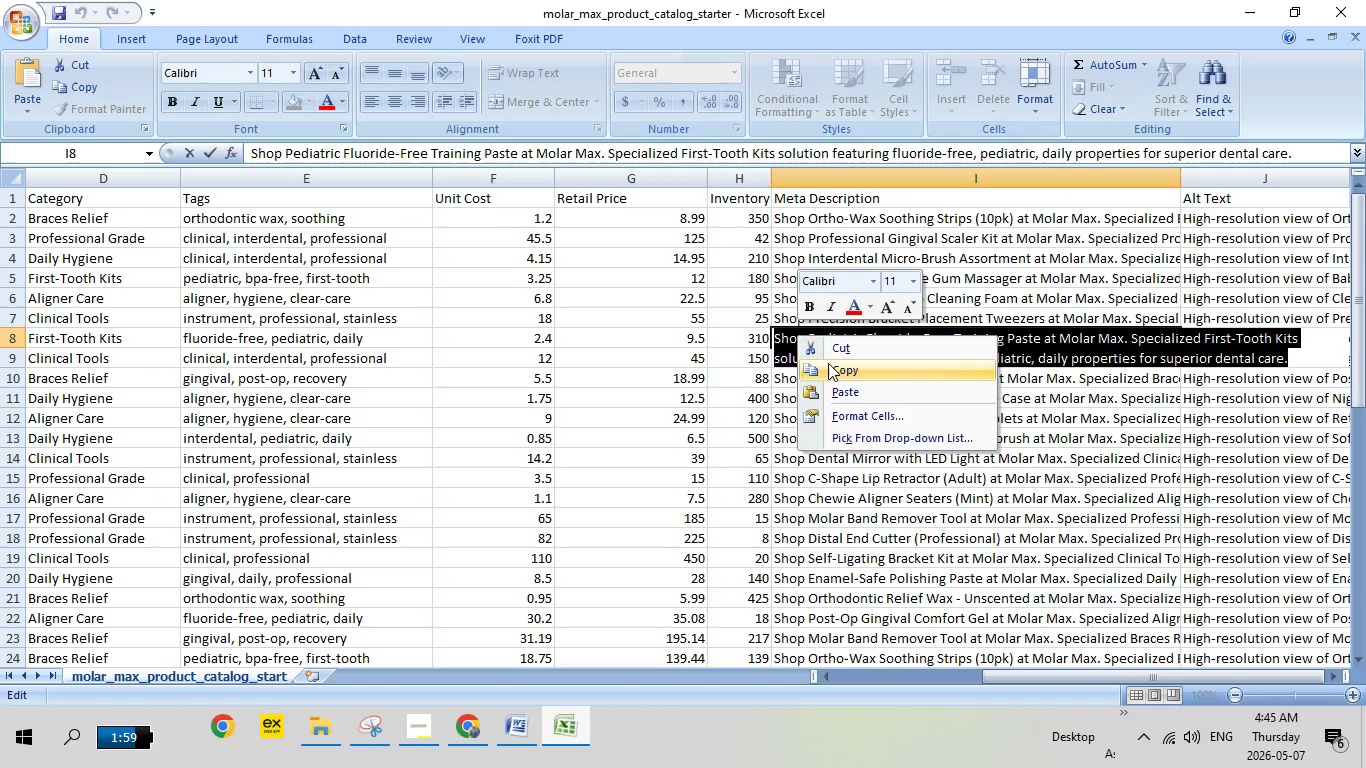 
left_click([828, 363])
 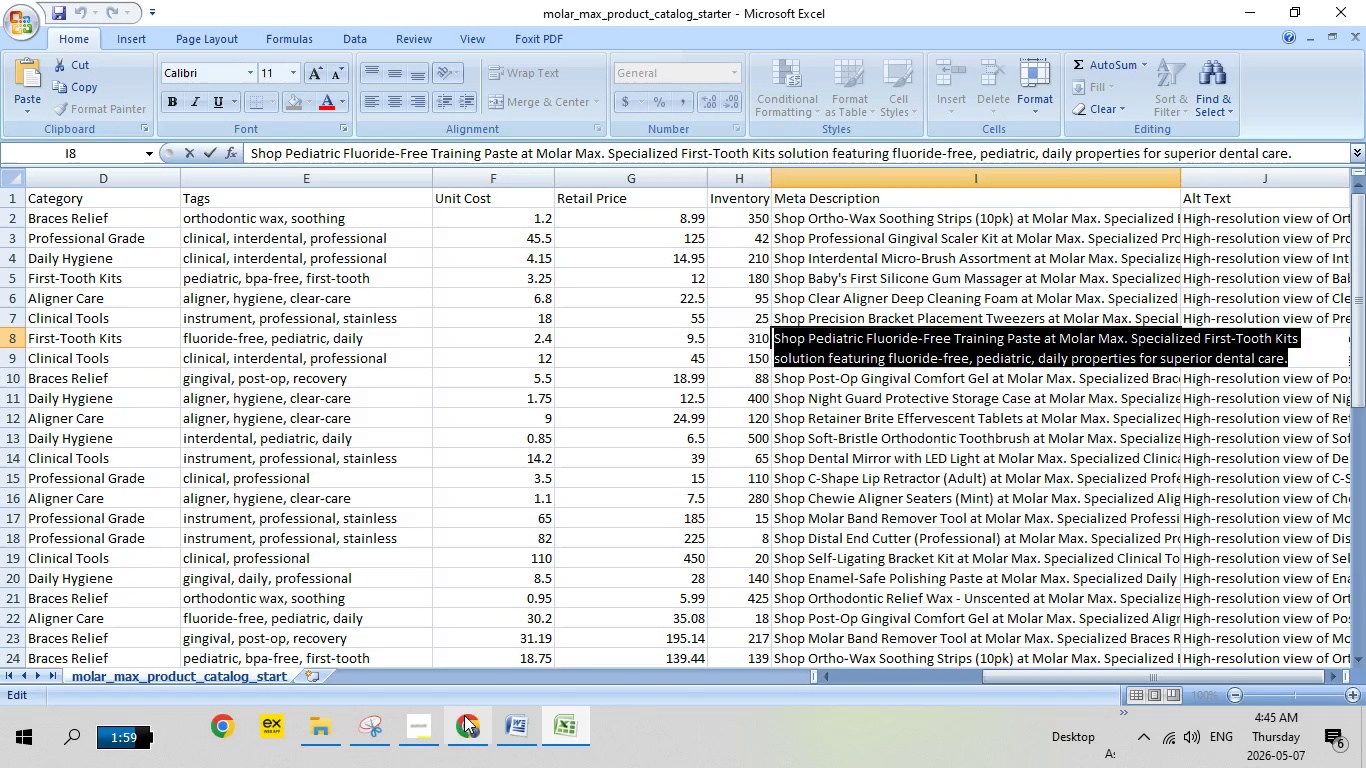 
left_click([451, 724])
 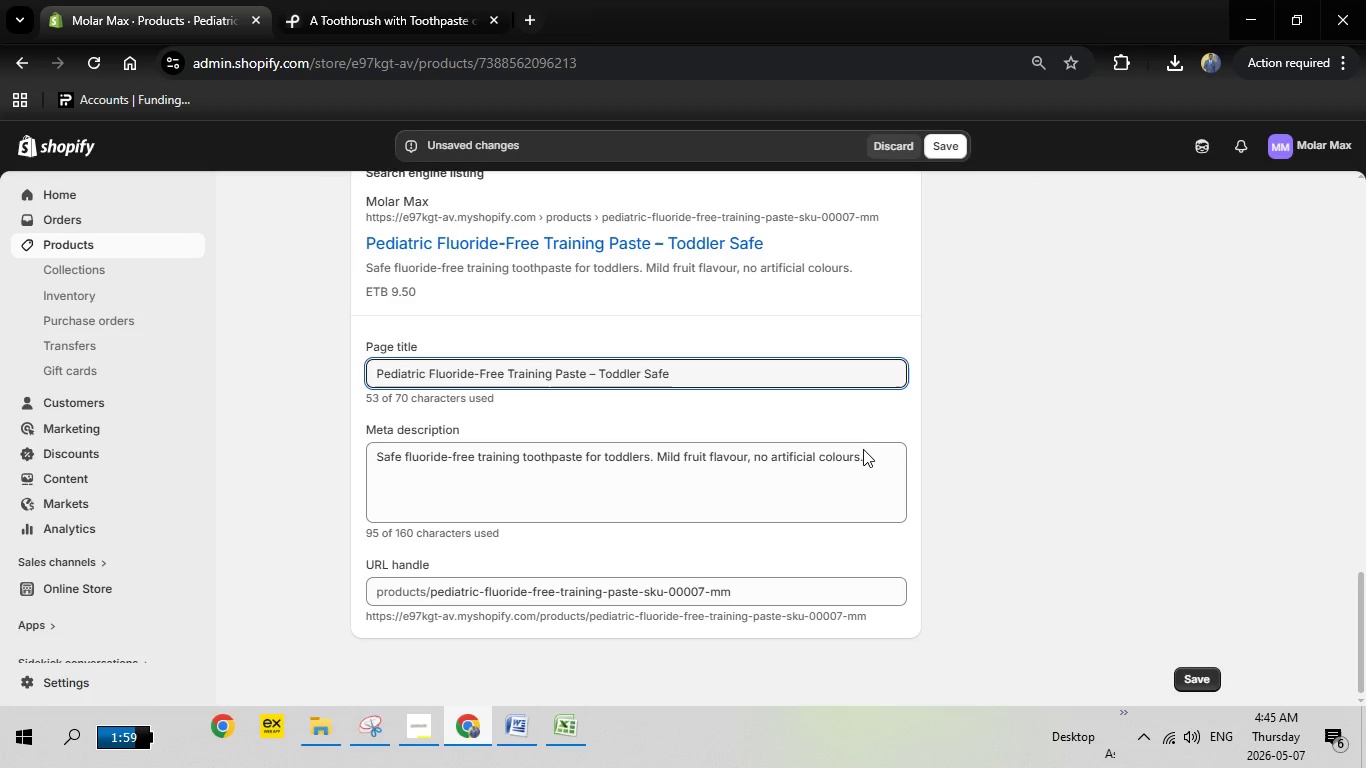 
left_click([862, 449])
 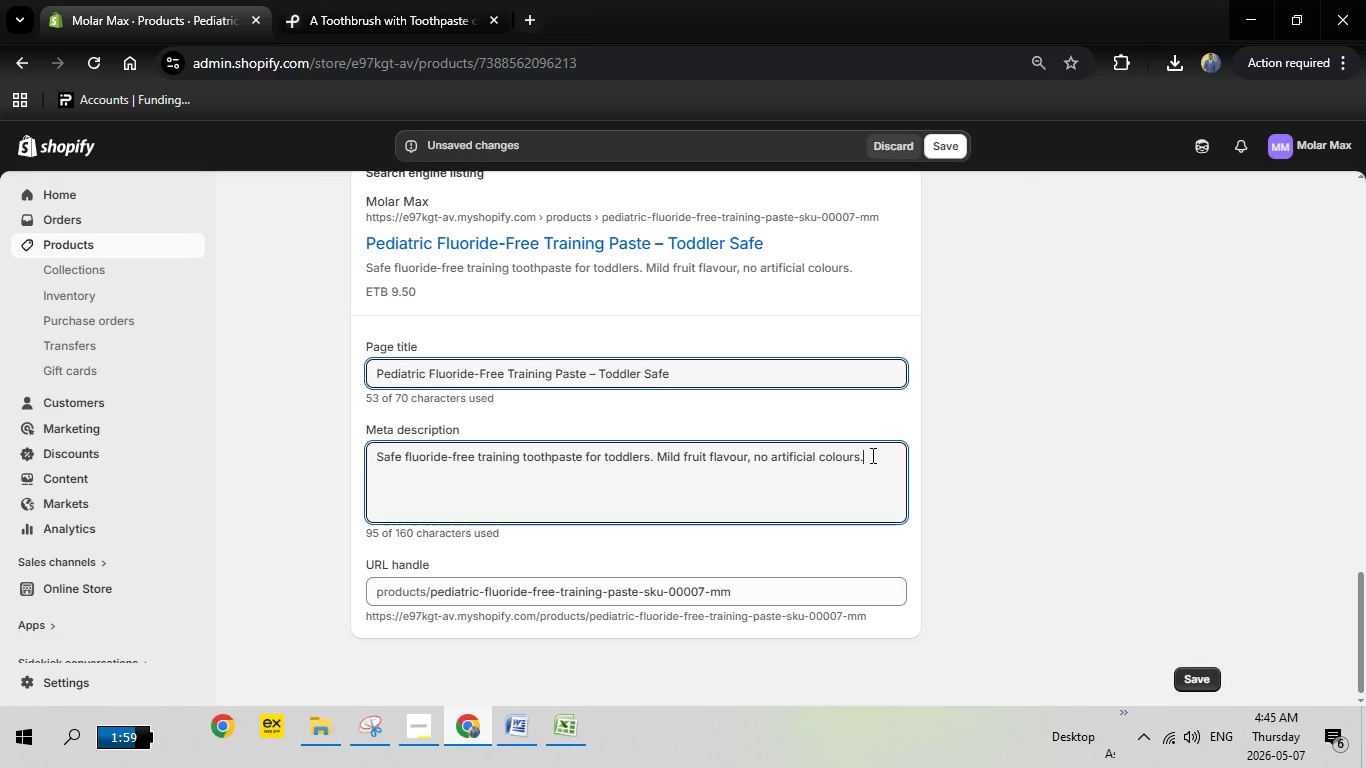 
left_click_drag(start_coordinate=[871, 455], to_coordinate=[277, 448])
 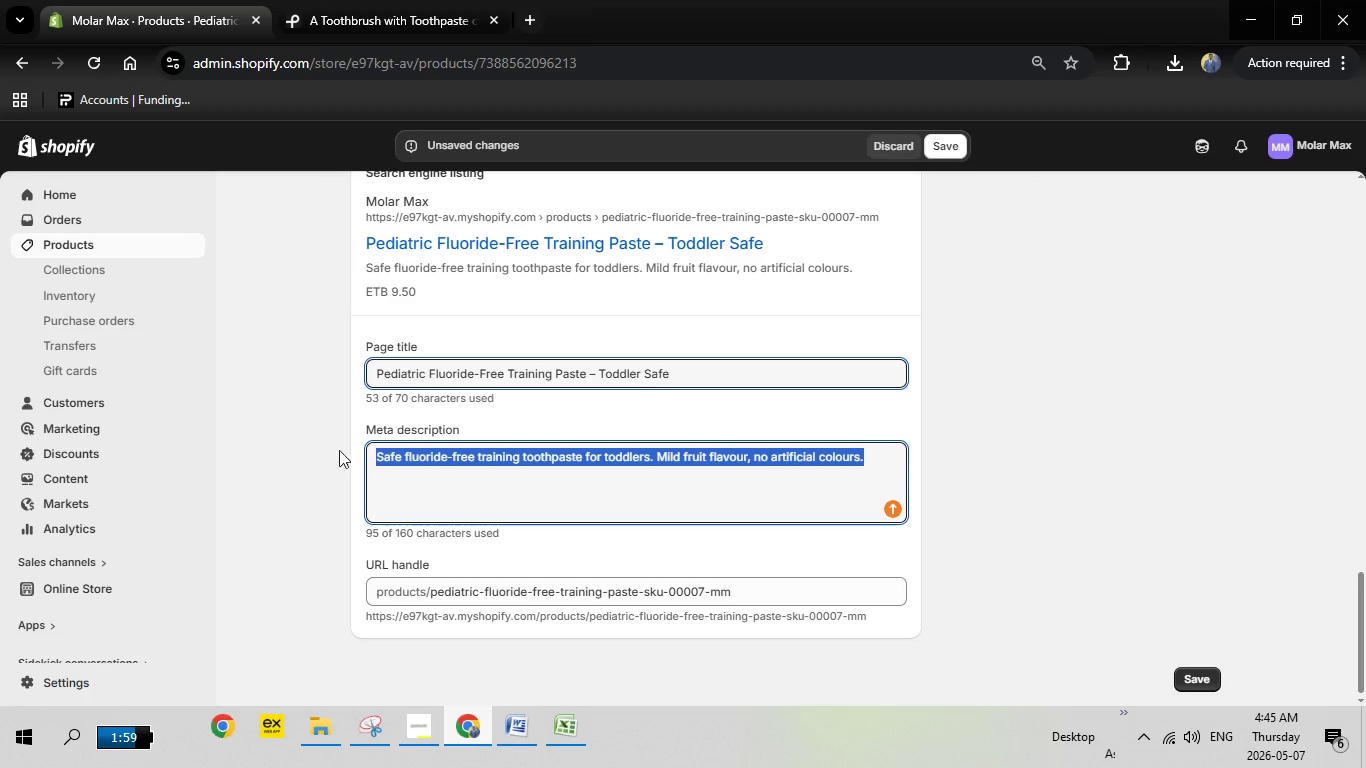 
key(Backspace)
 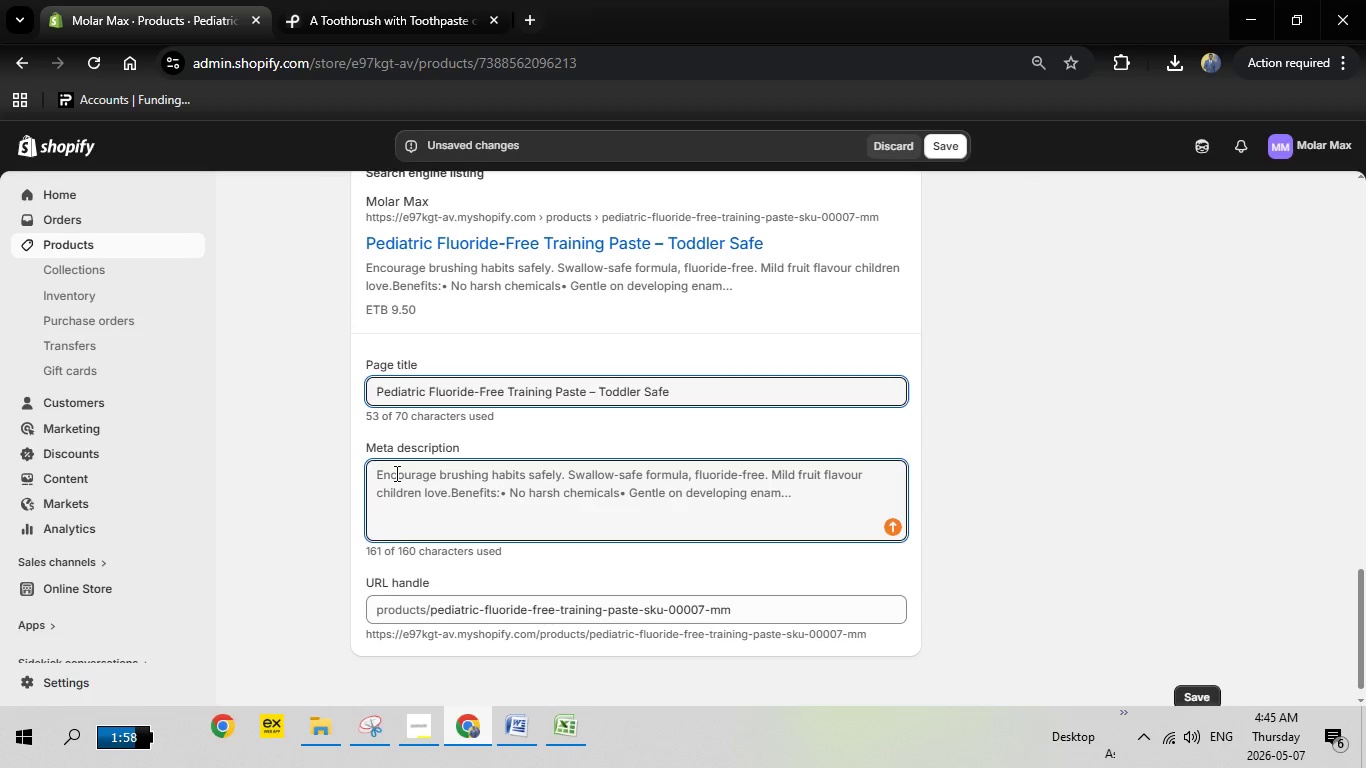 
right_click([395, 473])
 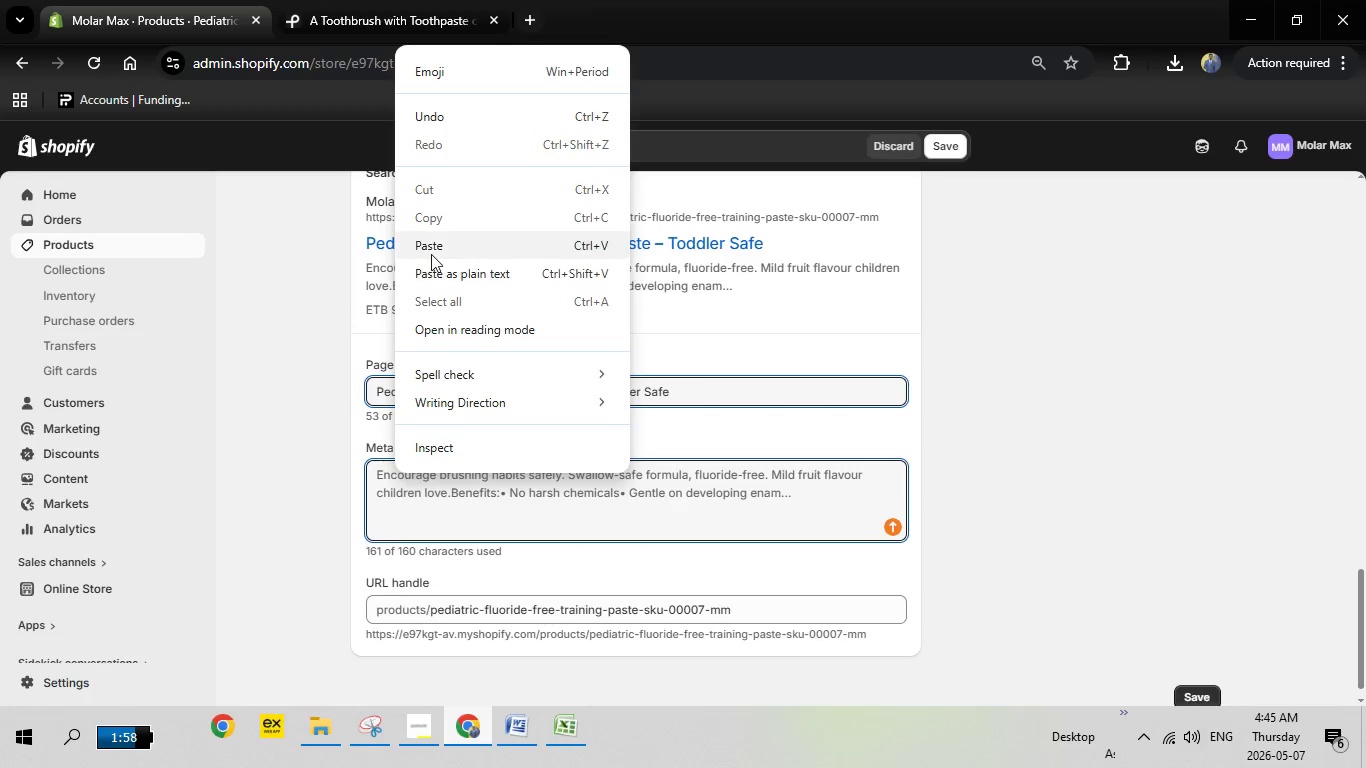 
left_click([431, 252])
 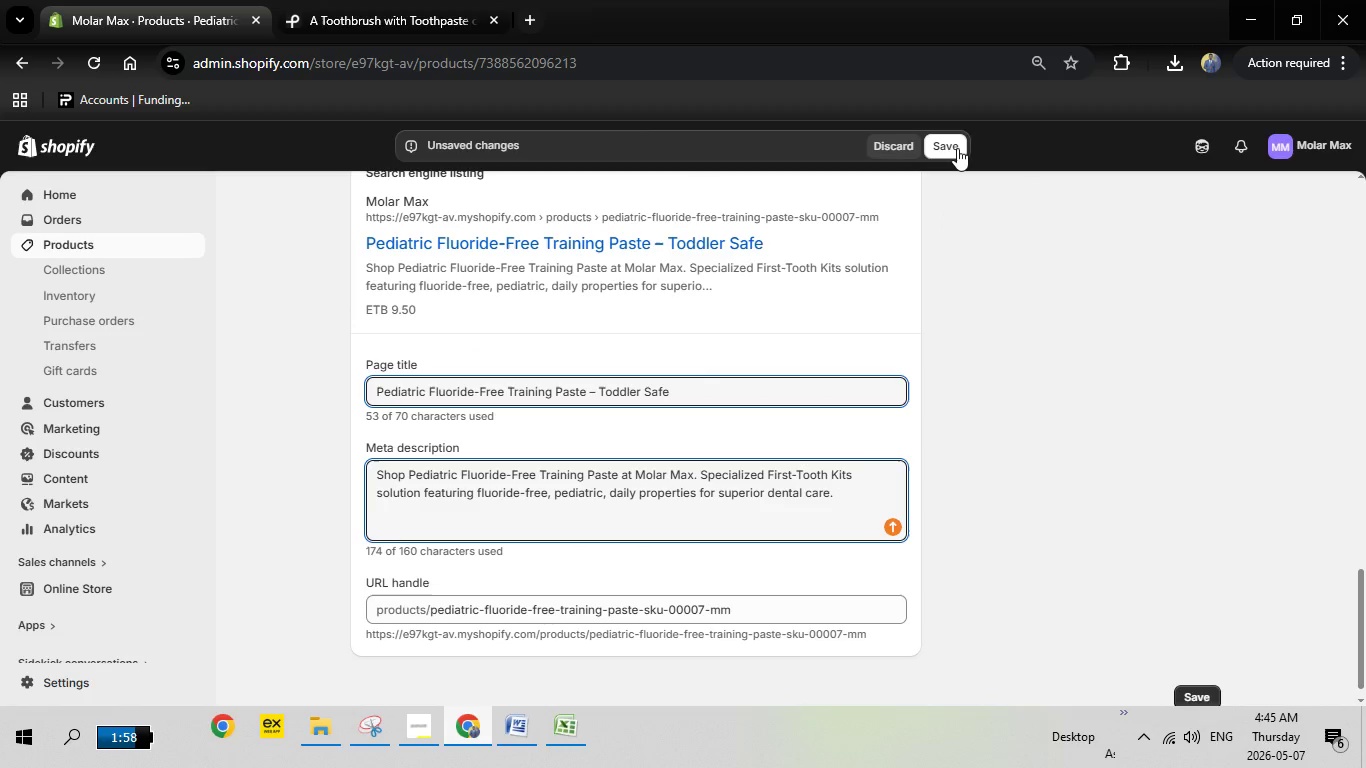 
left_click([957, 148])
 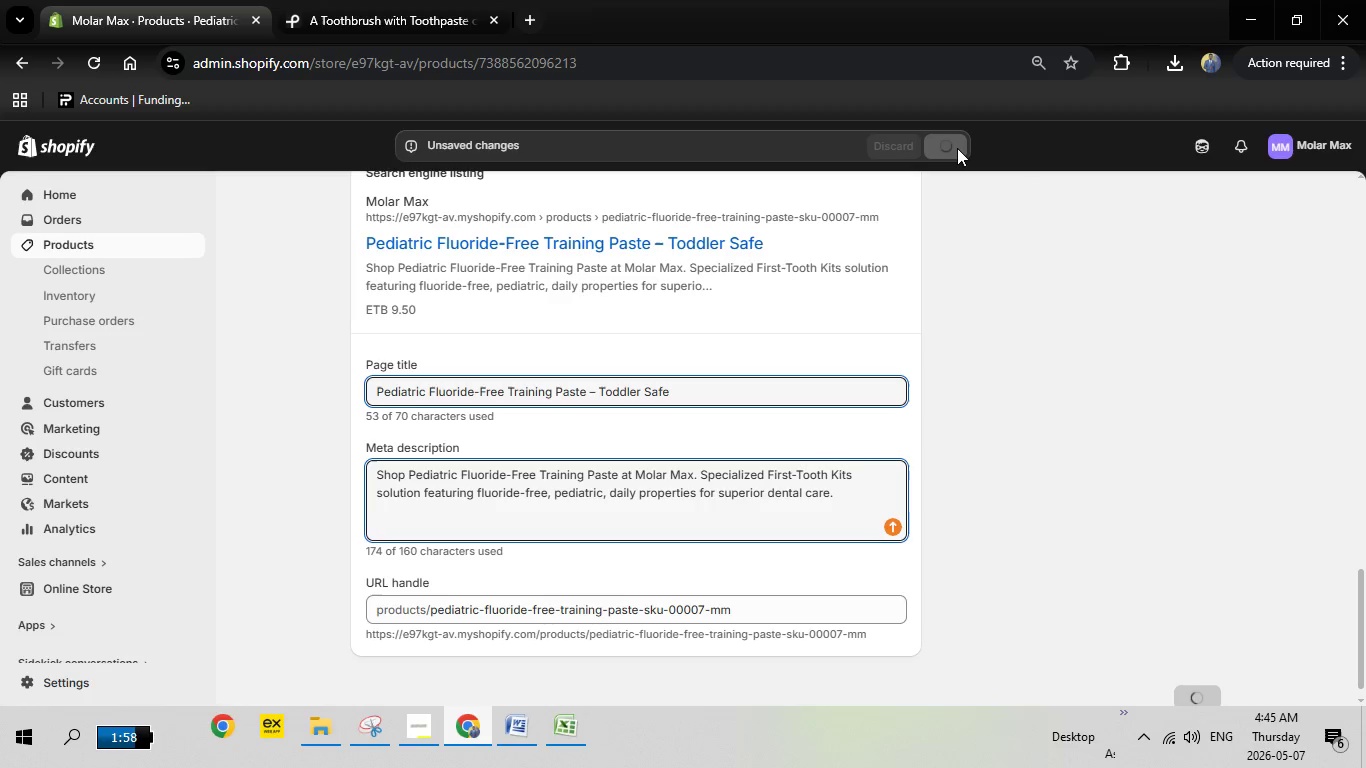 
wait(10.02)
 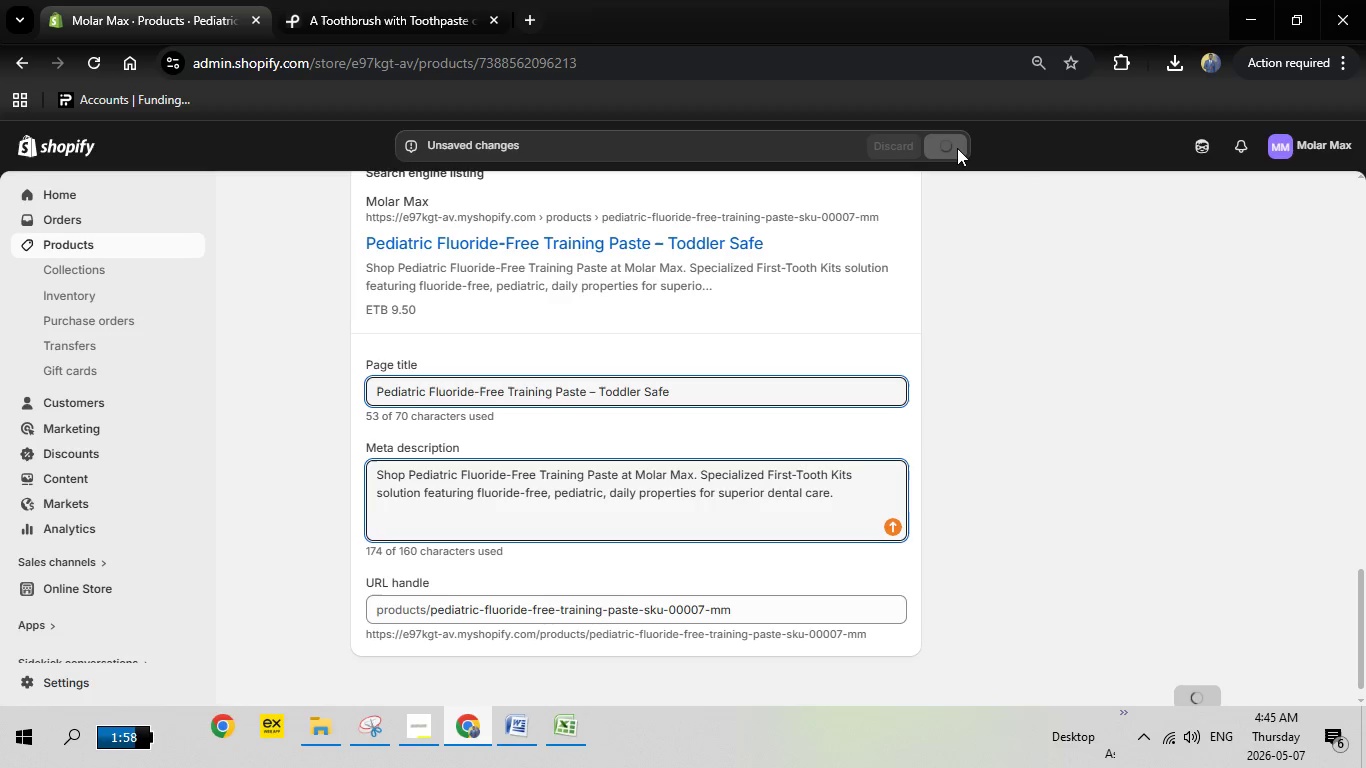 
scroll: coordinate [471, 249], scroll_direction: up, amount: 20.0
 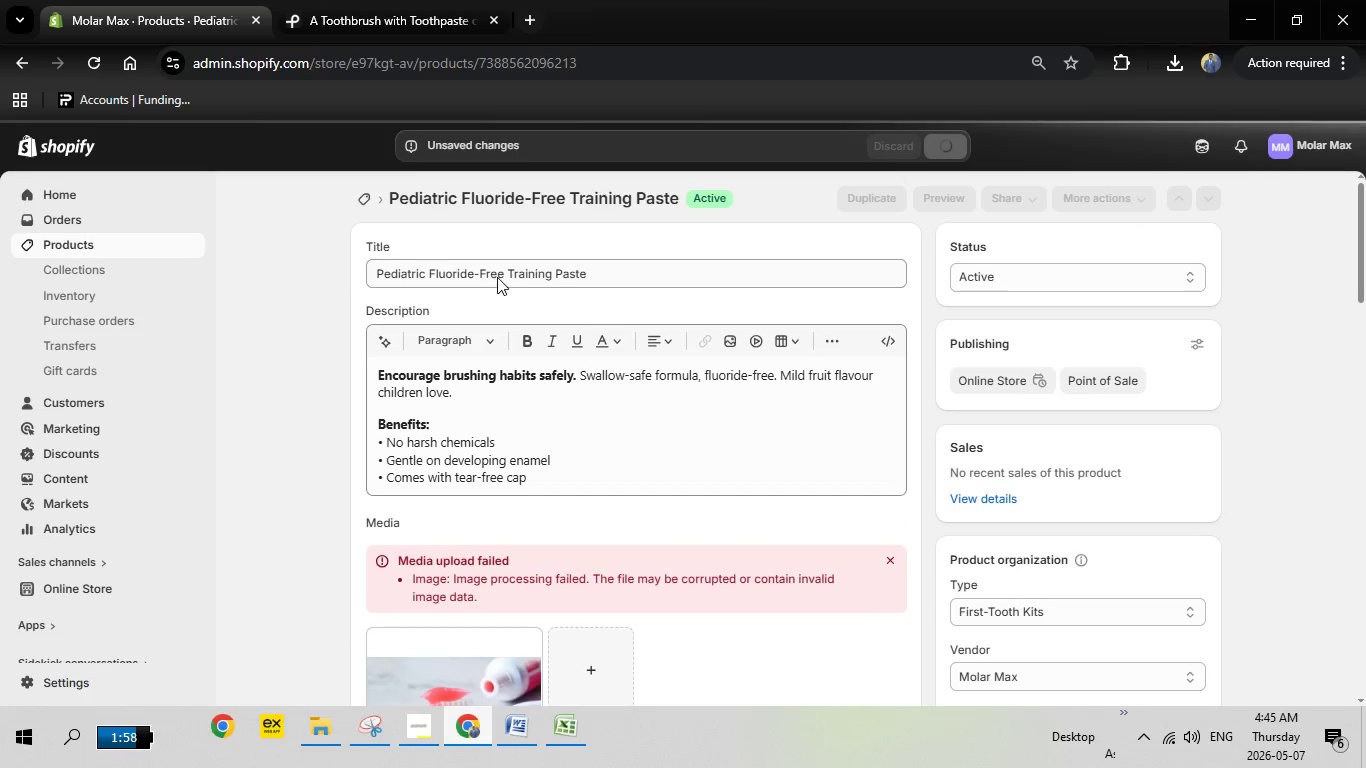 
wait(8.69)
 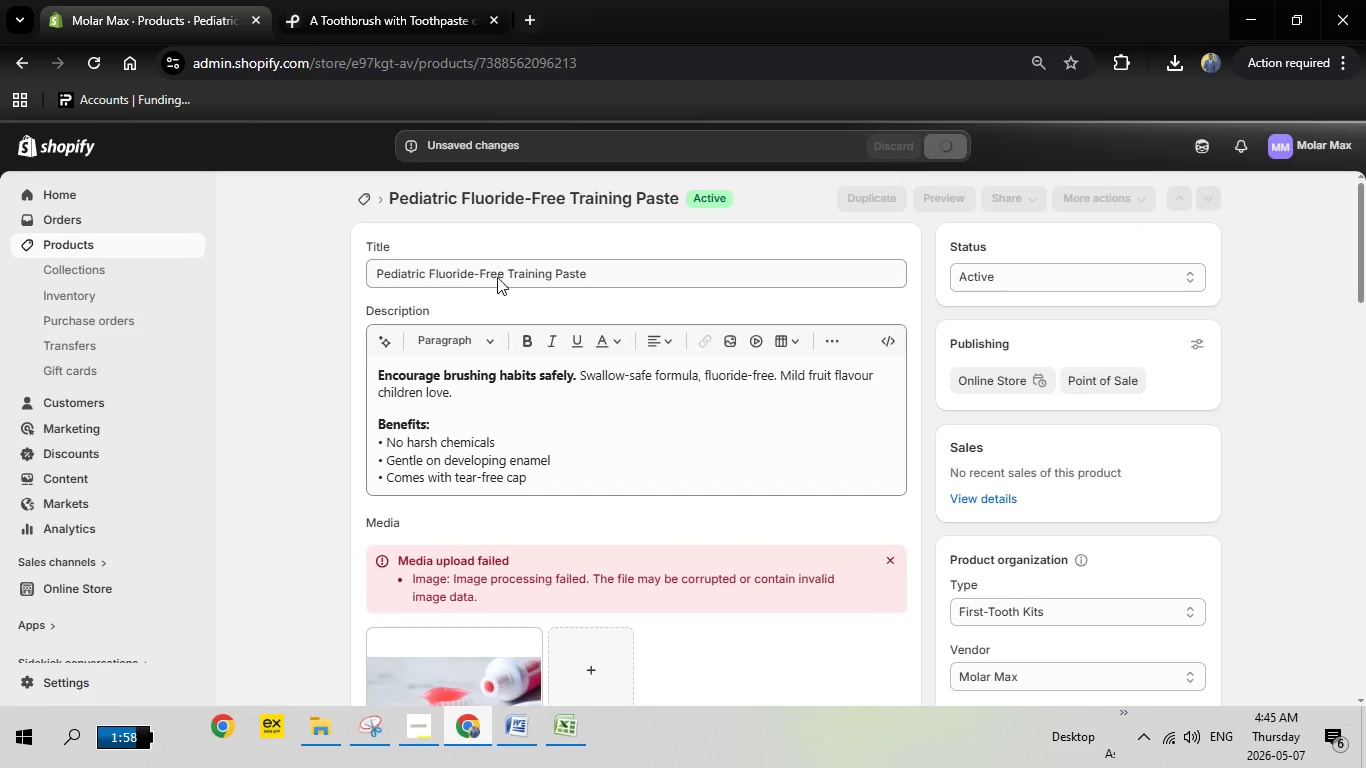 
left_click([369, 200])
 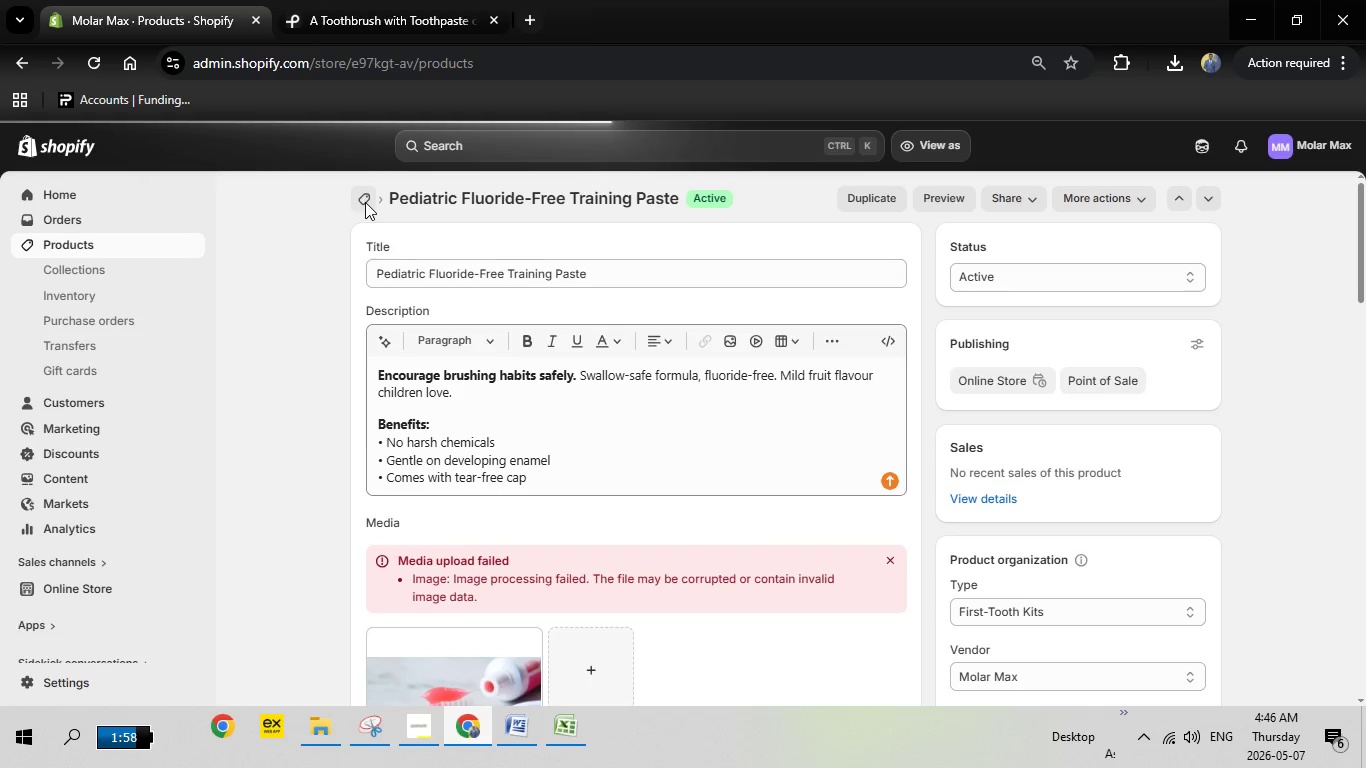 
wait(15.08)
 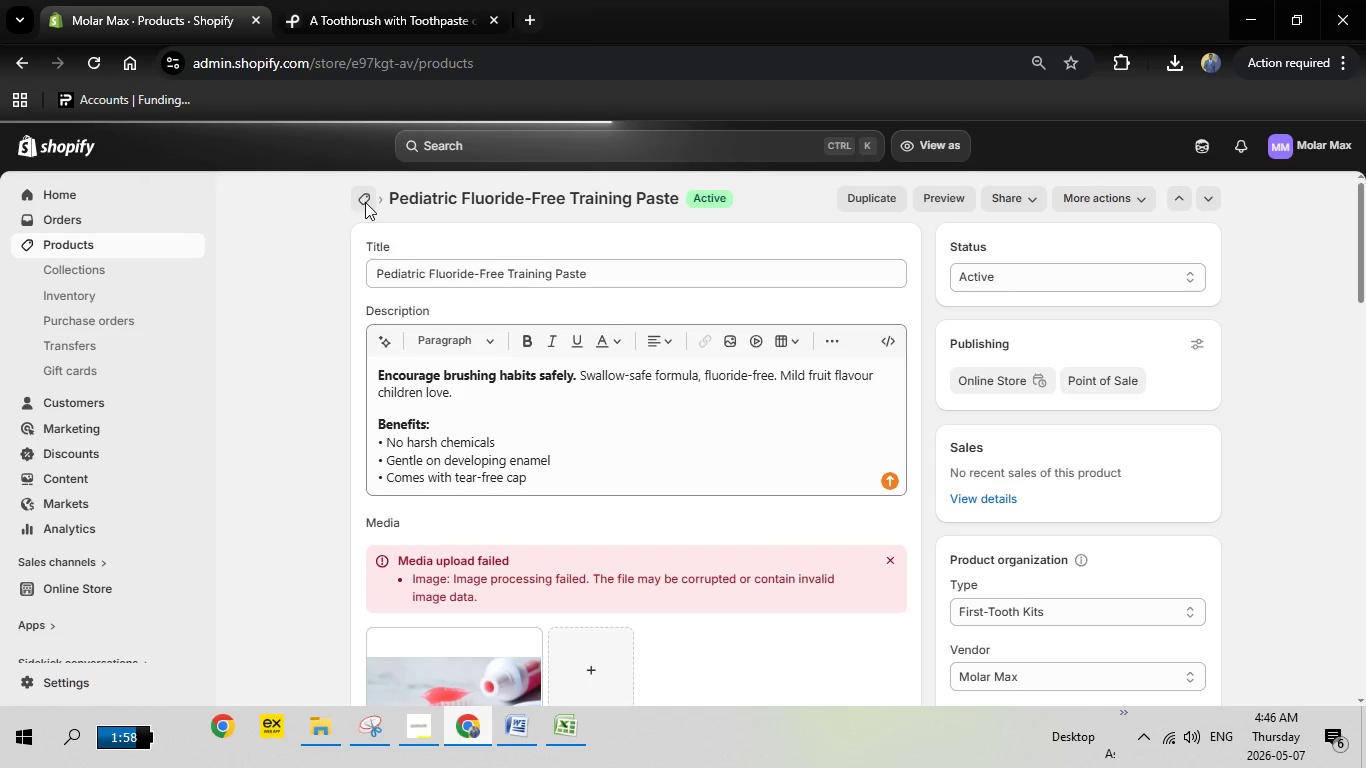 
left_click_drag(start_coordinate=[1359, 245], to_coordinate=[1349, 628])
 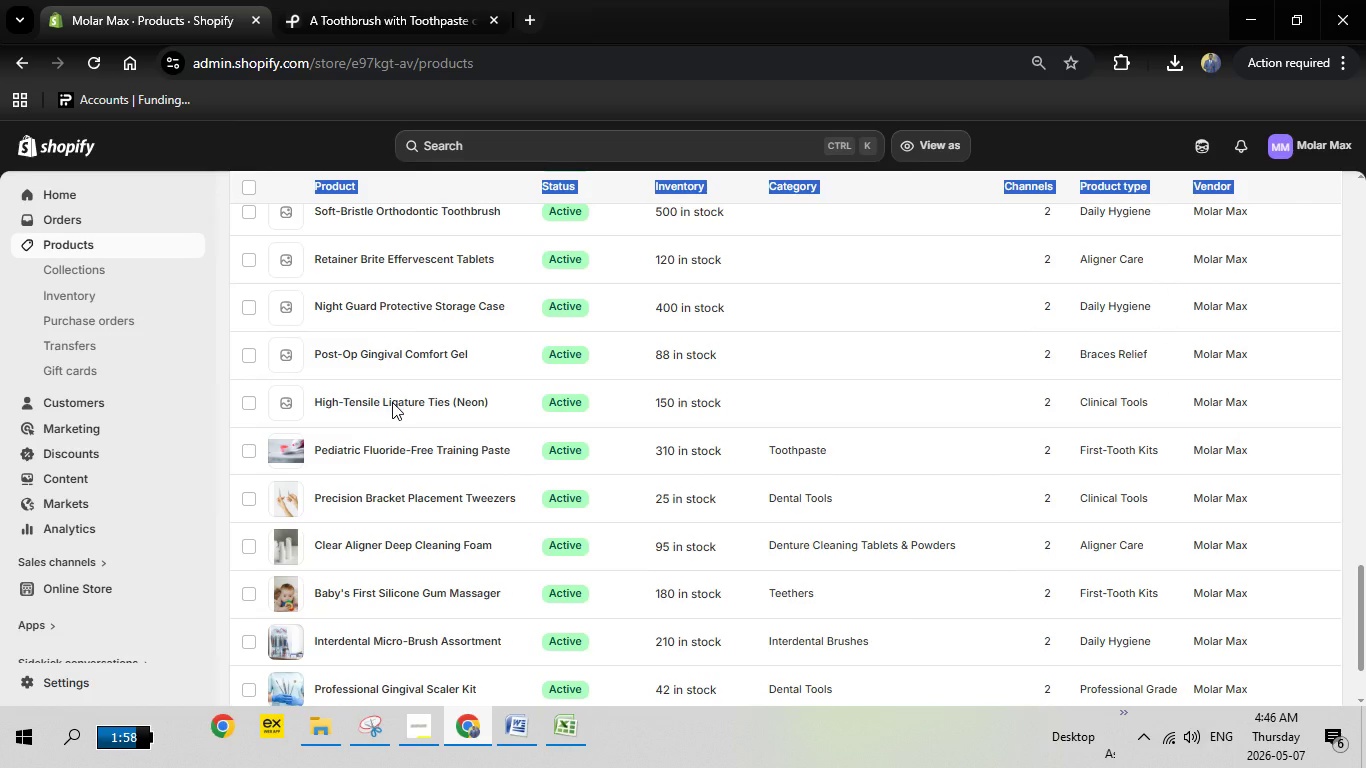 
left_click([347, 401])
 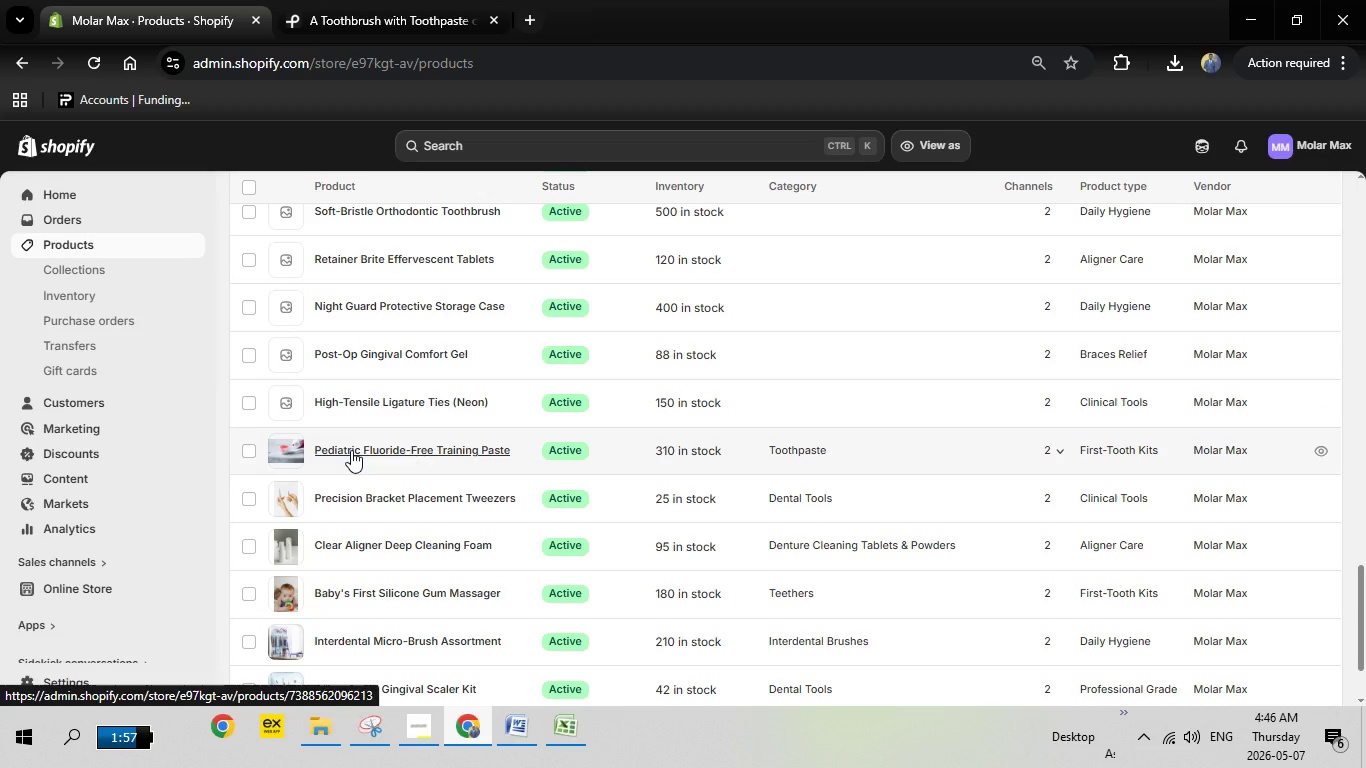 
wait(11.67)
 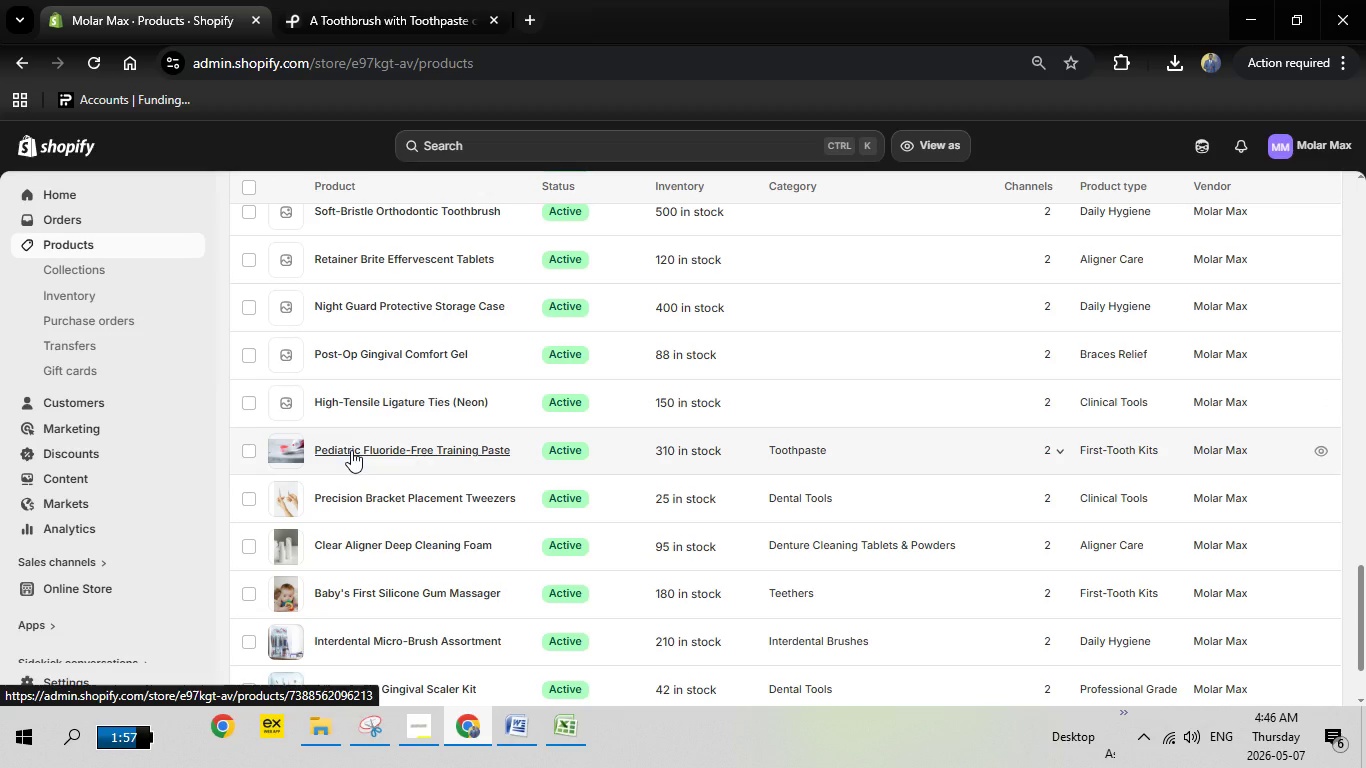 
left_click([333, 403])
 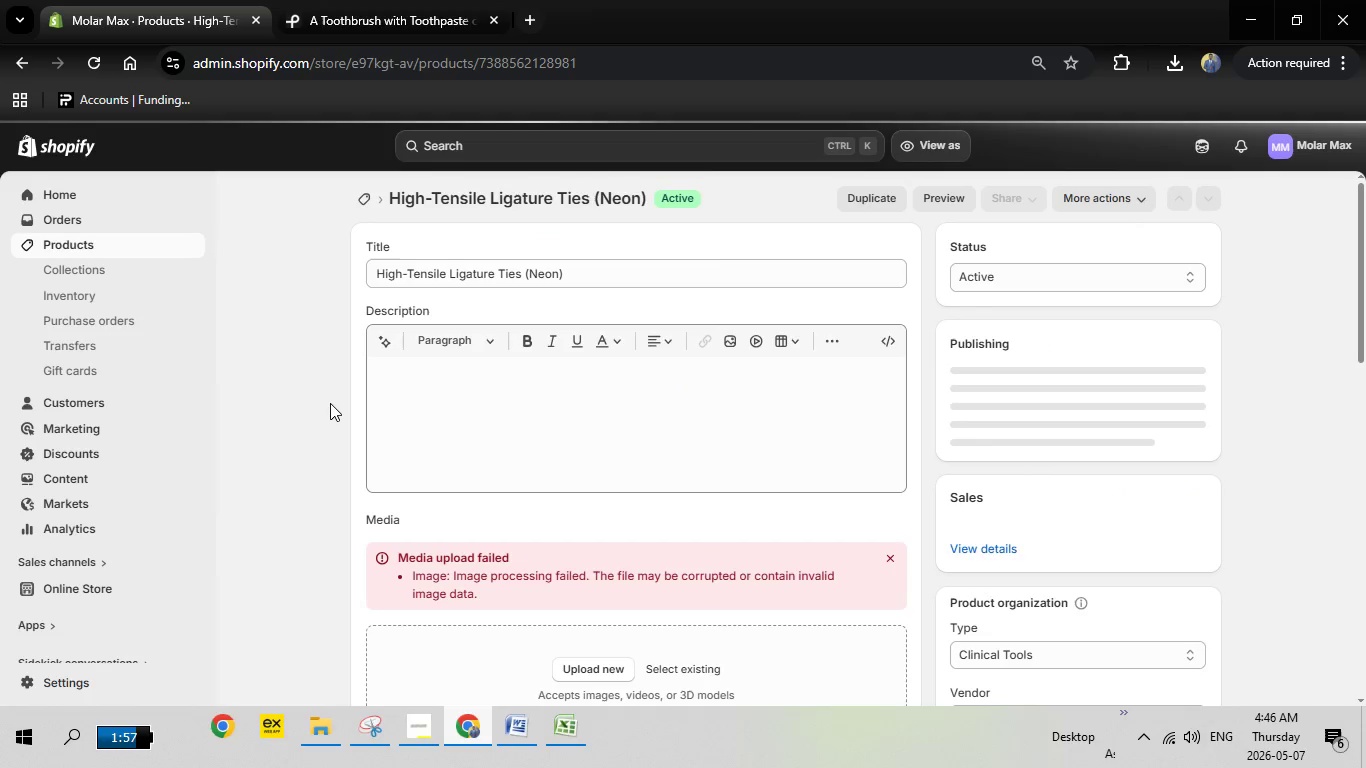 
wait(13.69)
 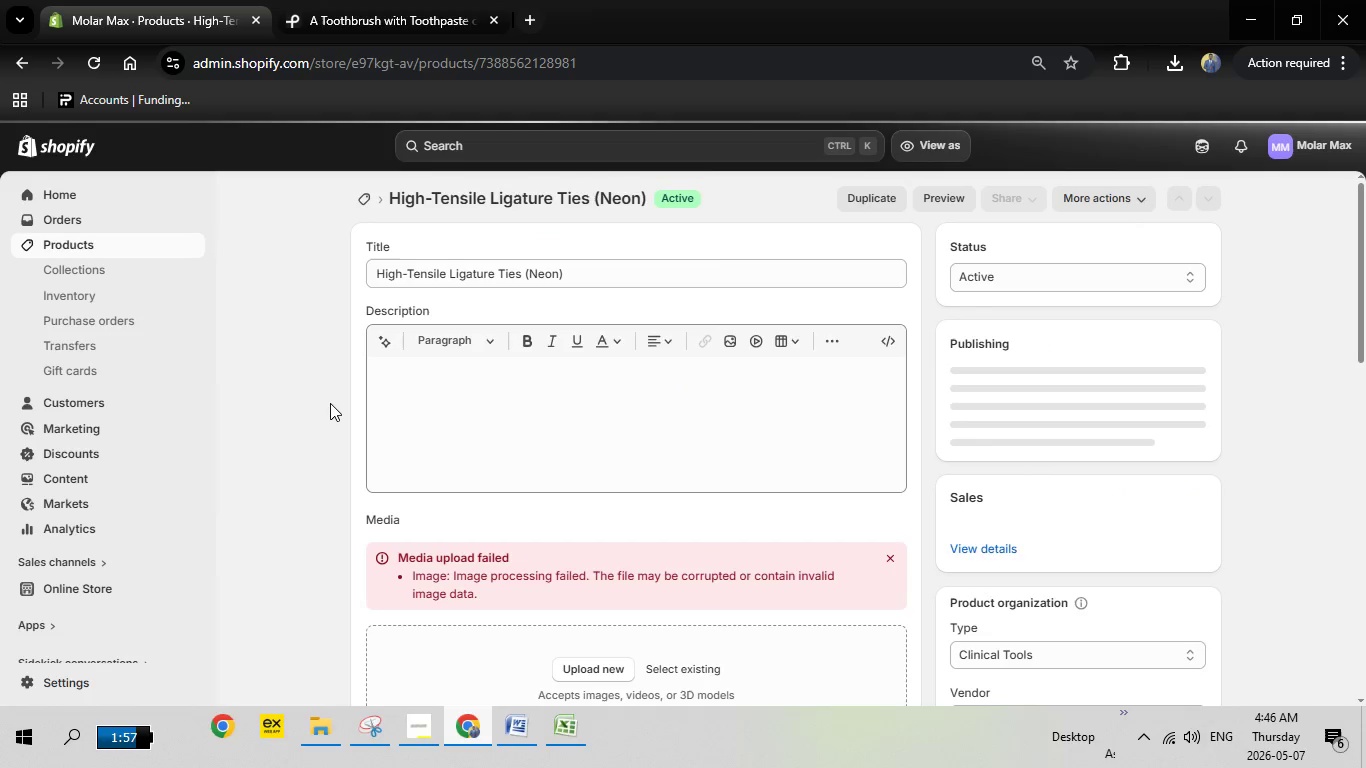 
scroll: coordinate [808, 511], scroll_direction: down, amount: 12.0
 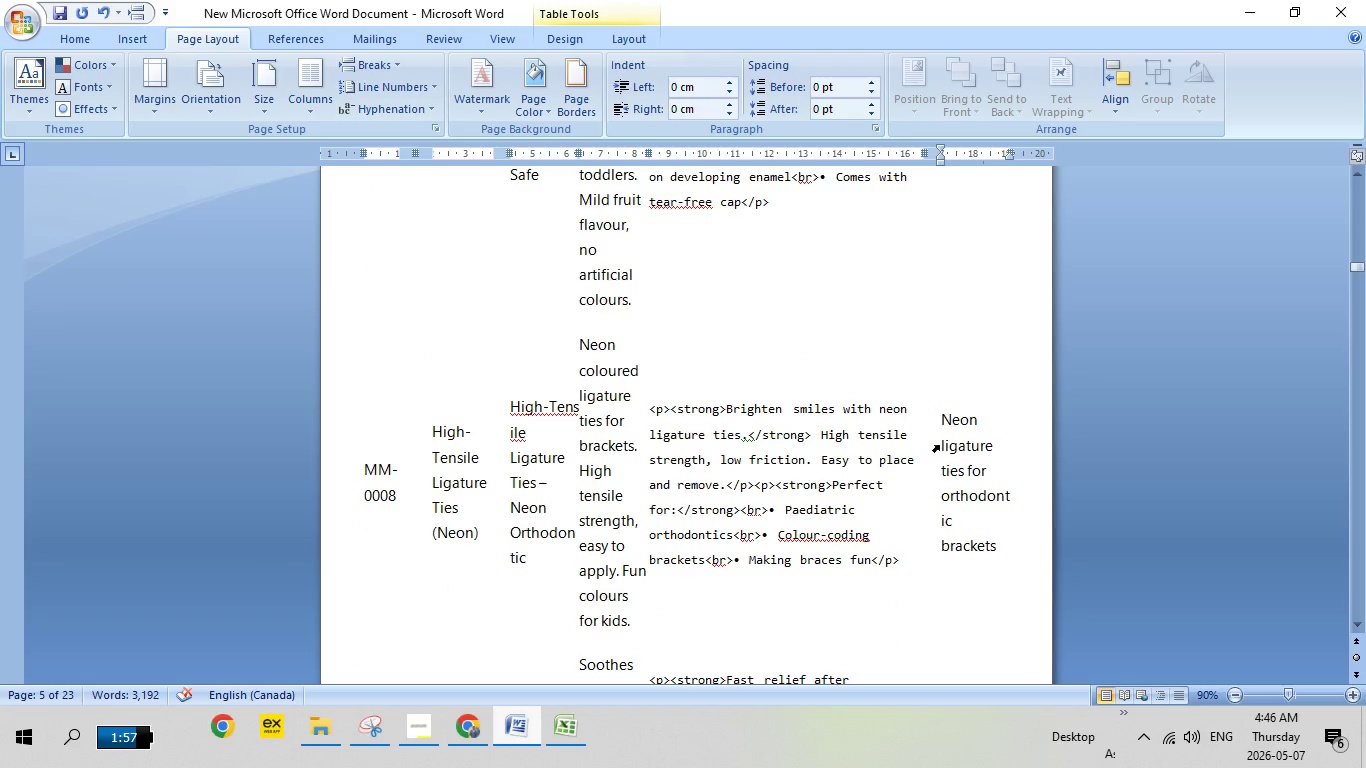 
left_click([936, 444])
 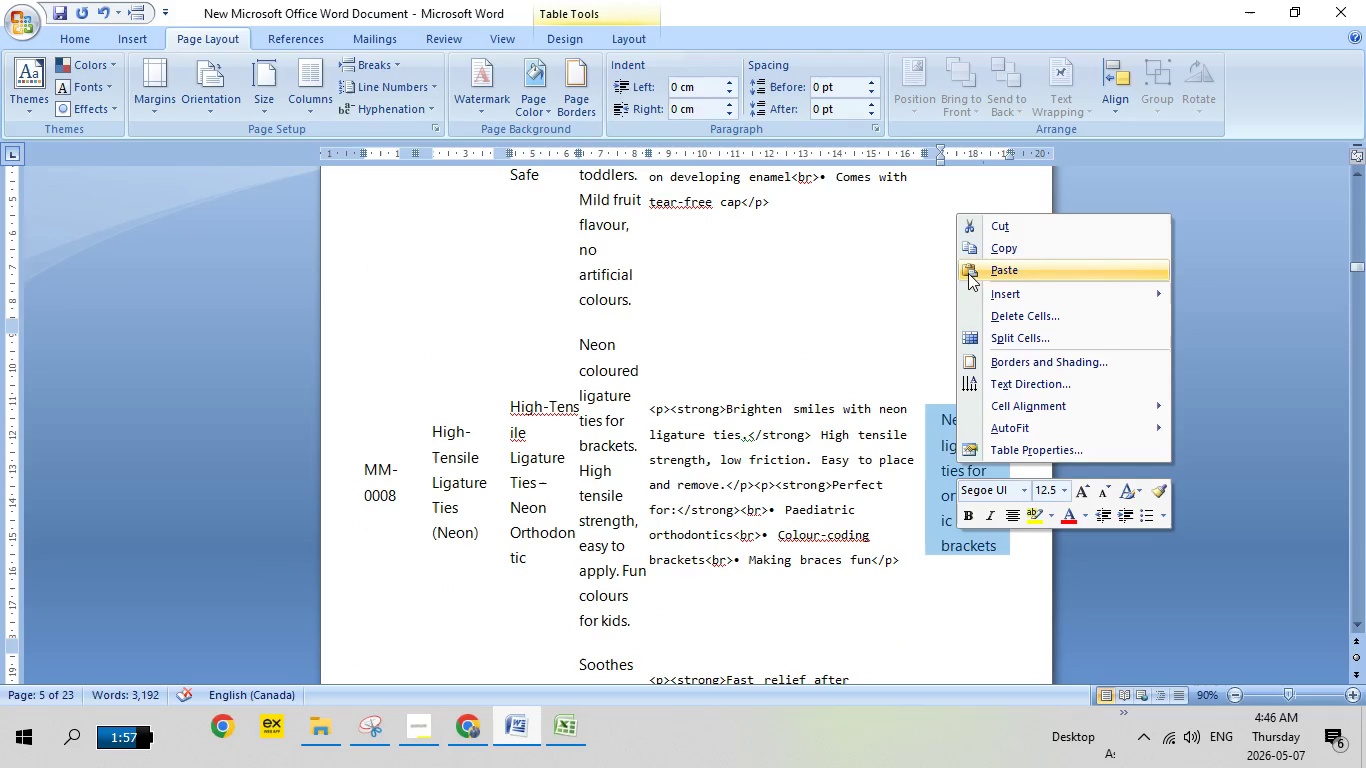 
left_click([997, 254])
 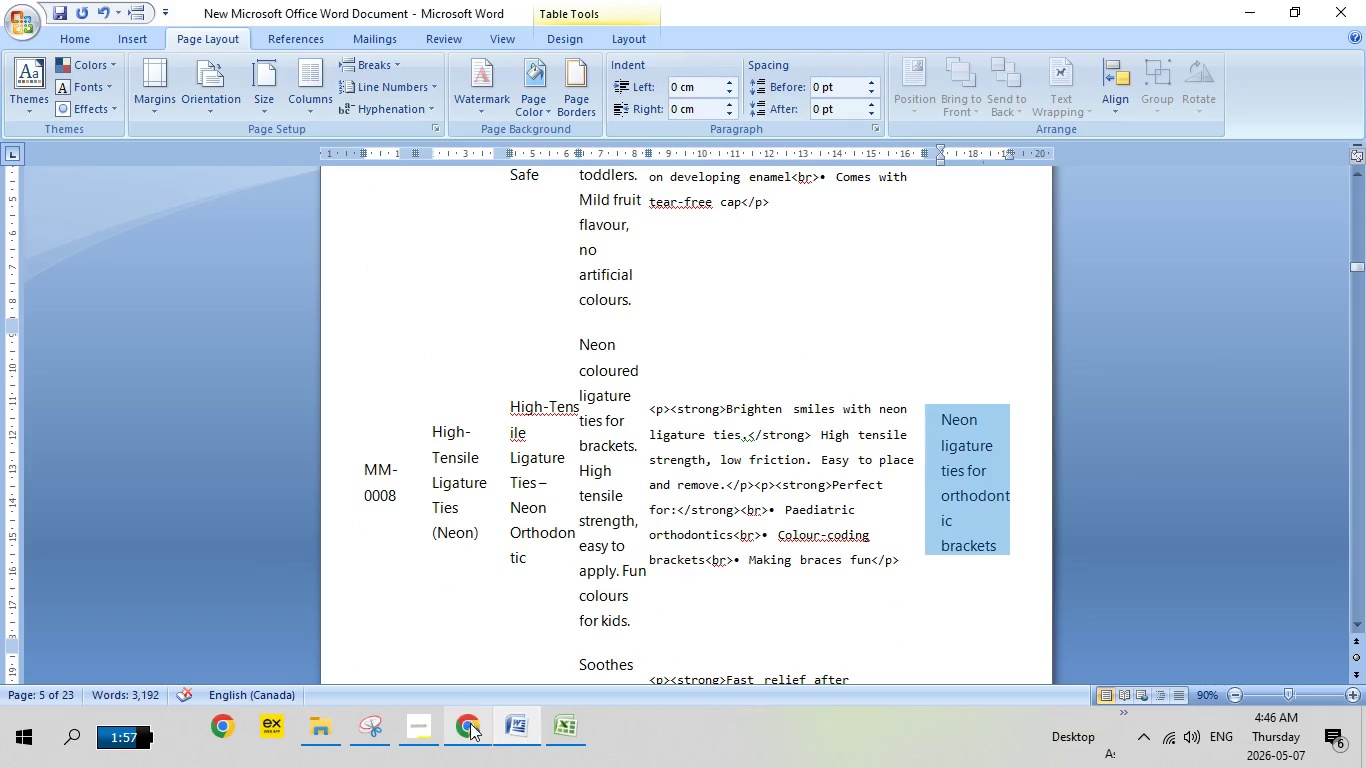 
left_click([478, 731])
 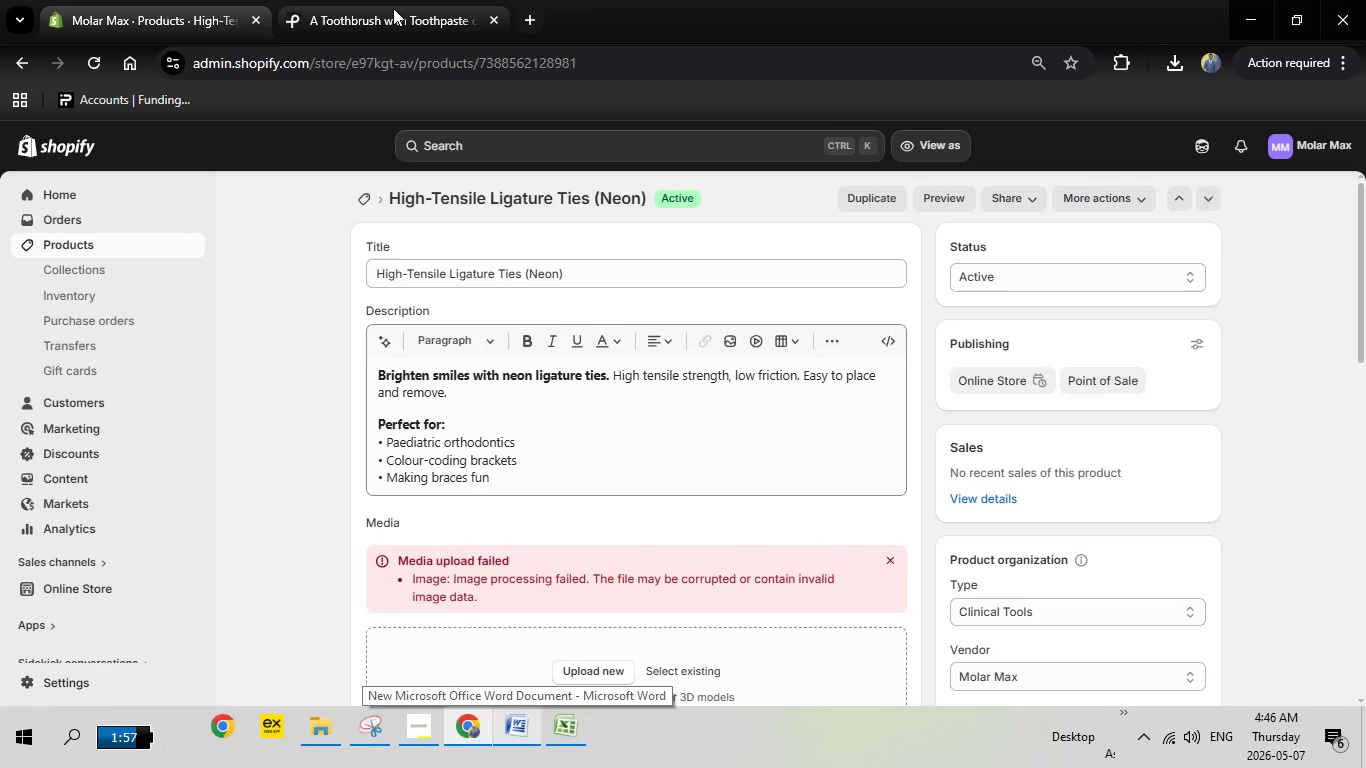 
left_click([391, 0])
 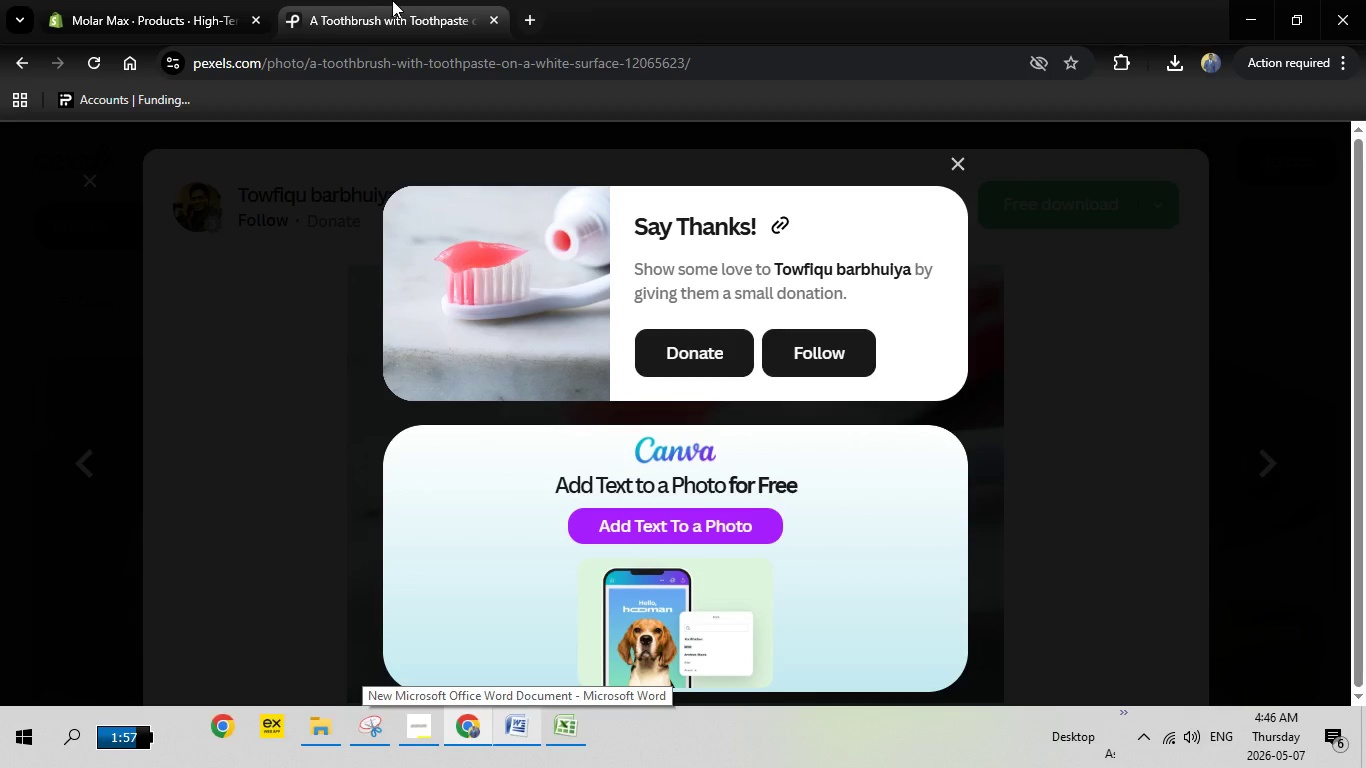 
key(Escape)
 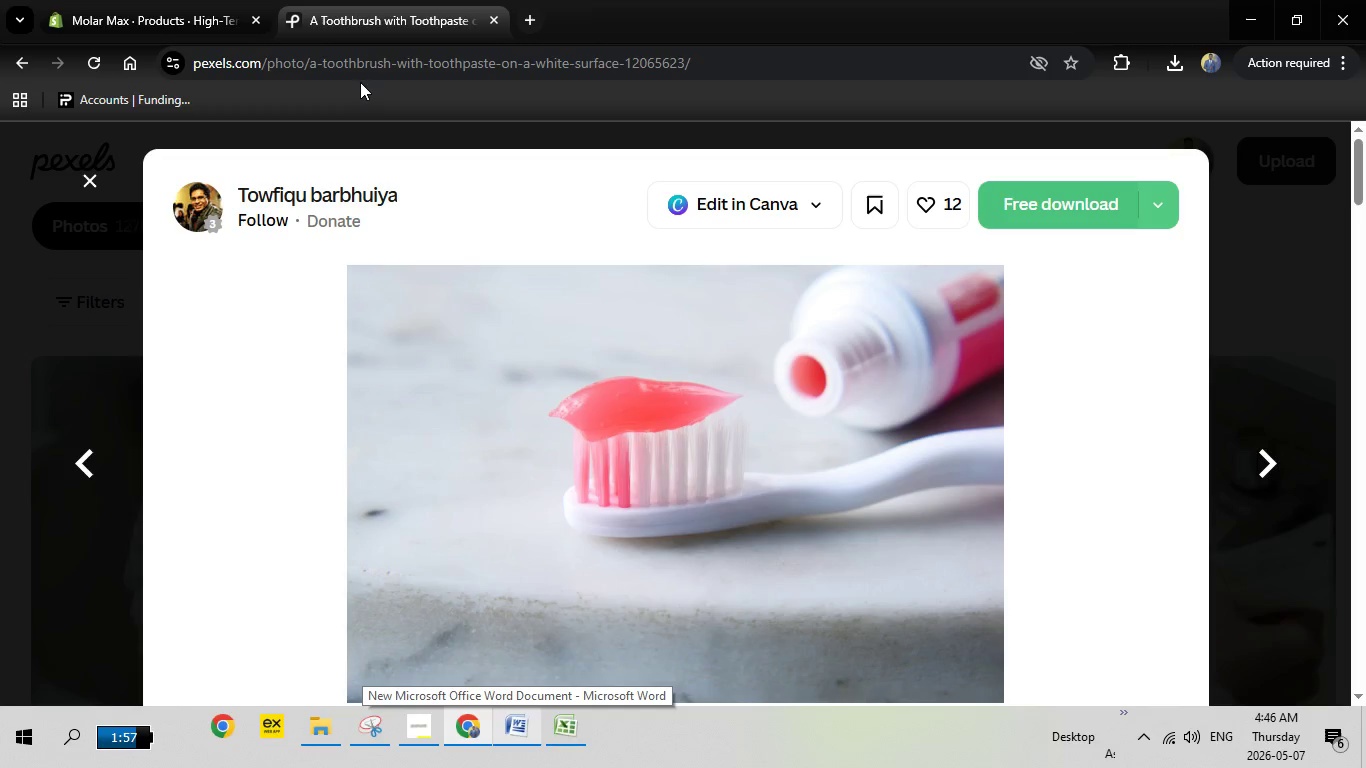 
key(Escape)
 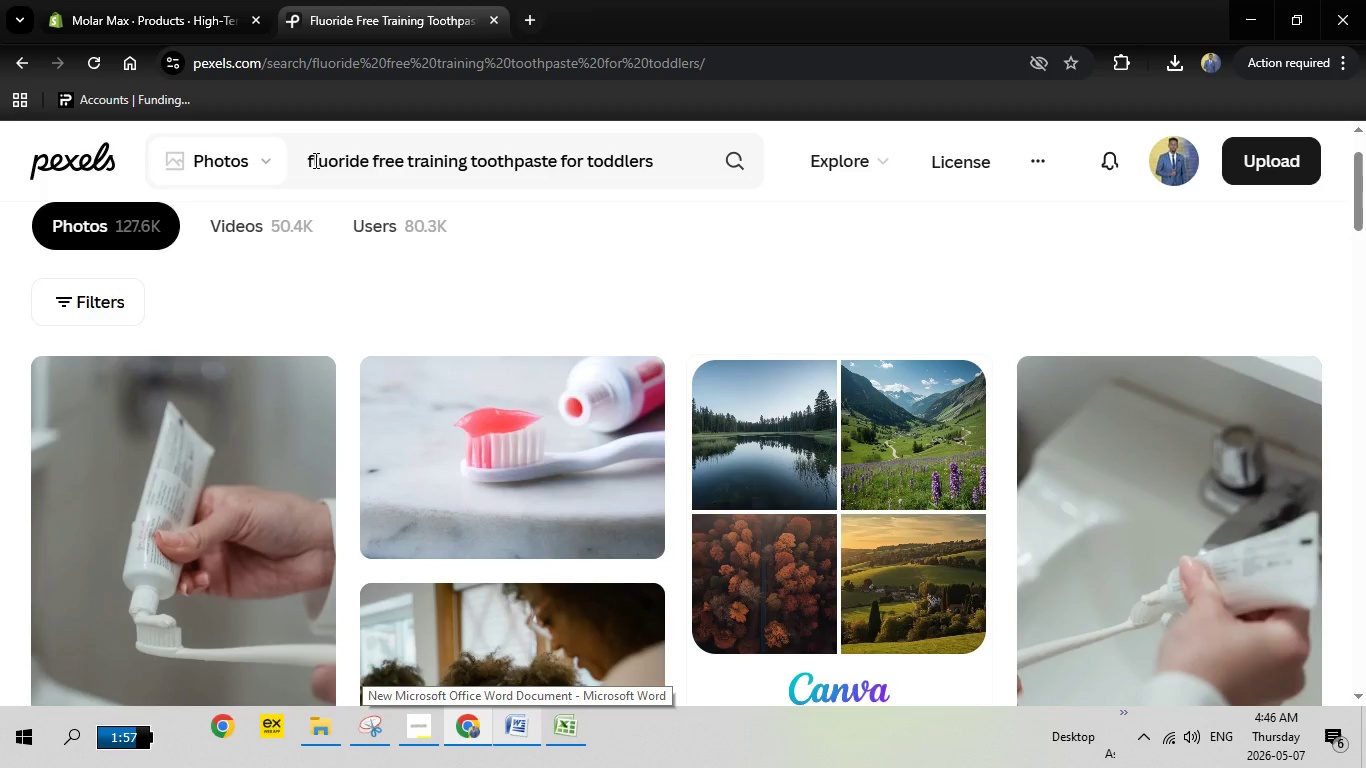 
left_click_drag(start_coordinate=[306, 154], to_coordinate=[767, 170])
 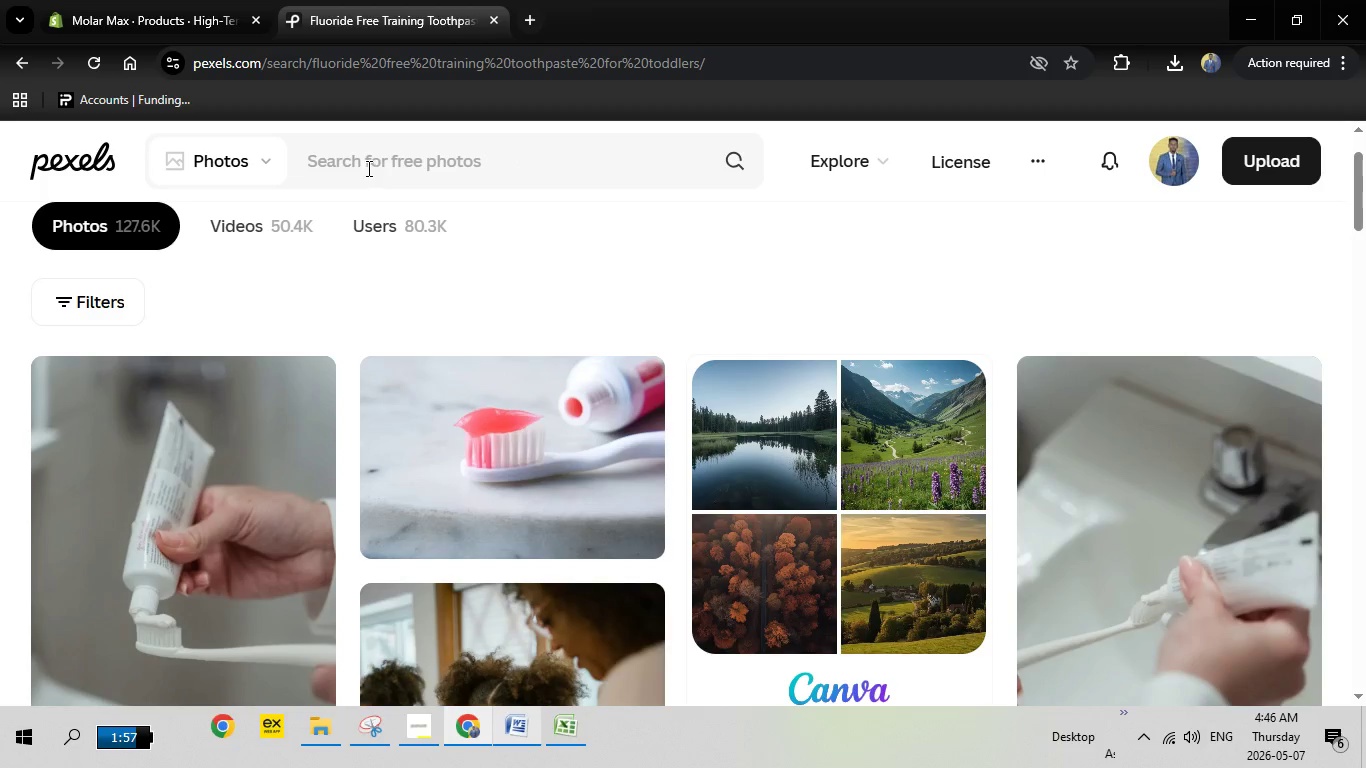 
right_click([368, 163])
 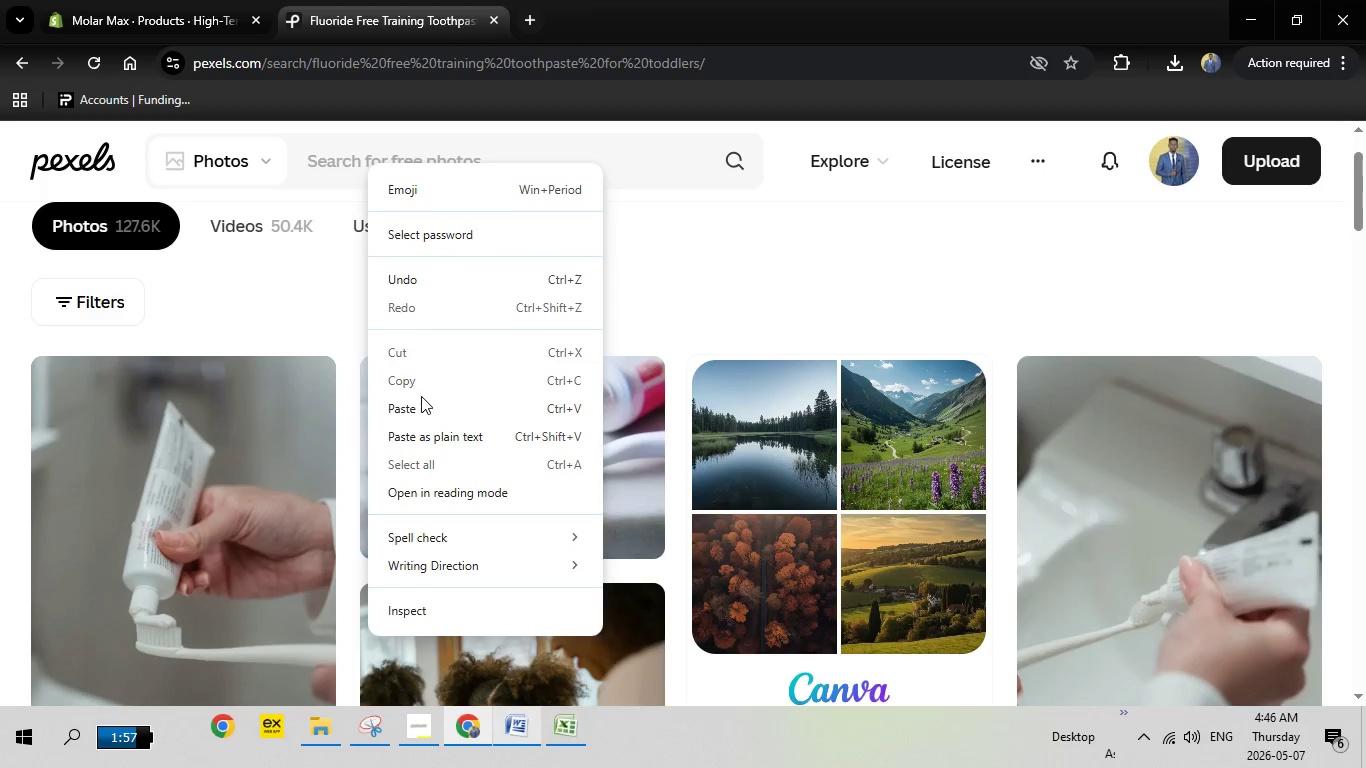 
left_click([423, 406])
 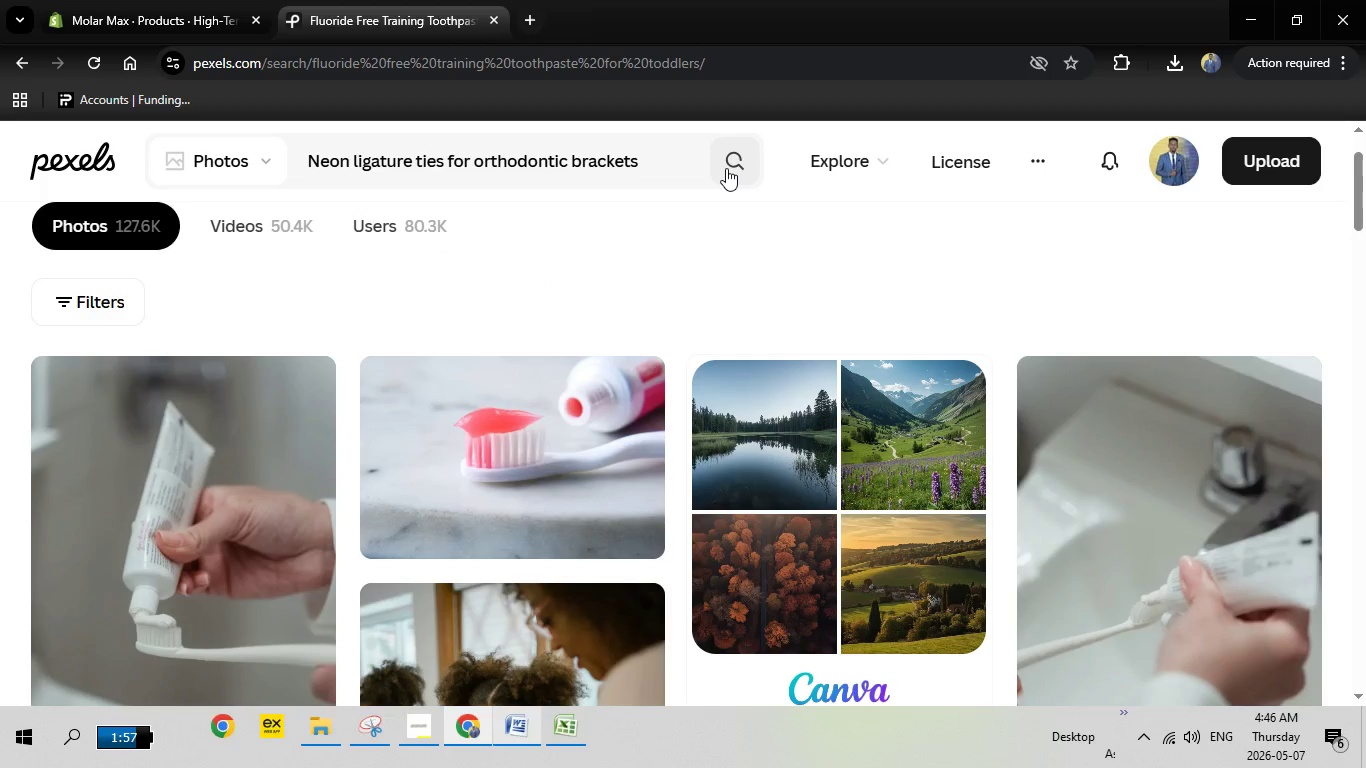 
left_click([726, 168])
 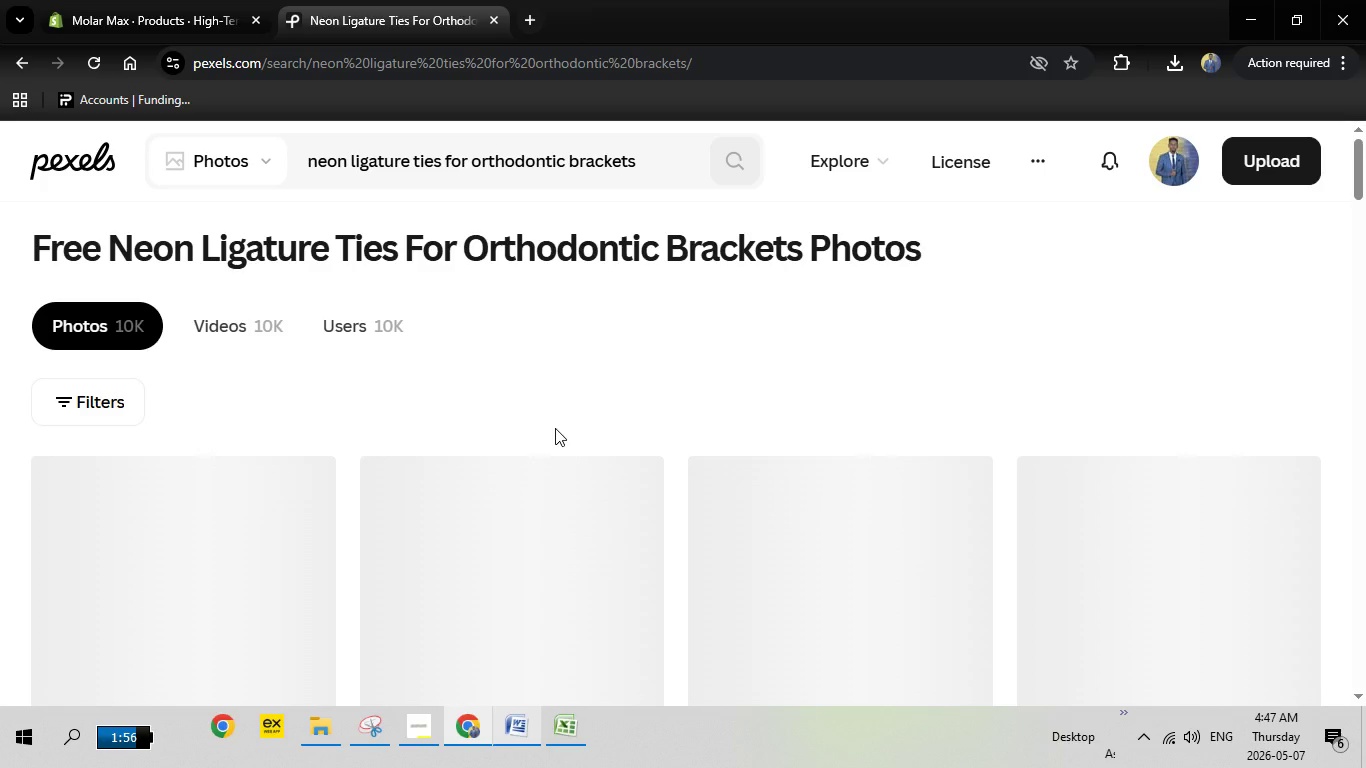 
wait(7.2)
 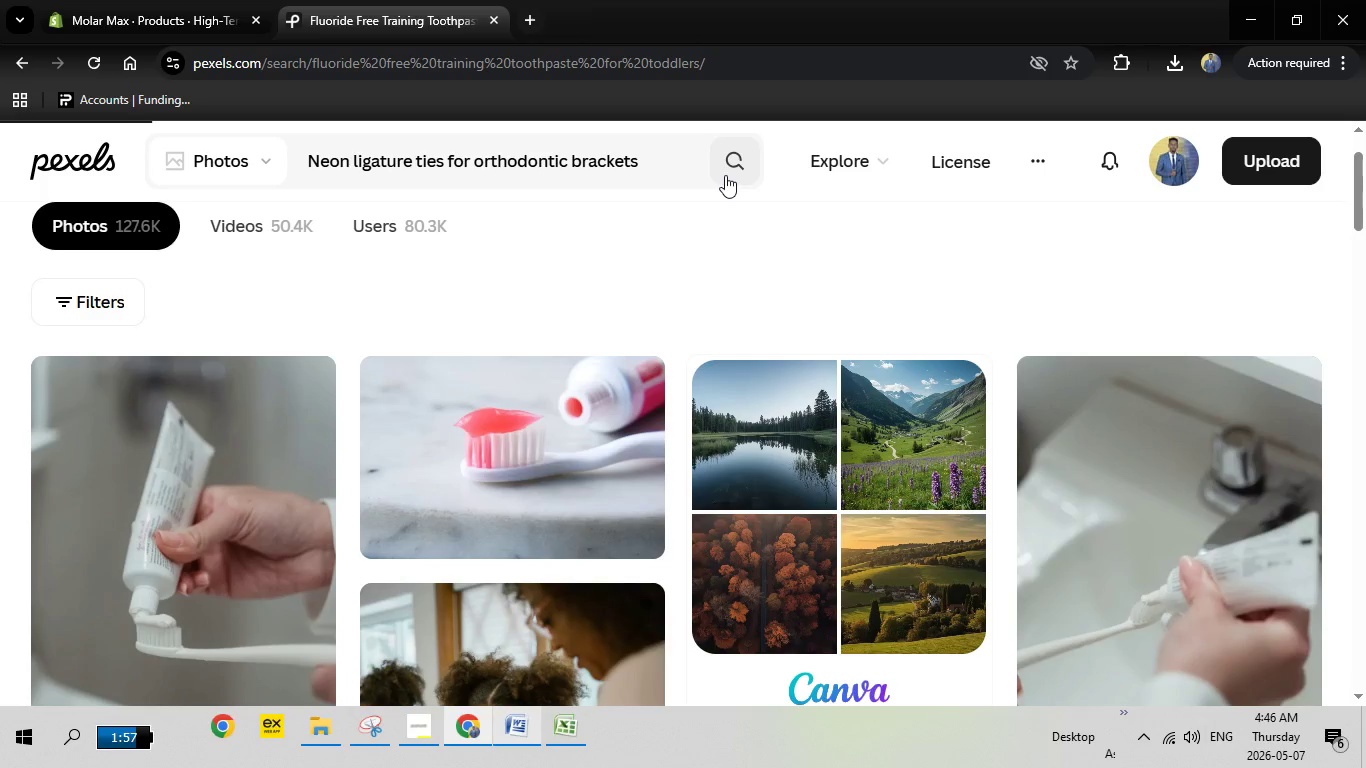 
scroll: coordinate [615, 379], scroll_direction: down, amount: 4.0
 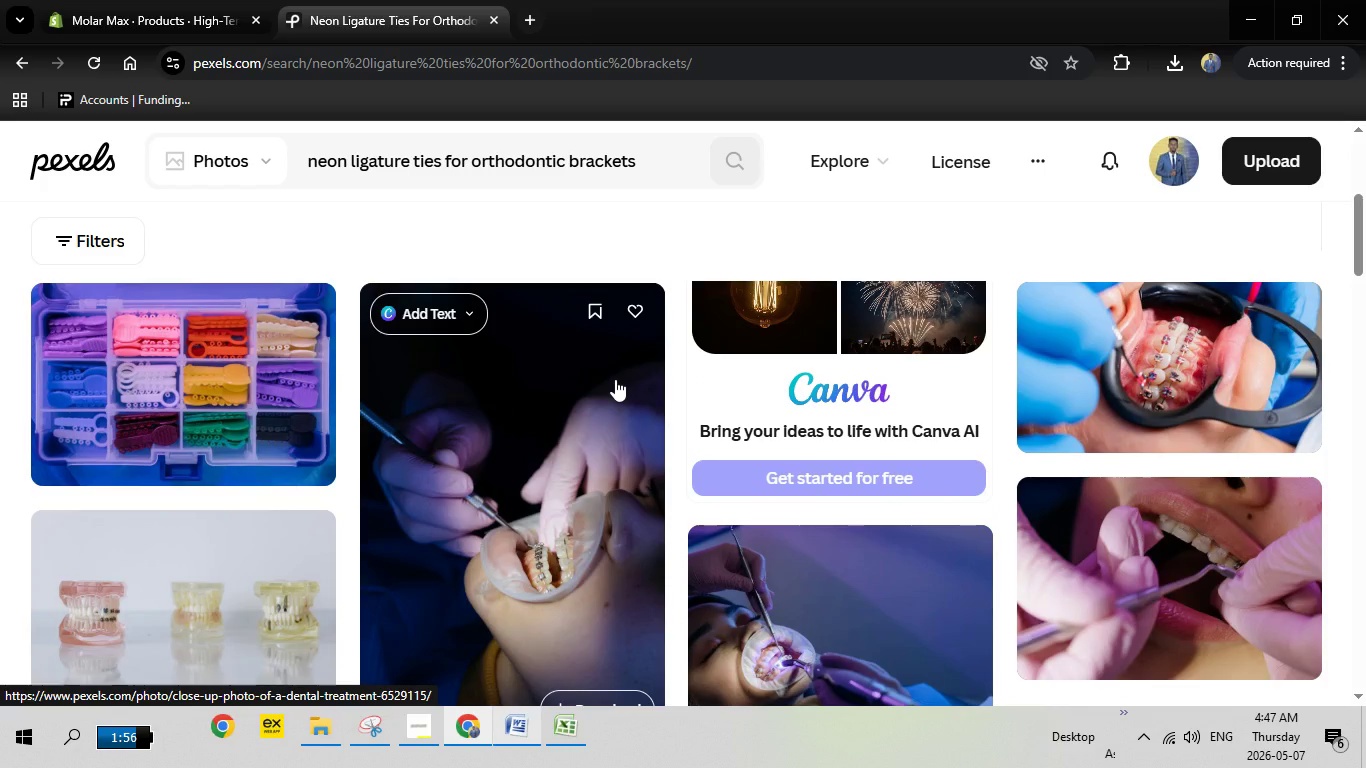 
scroll: coordinate [615, 379], scroll_direction: none, amount: 0.0
 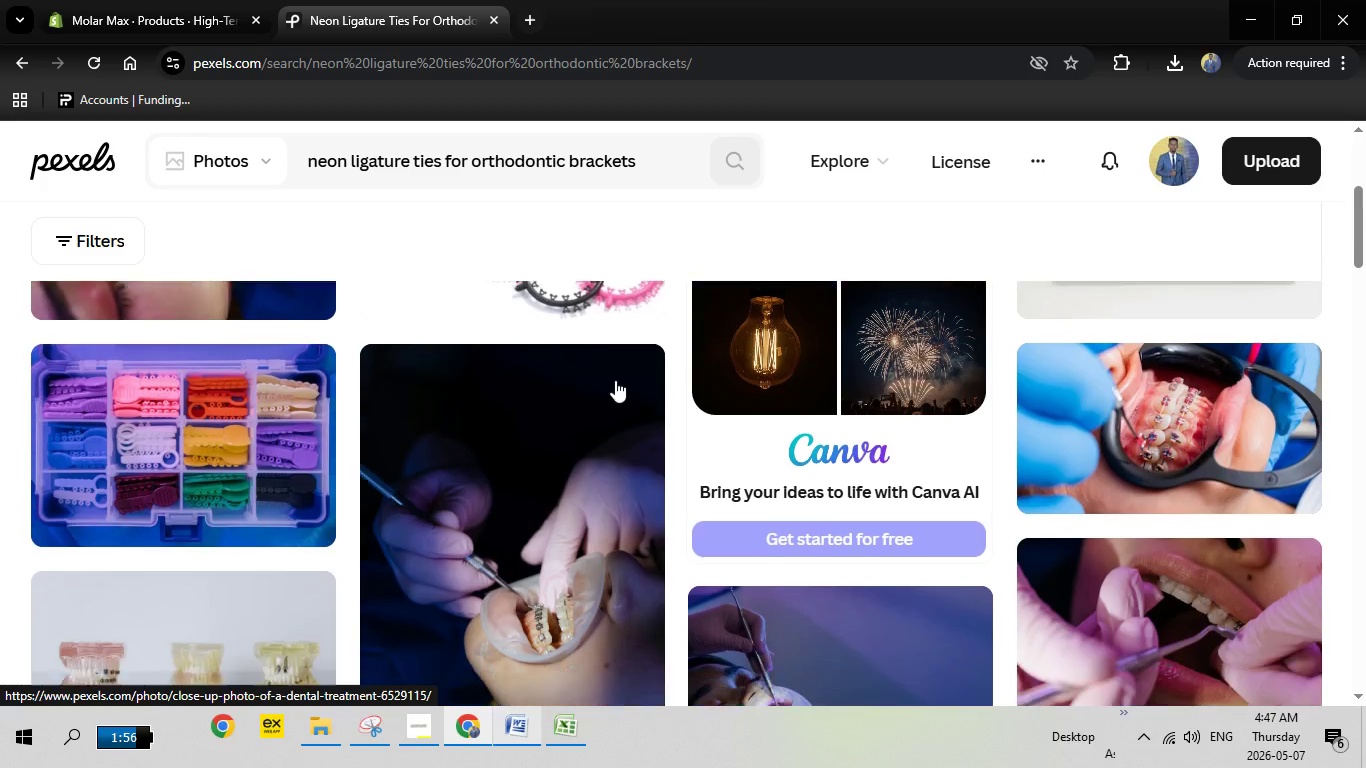 
scroll: coordinate [615, 380], scroll_direction: down, amount: 2.0
 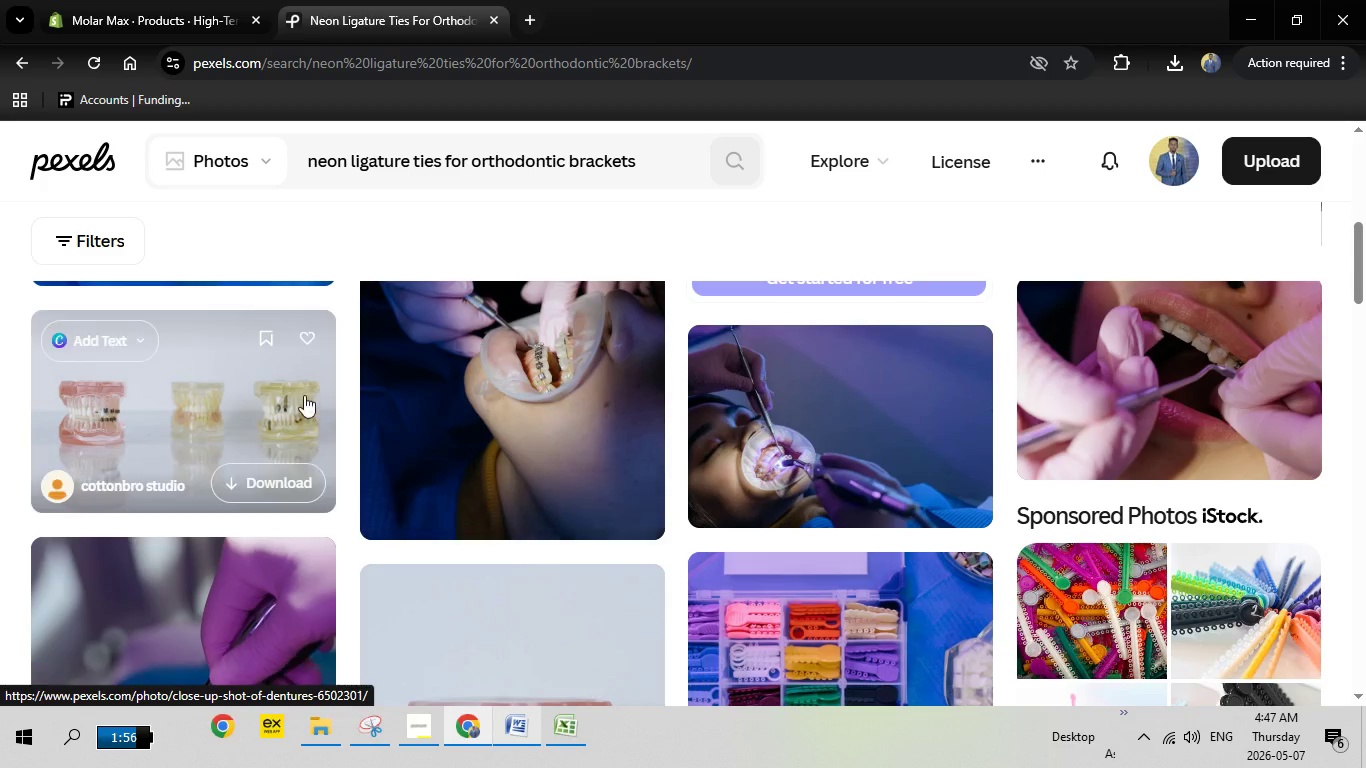 
wait(6.03)
 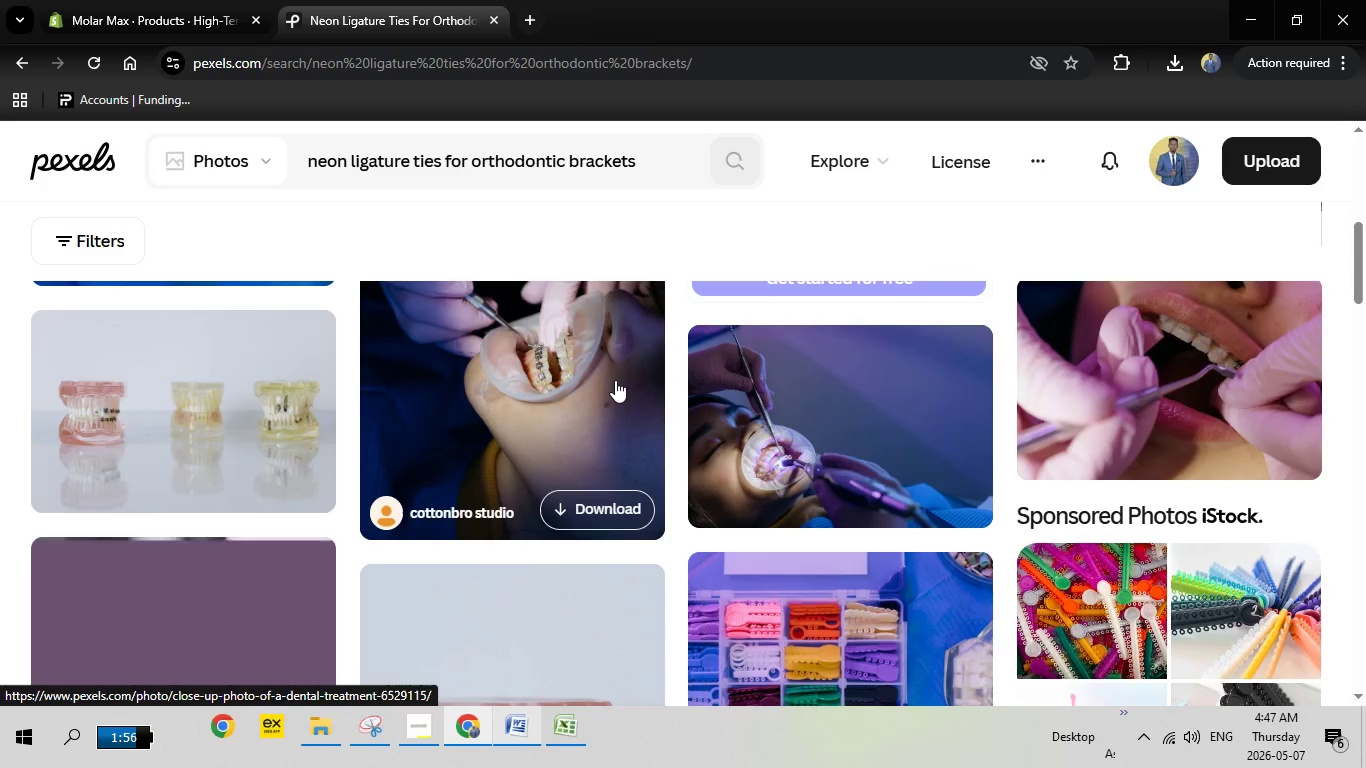 
scroll: coordinate [583, 431], scroll_direction: down, amount: 8.0
 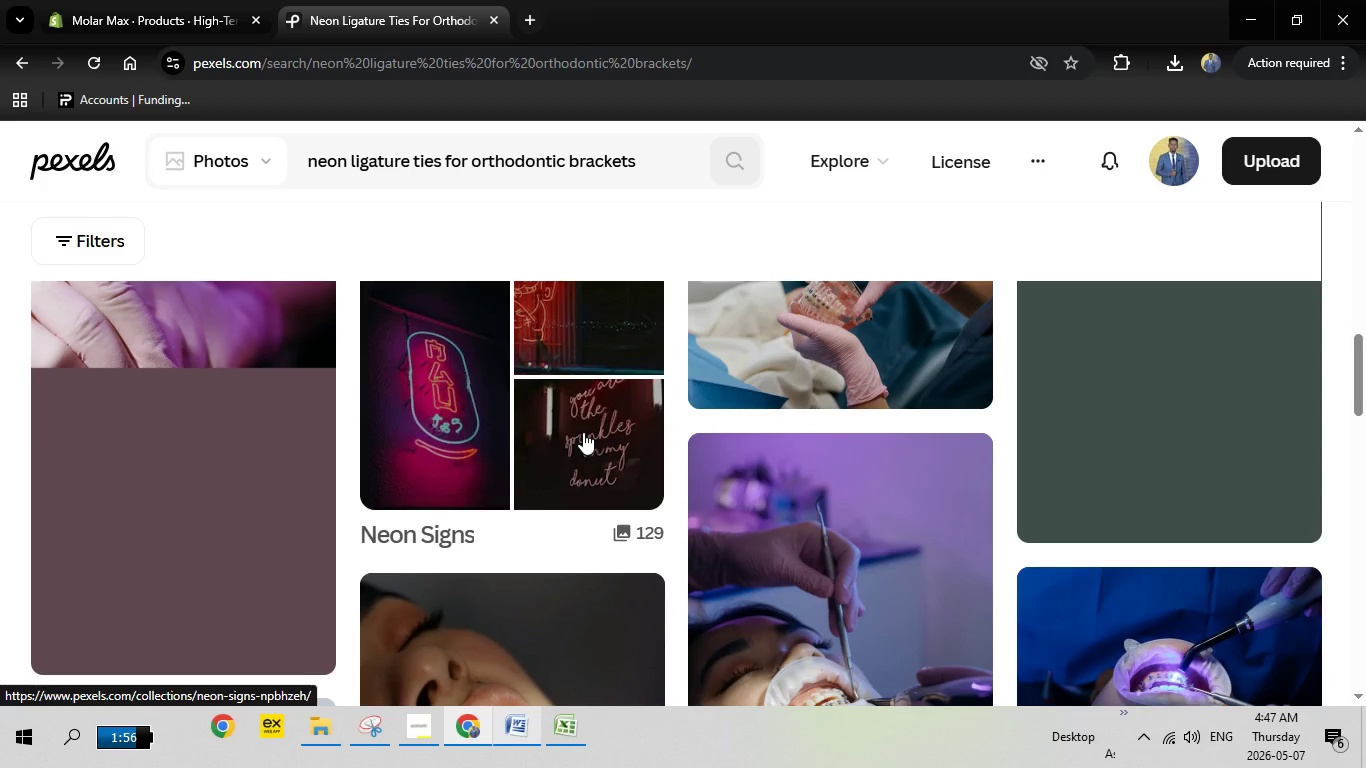 
scroll: coordinate [559, 414], scroll_direction: up, amount: 4.0
 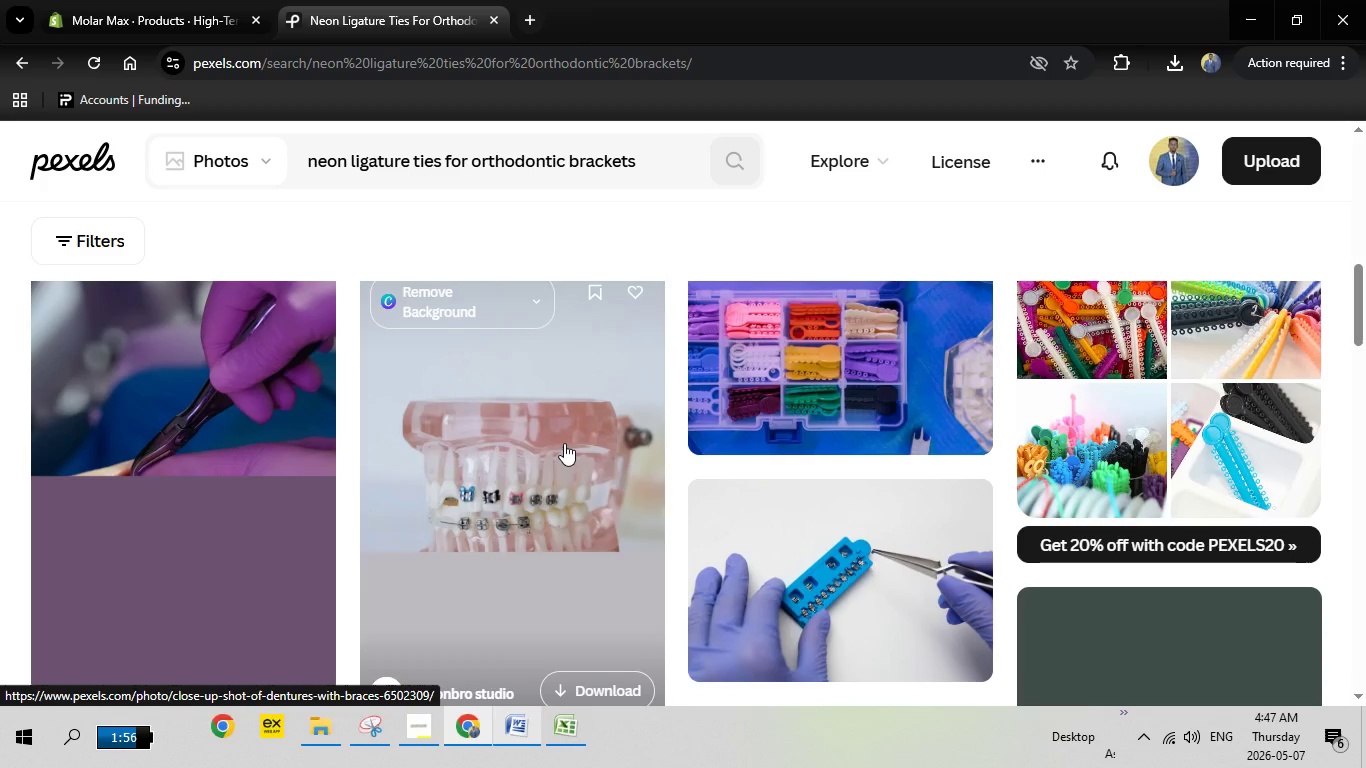 
left_click([564, 443])
 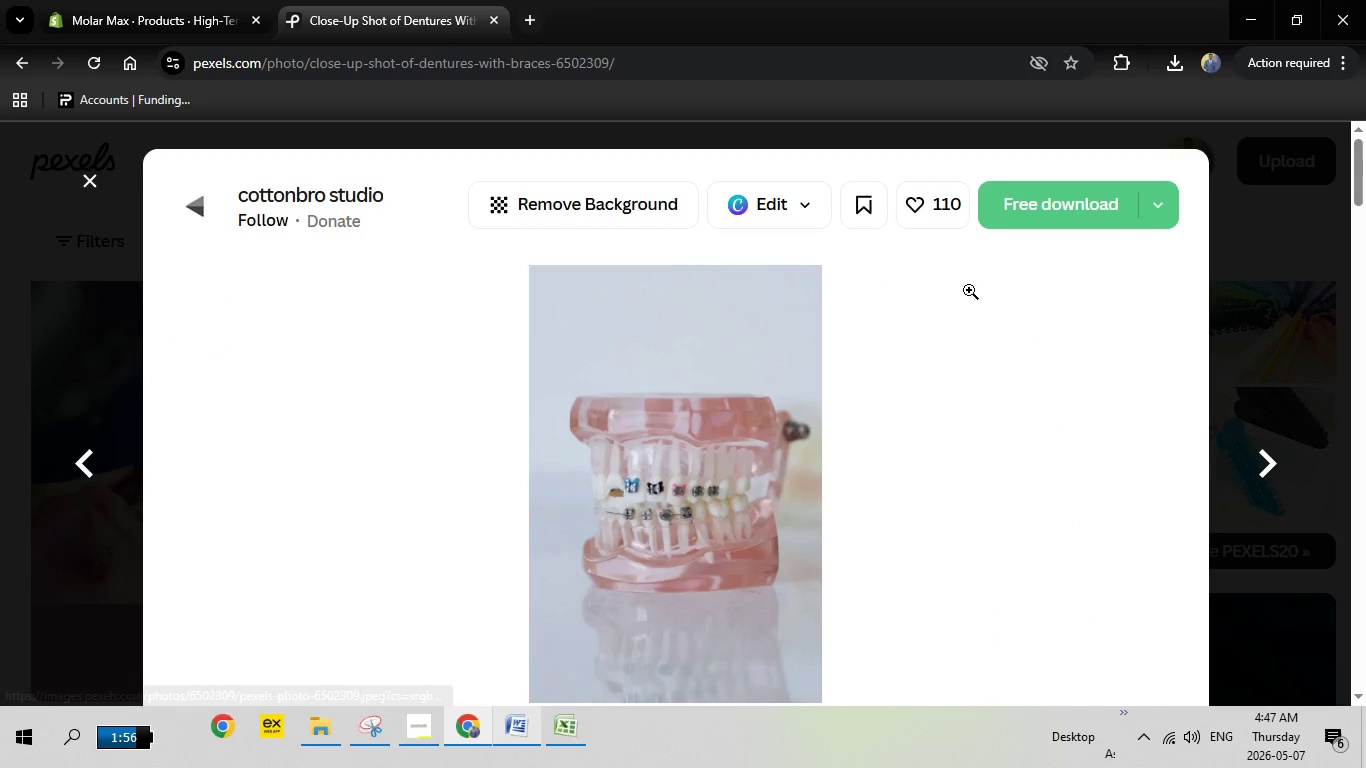 
left_click([1004, 212])
 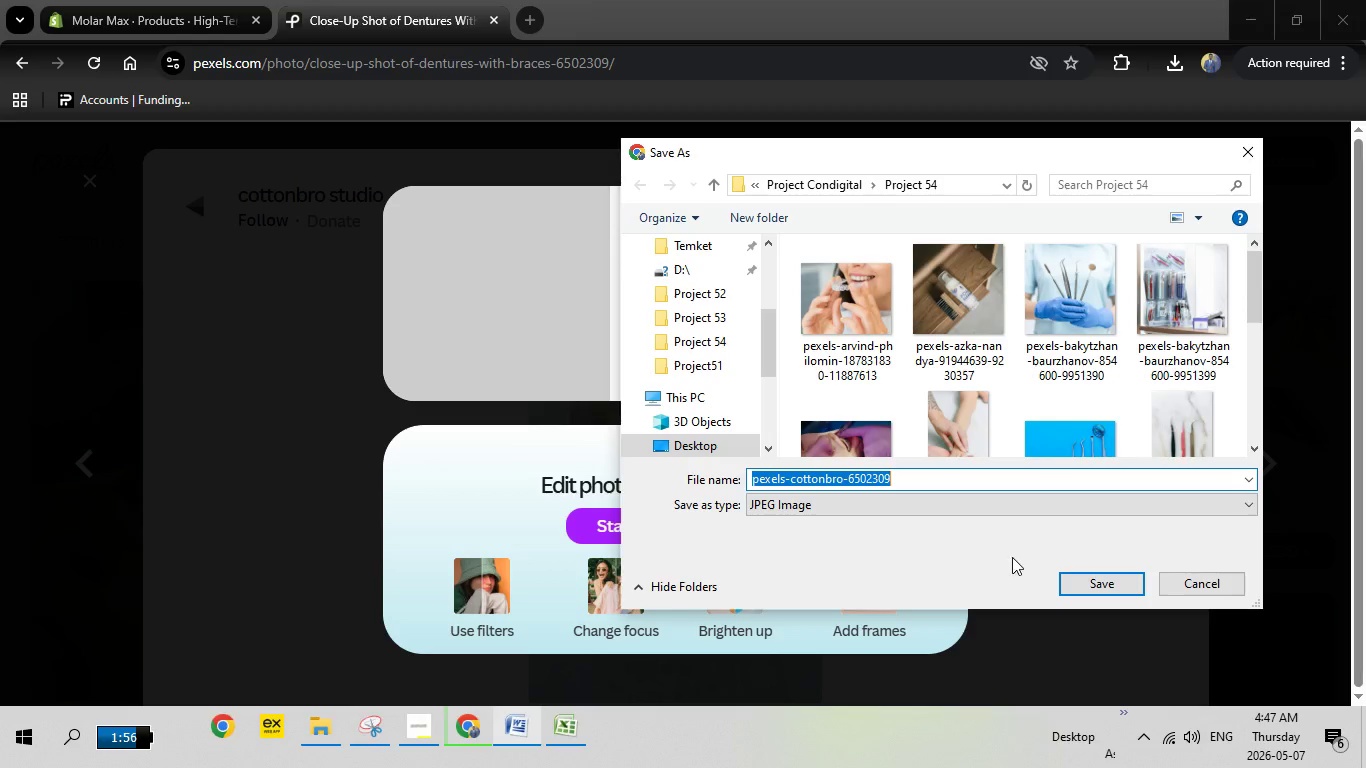 
wait(7.44)
 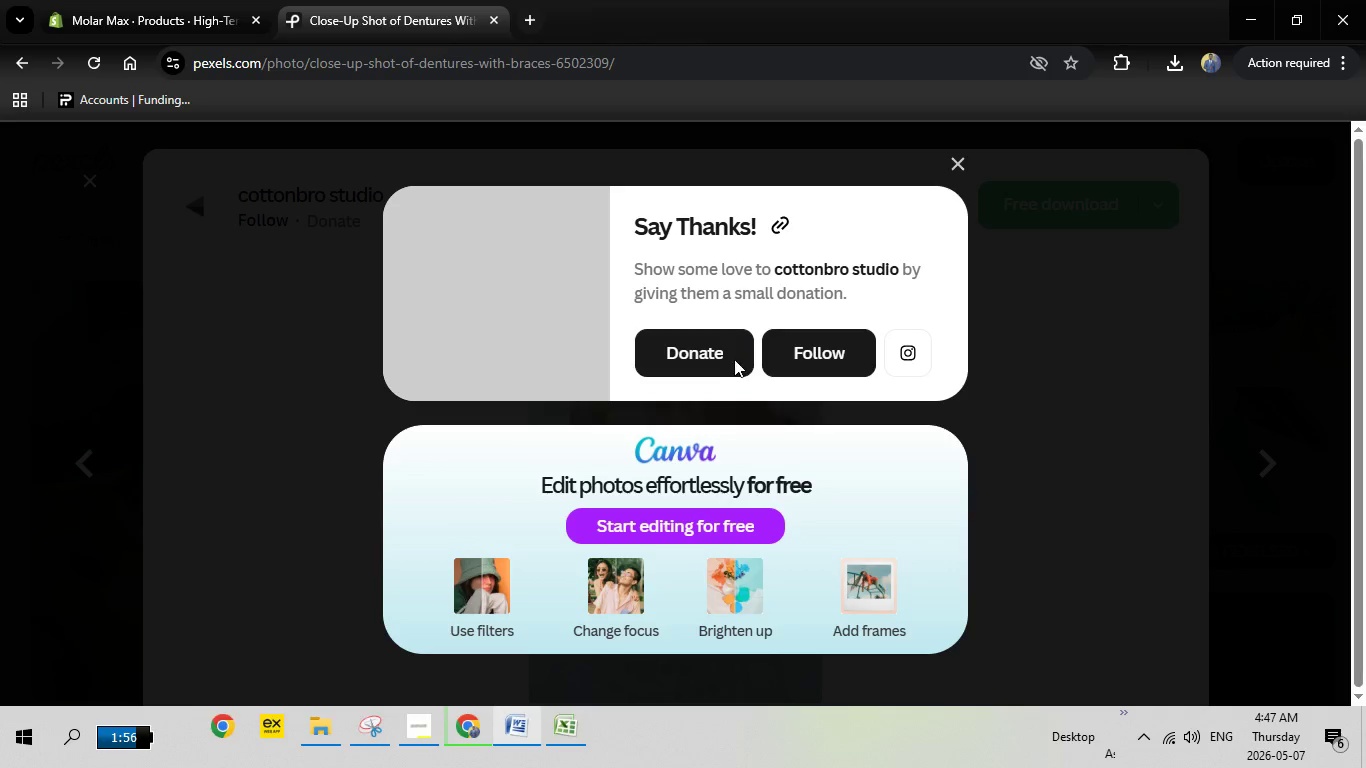 
left_click([212, 0])
 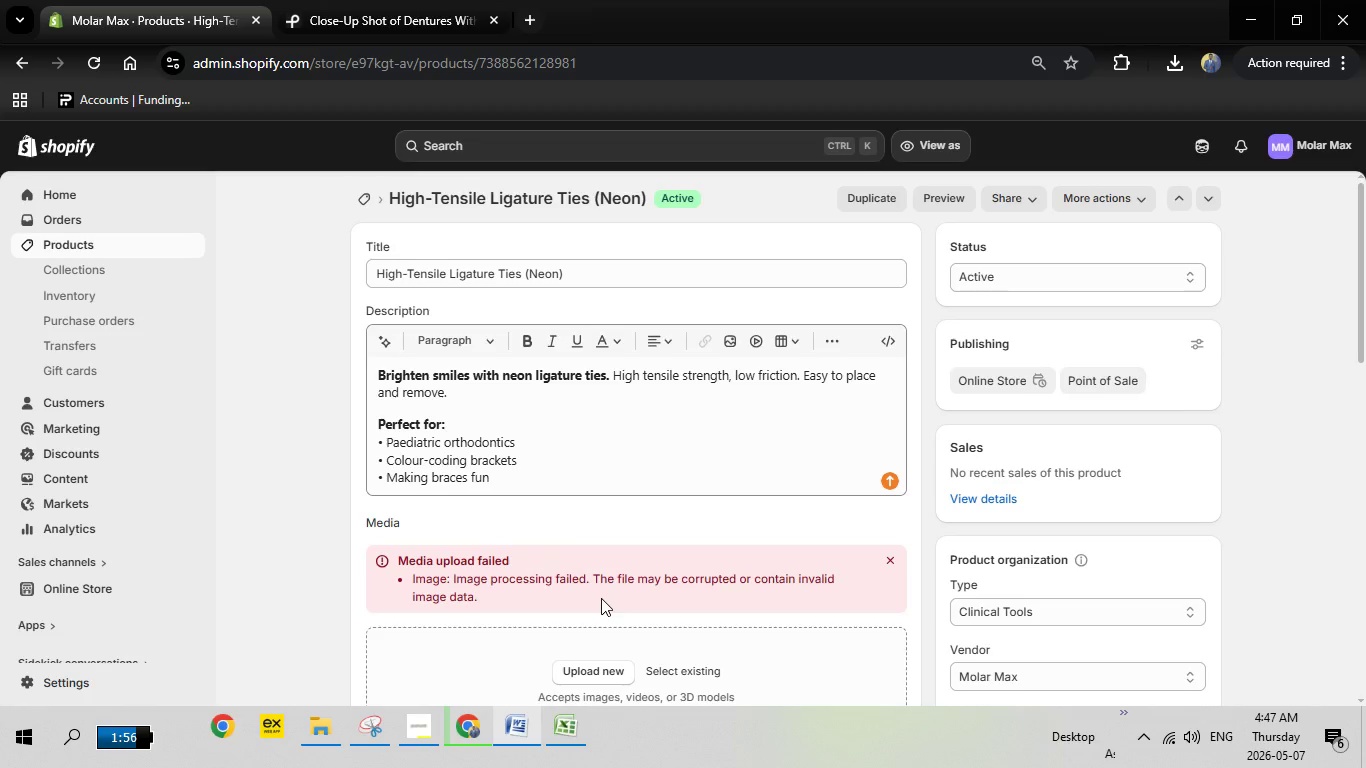 
scroll: coordinate [632, 588], scroll_direction: none, amount: 0.0
 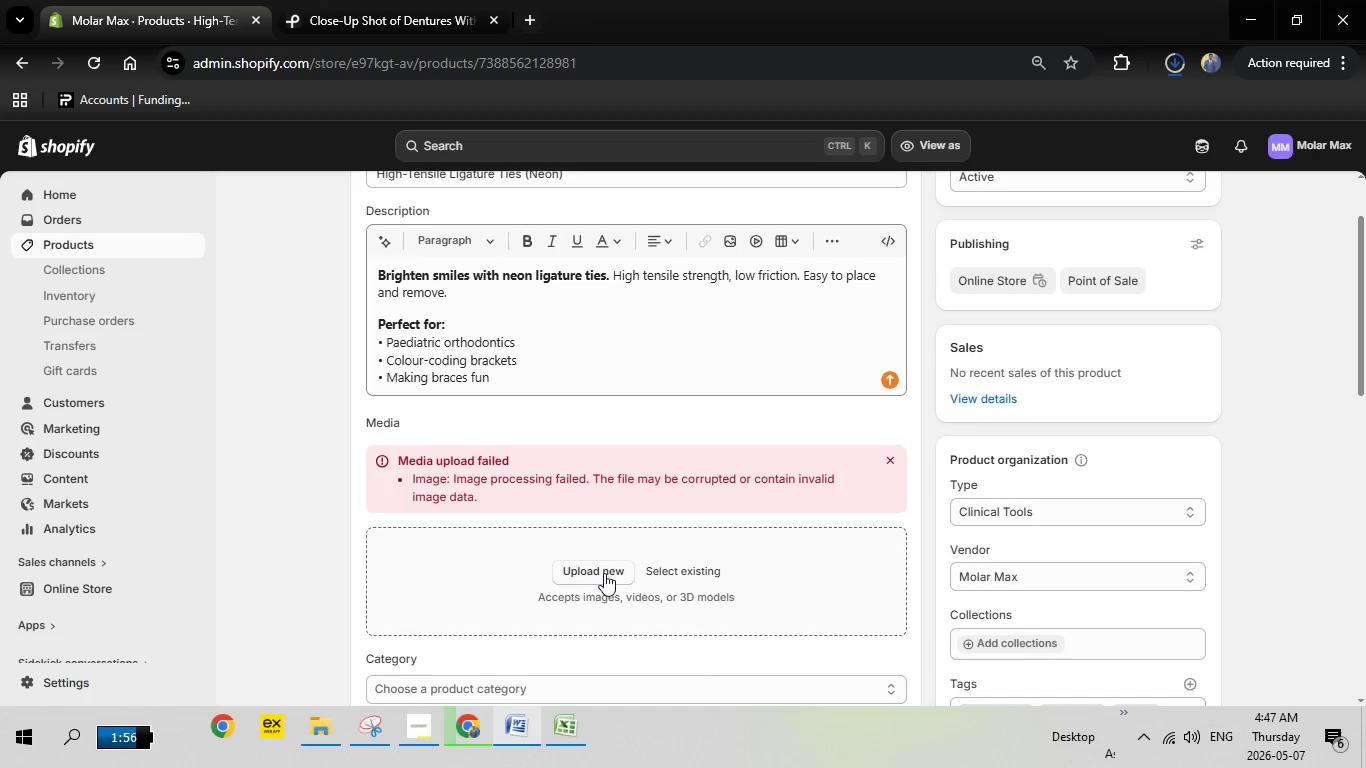 
left_click([604, 573])
 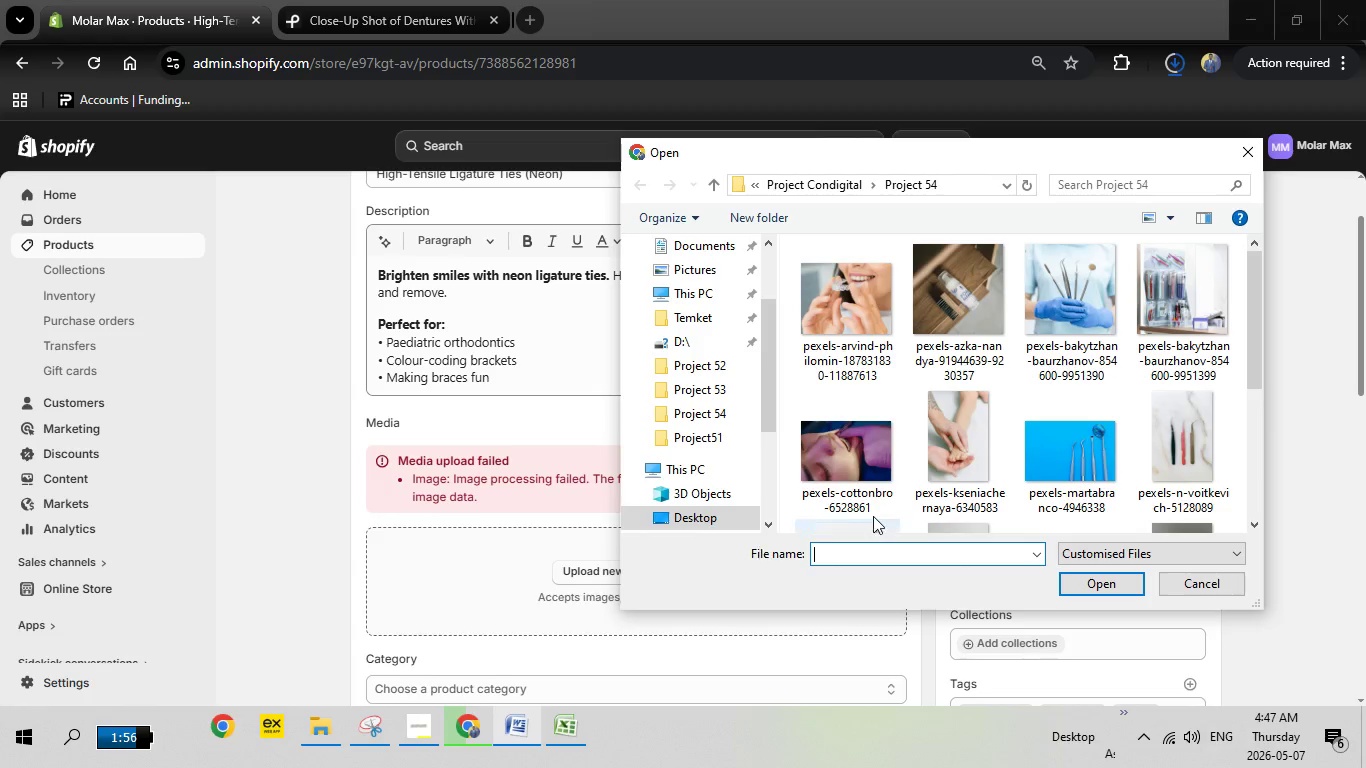 
wait(5.72)
 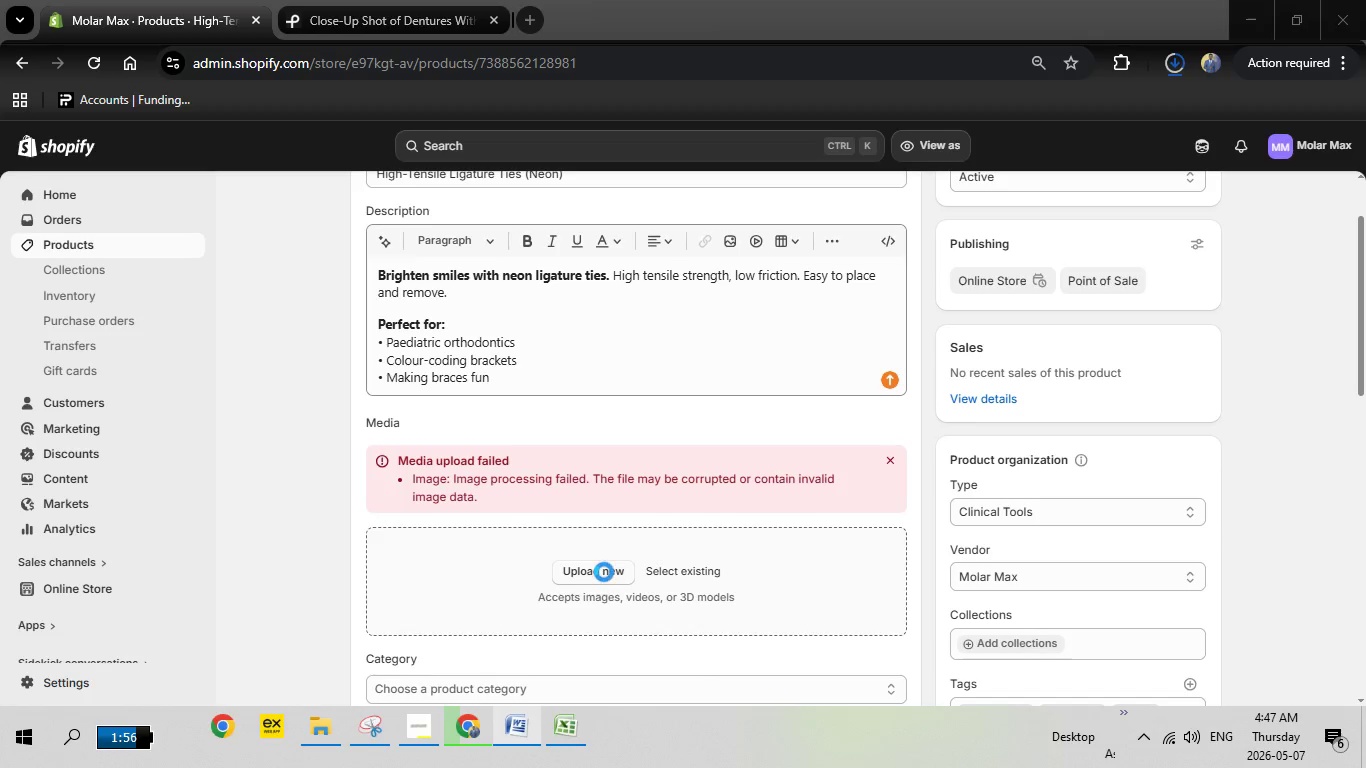 
scroll: coordinate [1002, 402], scroll_direction: down, amount: 4.0
 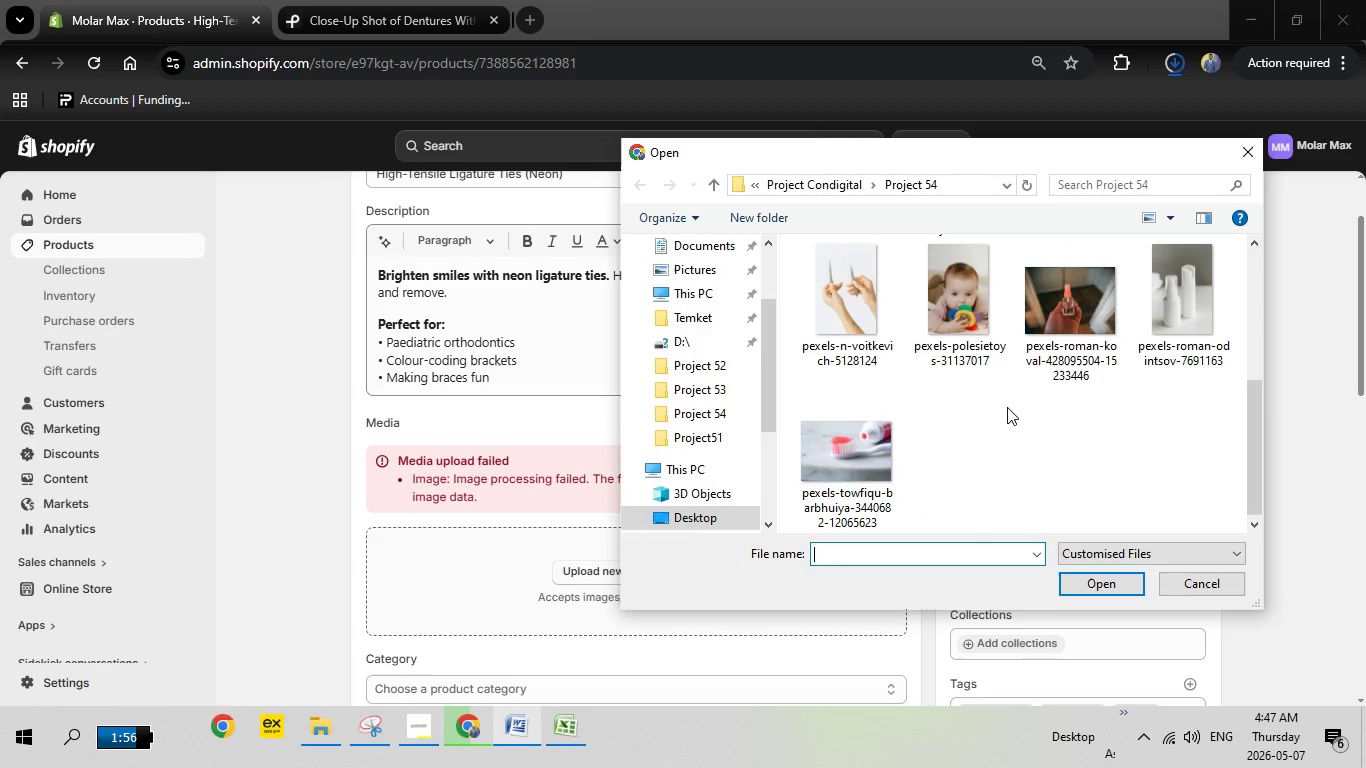 
scroll: coordinate [1007, 407], scroll_direction: none, amount: 0.0
 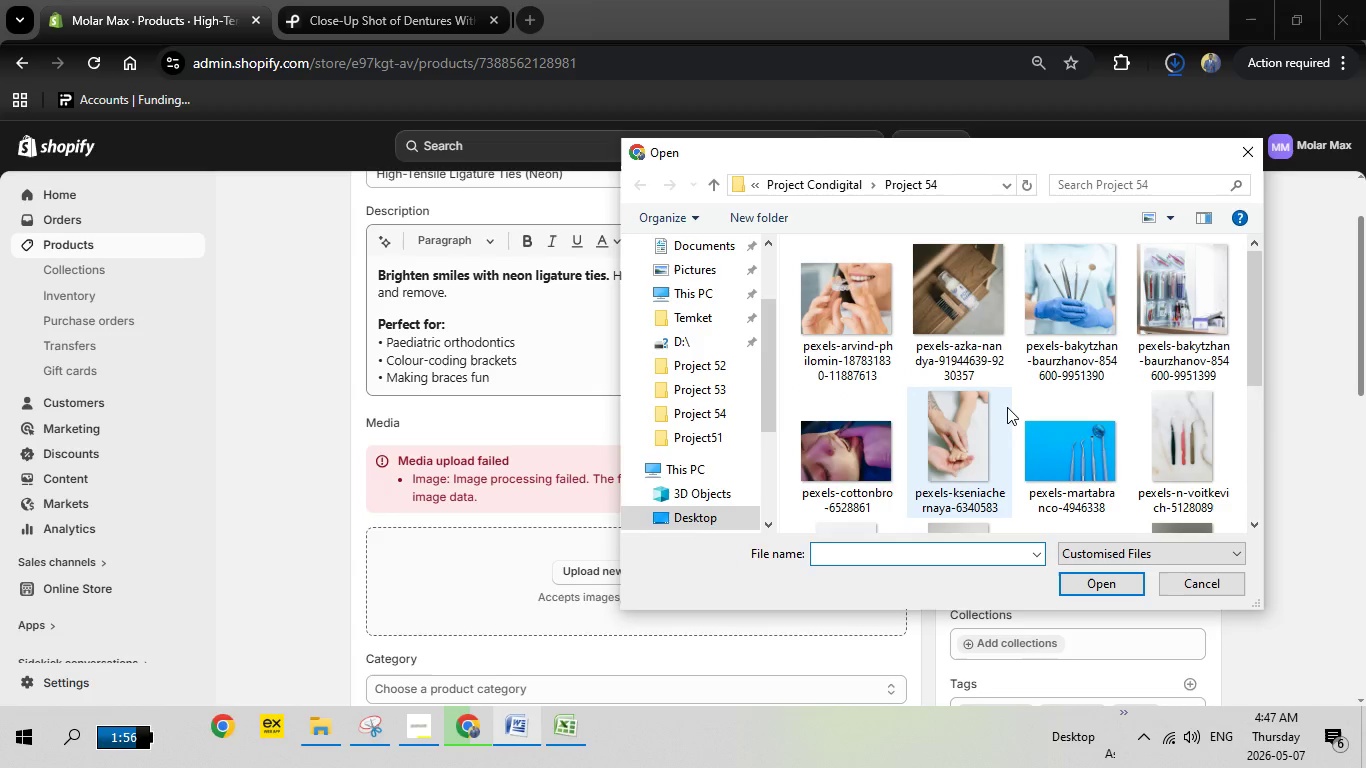 
scroll: coordinate [1007, 407], scroll_direction: up, amount: 3.0
 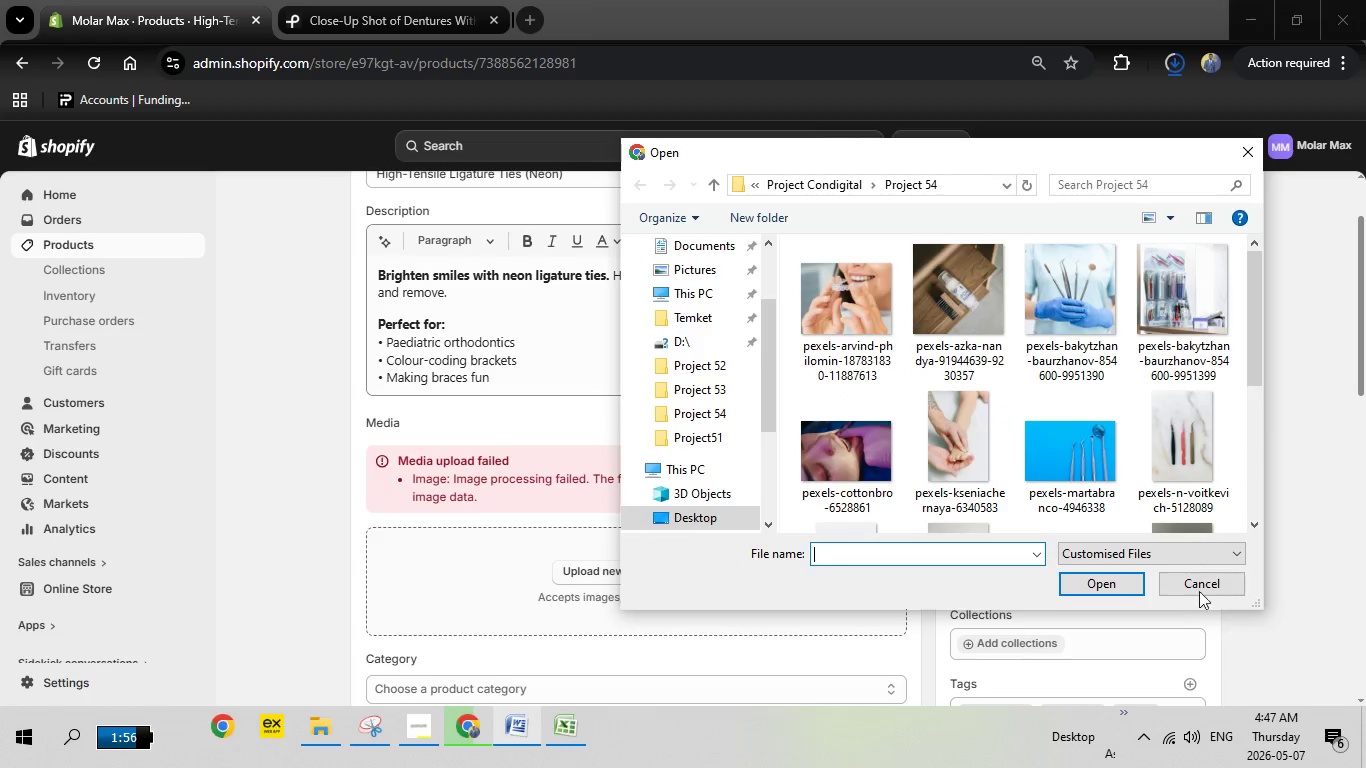 
left_click([1204, 580])
 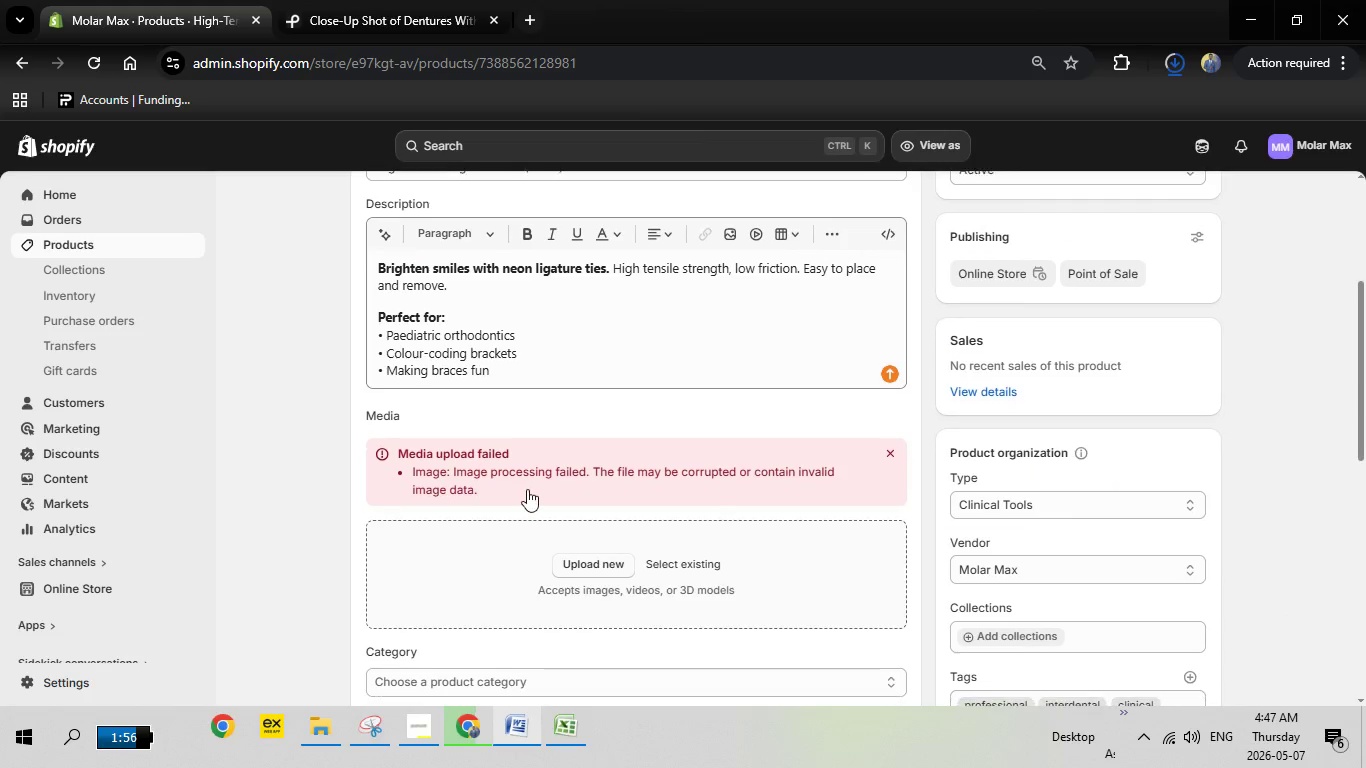 
scroll: coordinate [535, 500], scroll_direction: down, amount: 14.0
 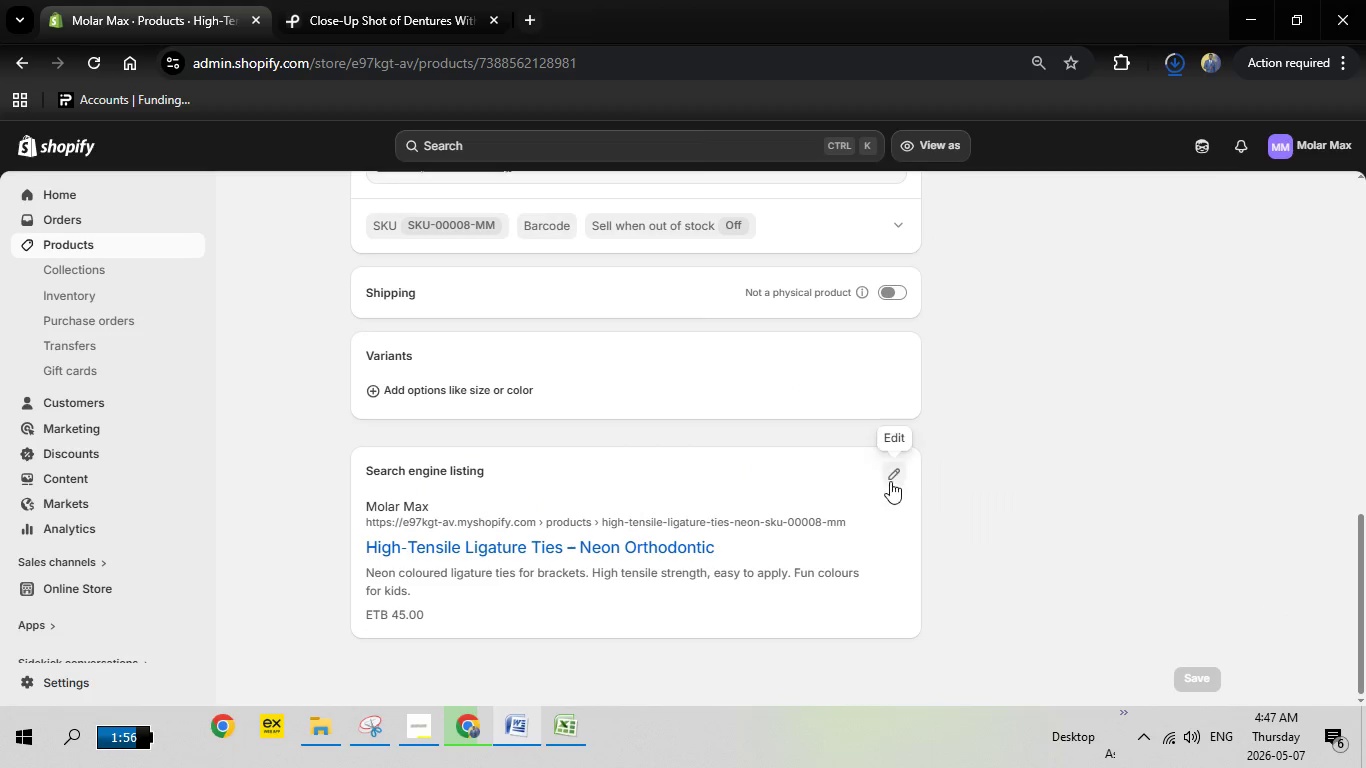 
left_click([890, 477])
 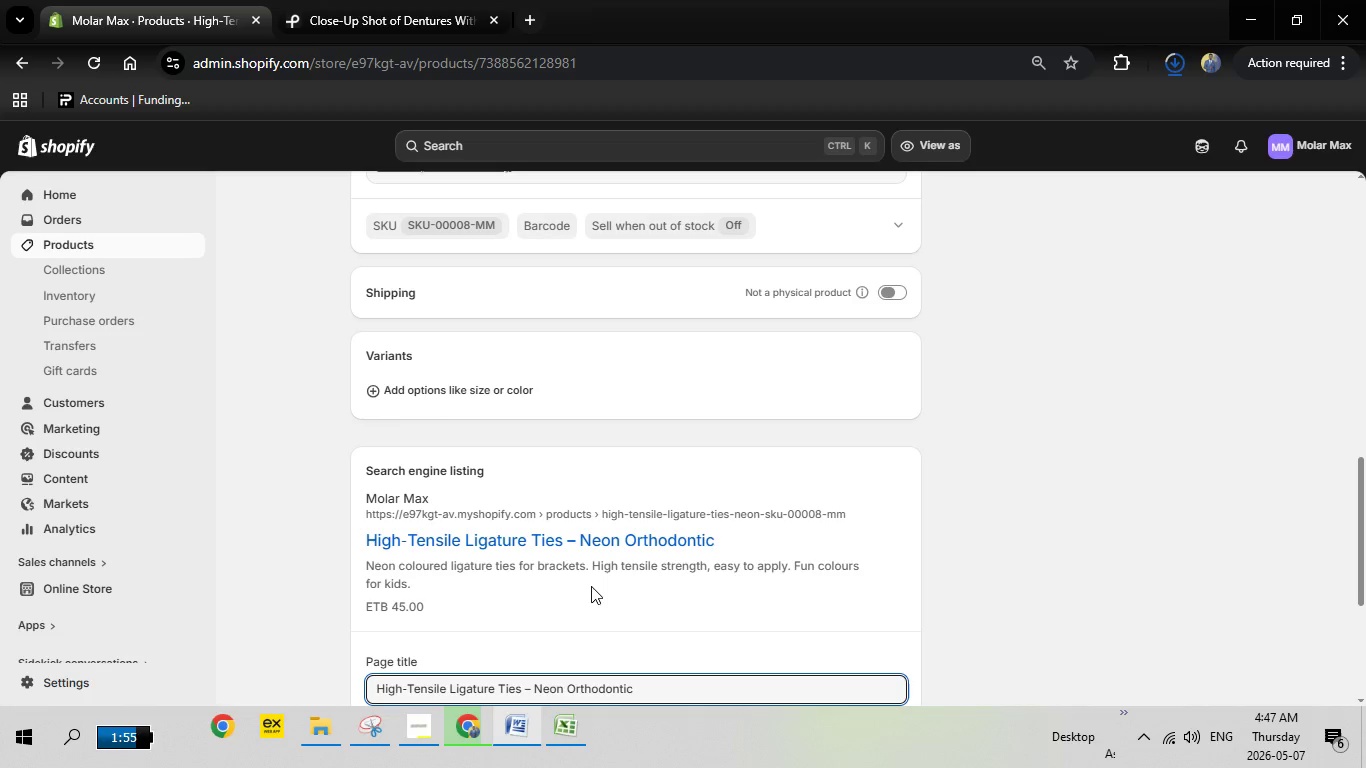 
scroll: coordinate [591, 588], scroll_direction: down, amount: 2.0
 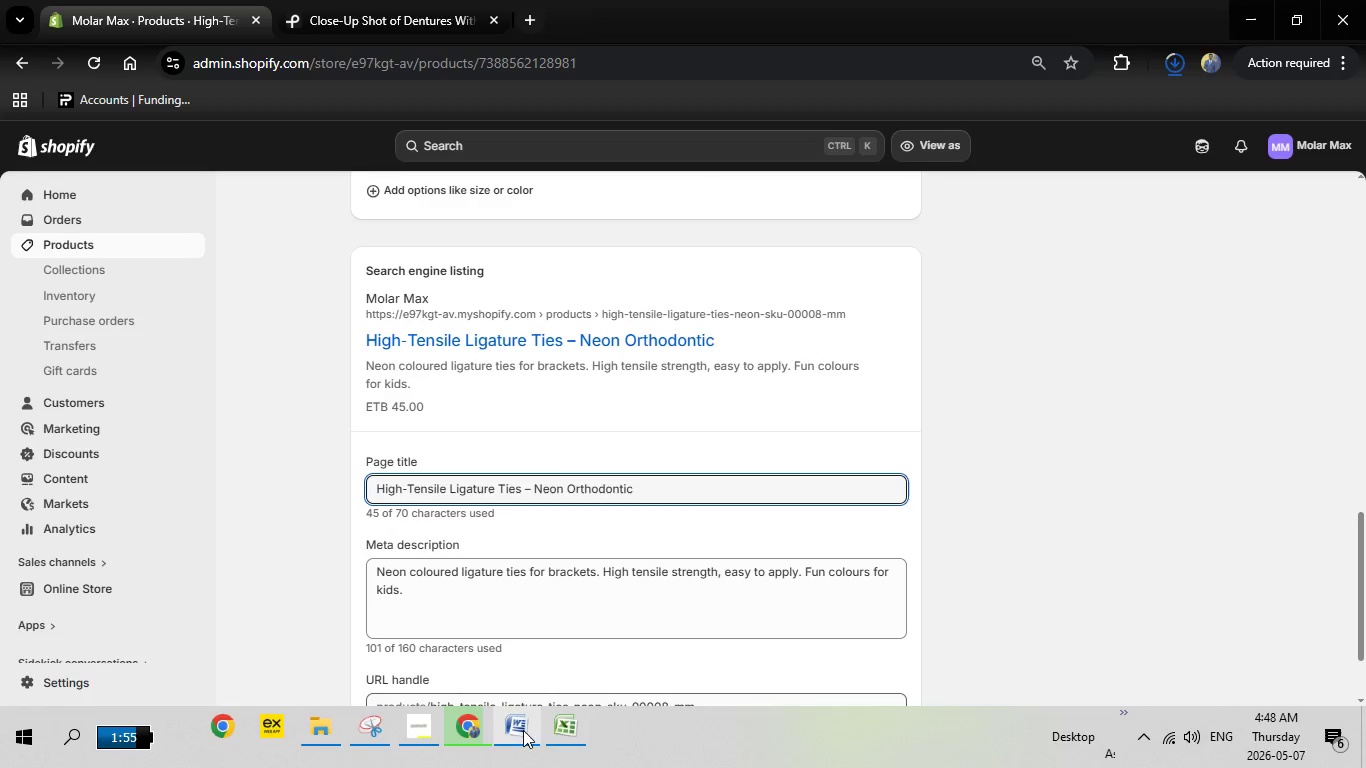 
left_click([523, 729])
 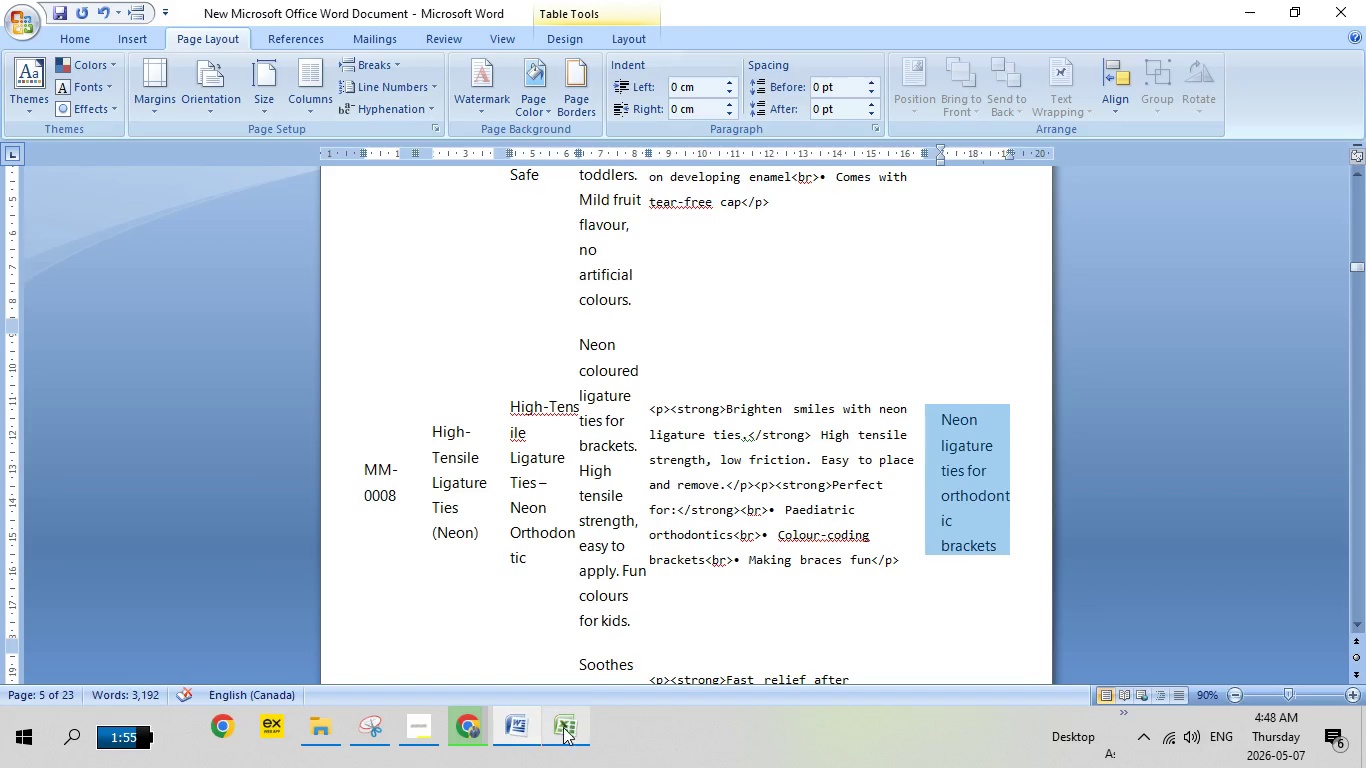 
left_click([563, 731])
 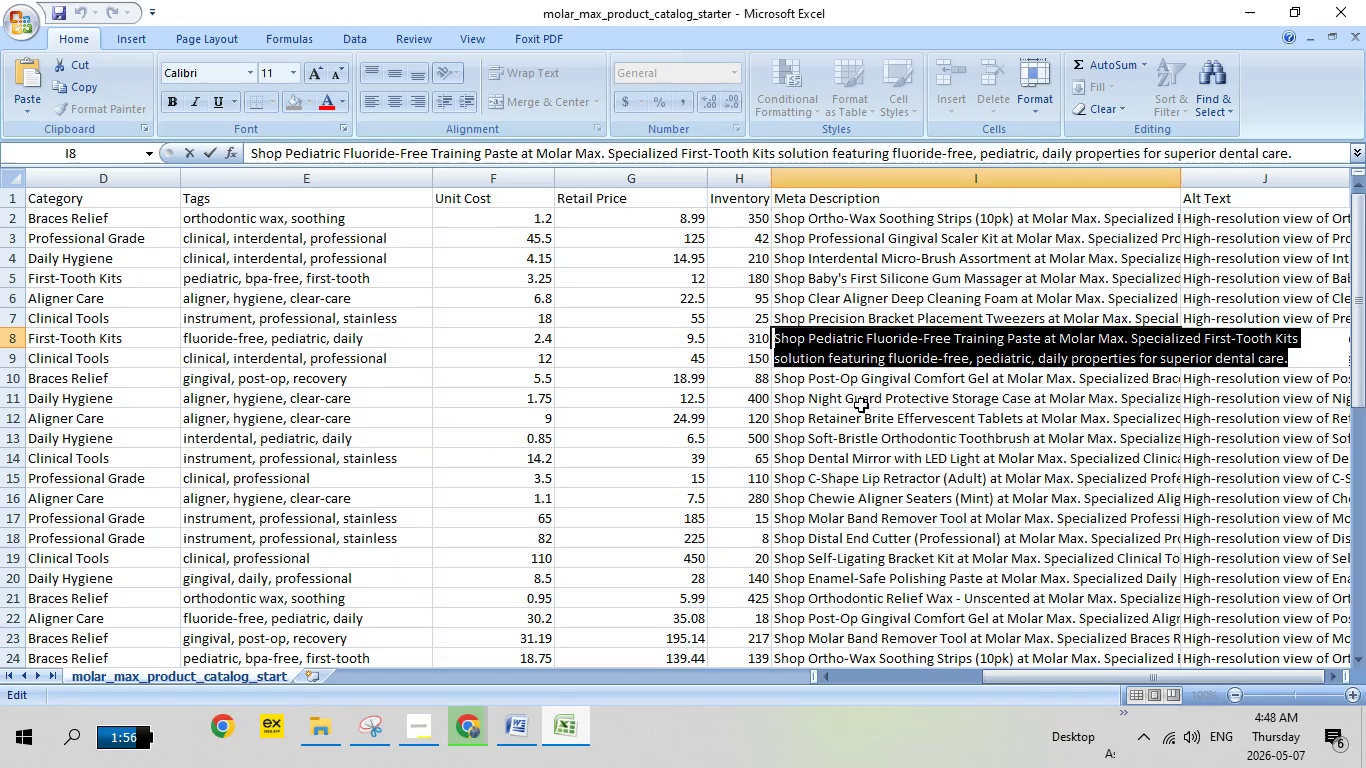 
left_click([879, 392])
 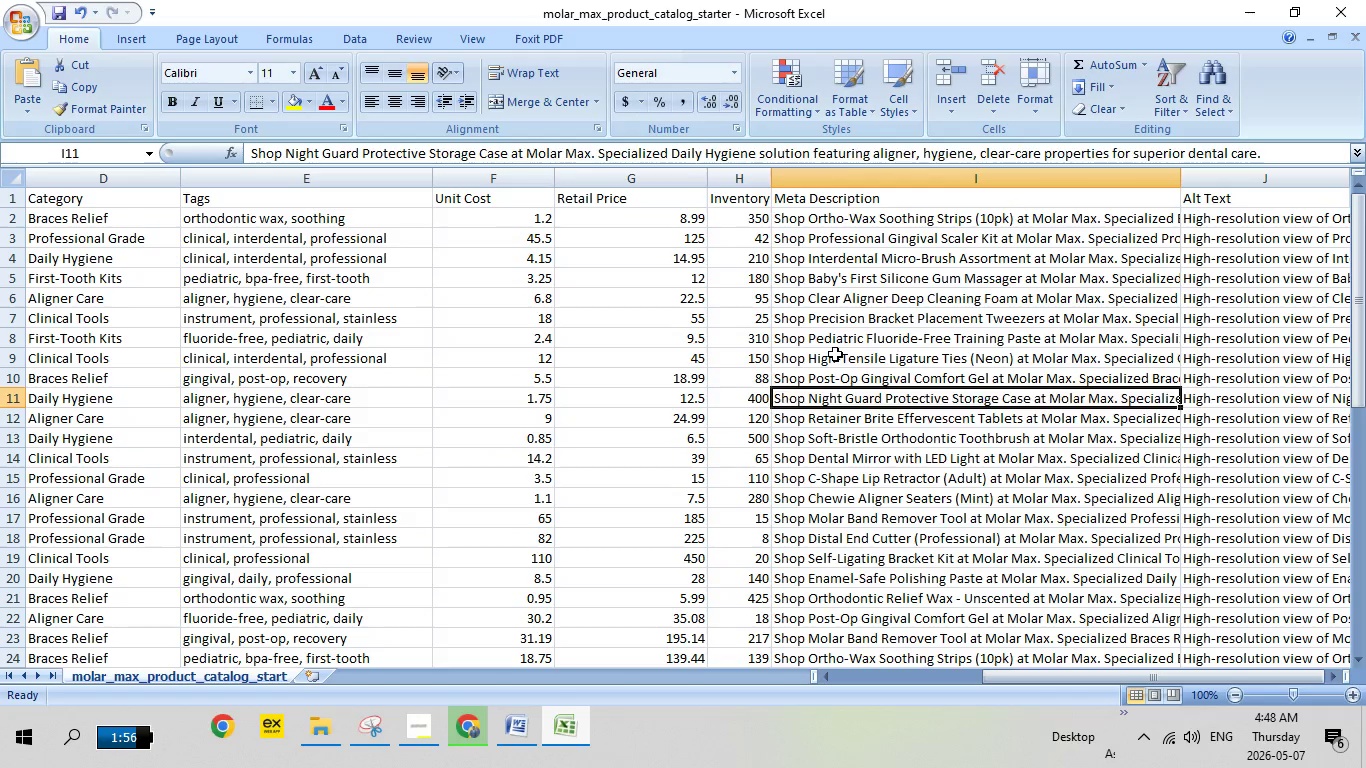 
double_click([835, 354])
 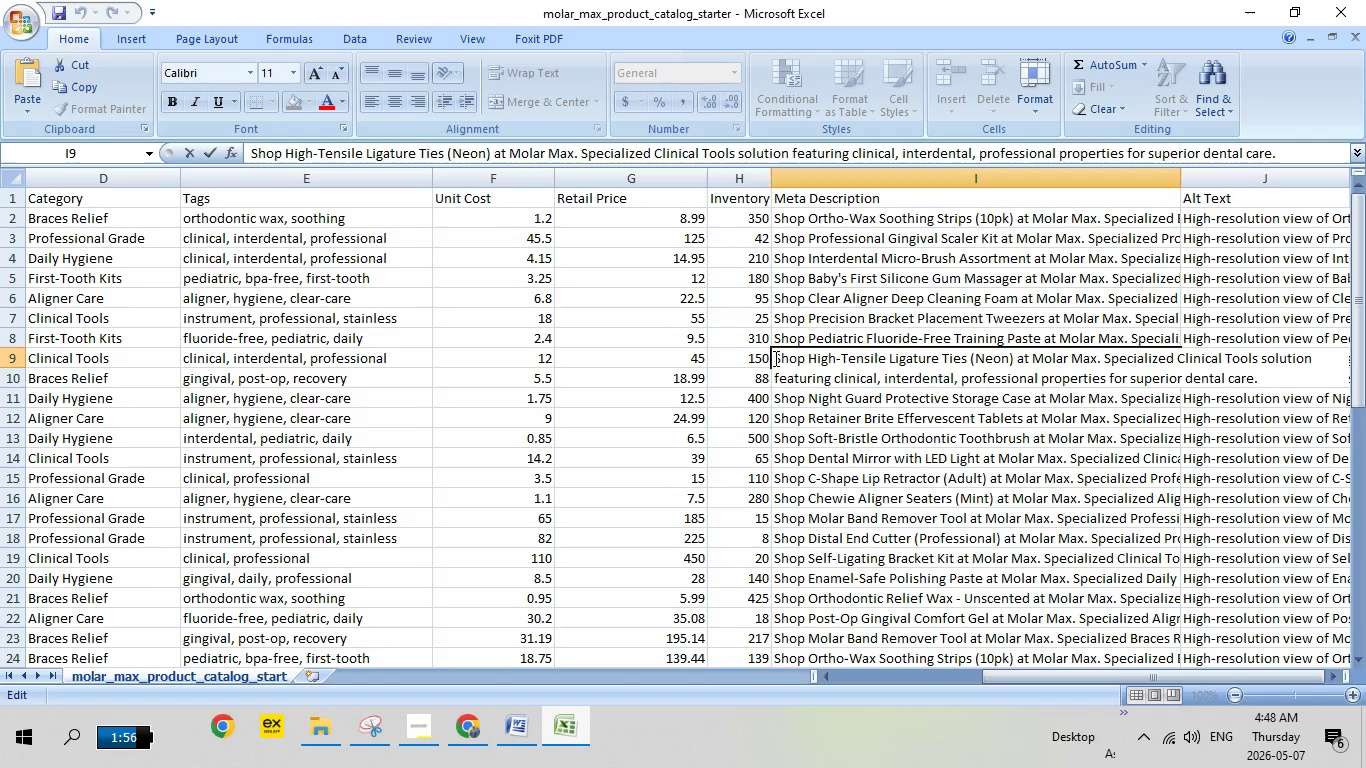 
left_click_drag(start_coordinate=[774, 358], to_coordinate=[1282, 400])
 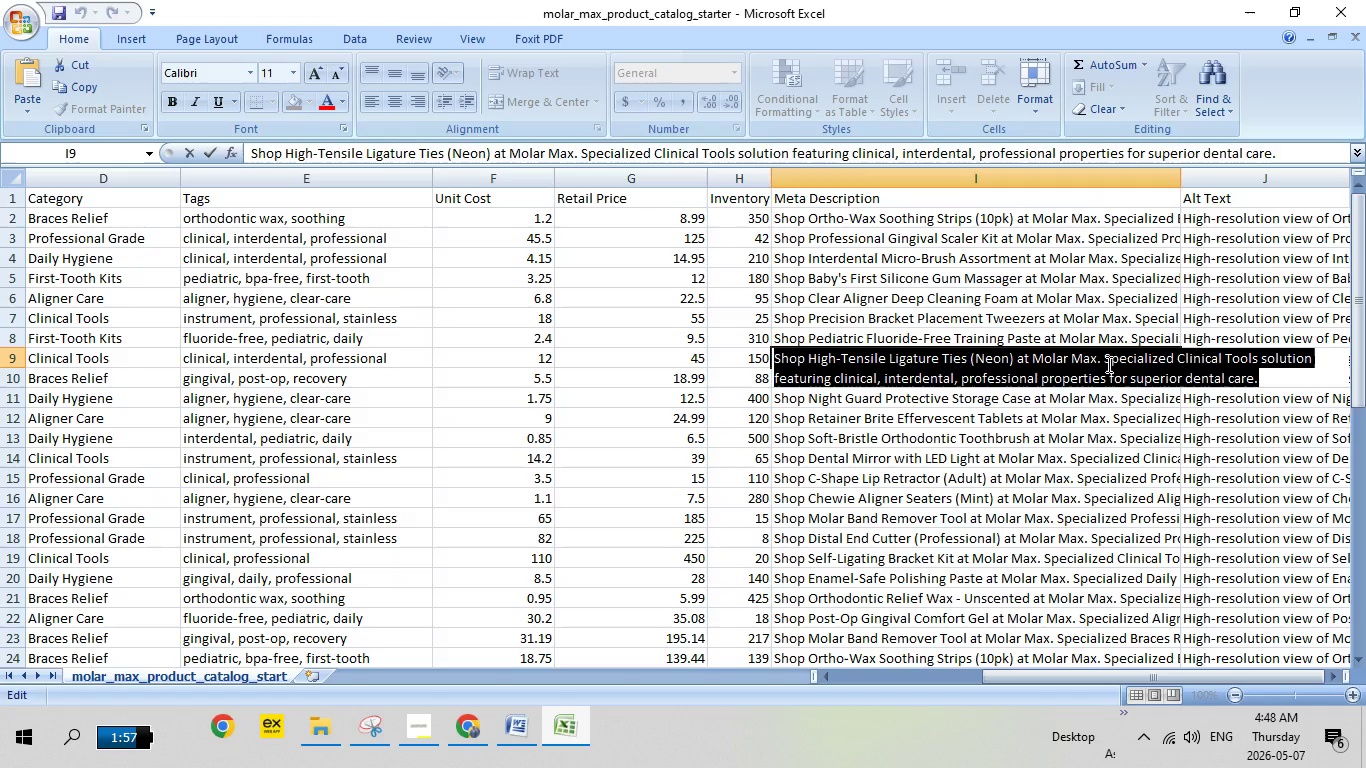 
right_click([1107, 364])
 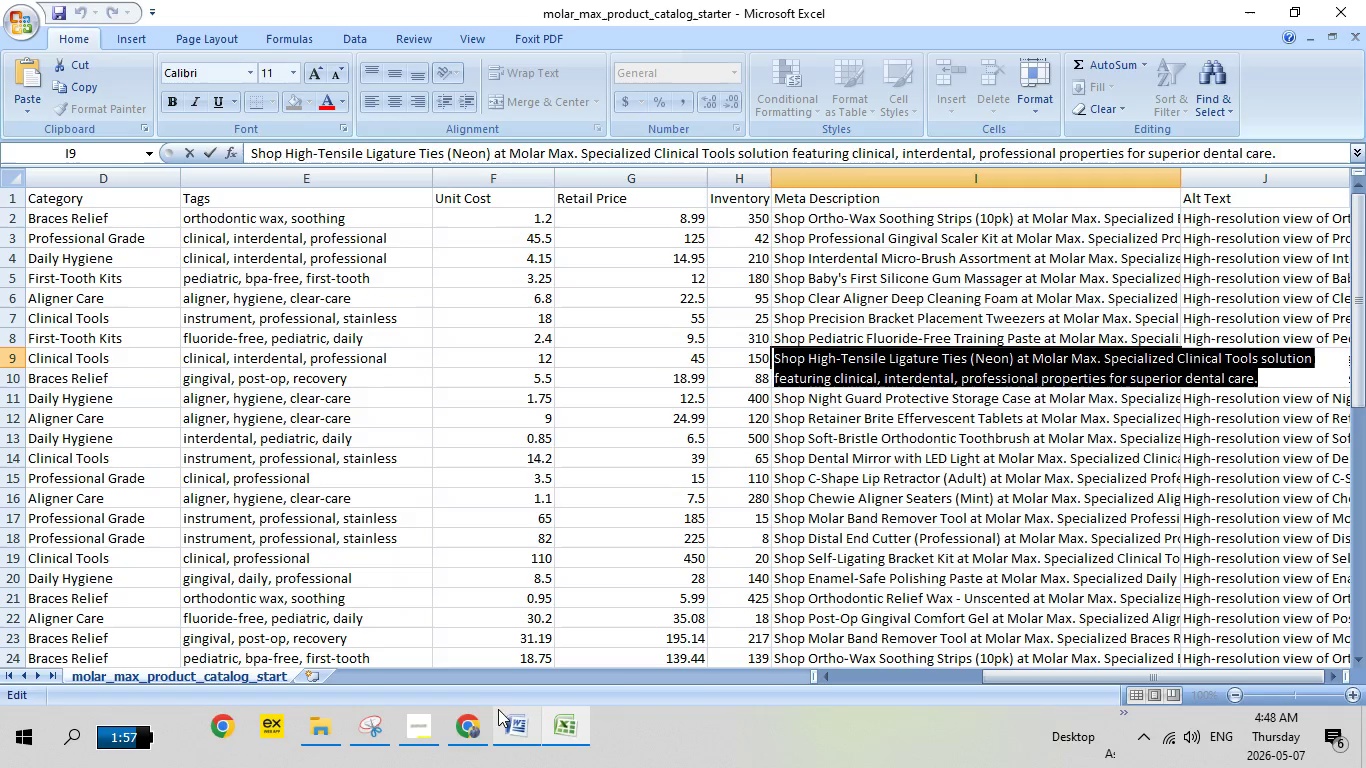 
left_click([469, 723])
 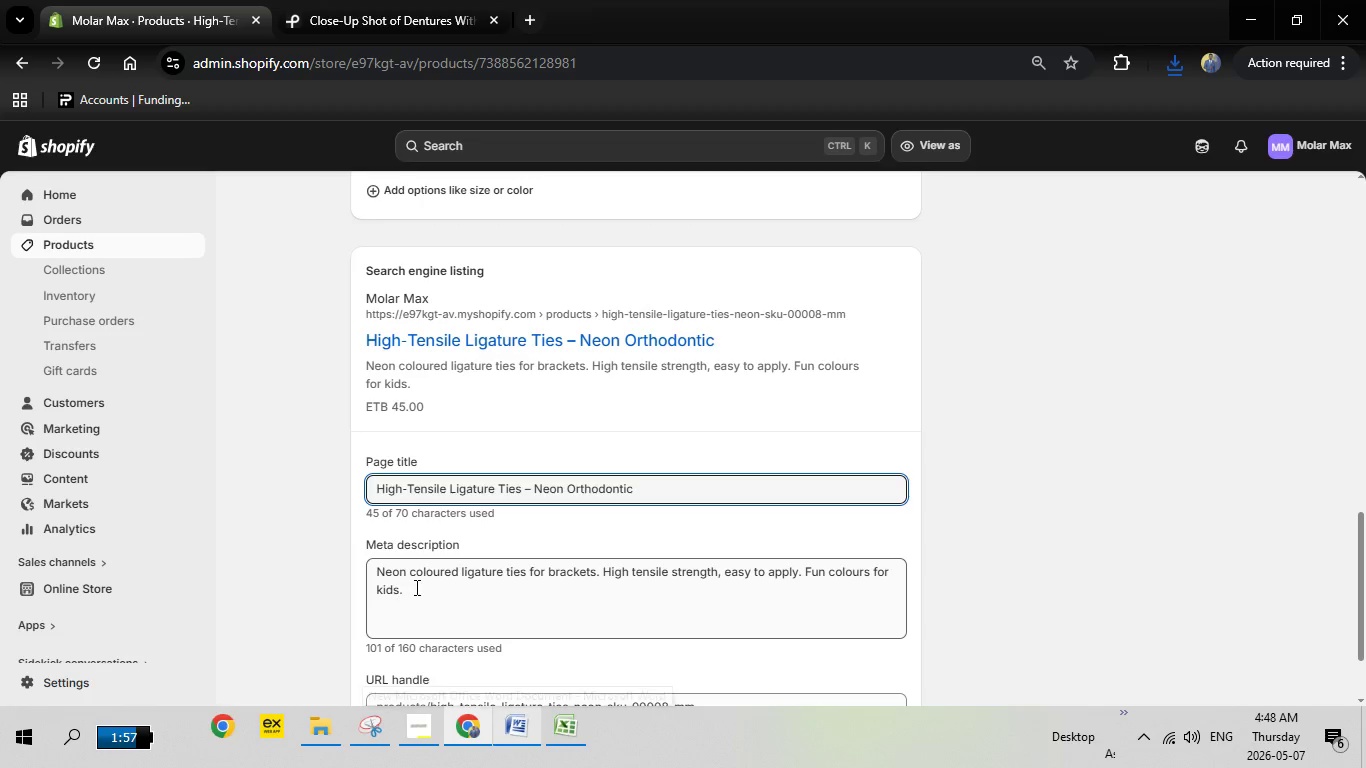 
left_click_drag(start_coordinate=[418, 590], to_coordinate=[368, 555])
 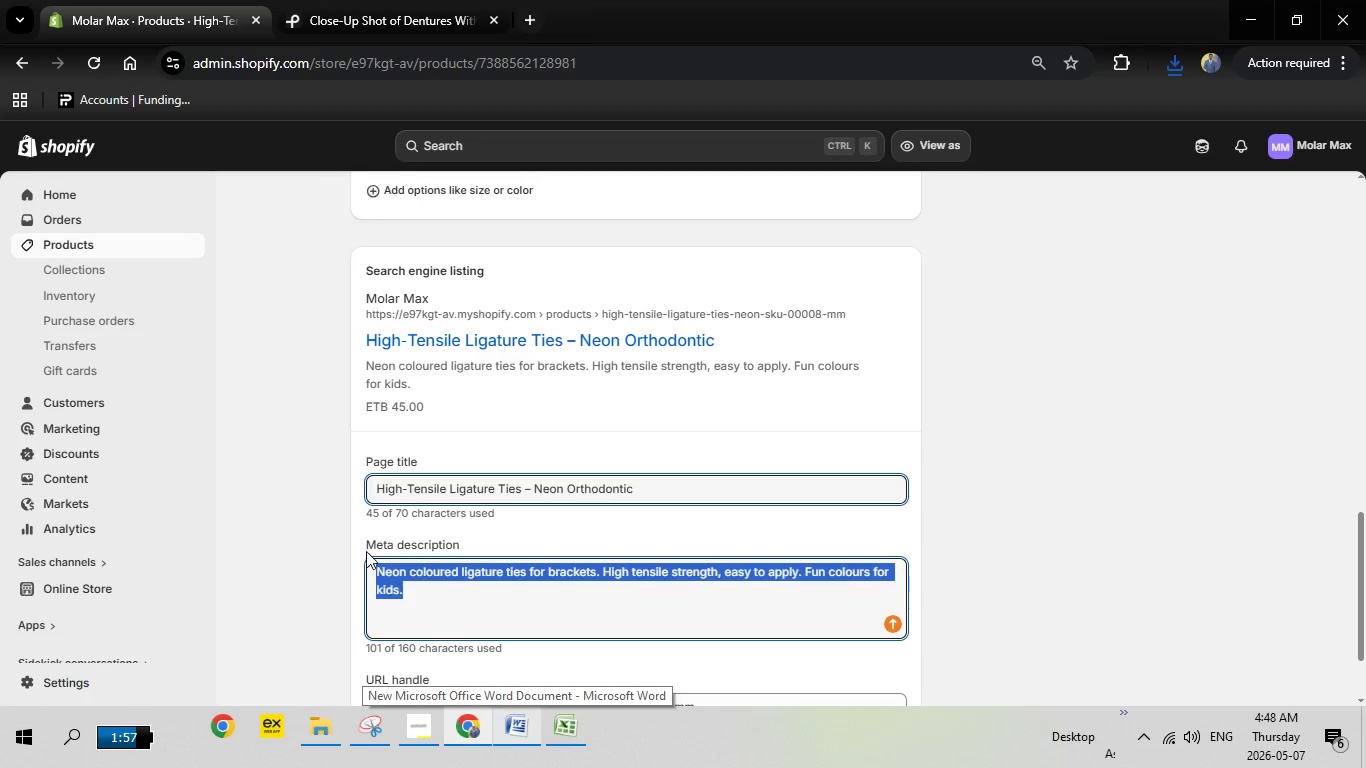 
key(Backspace)
 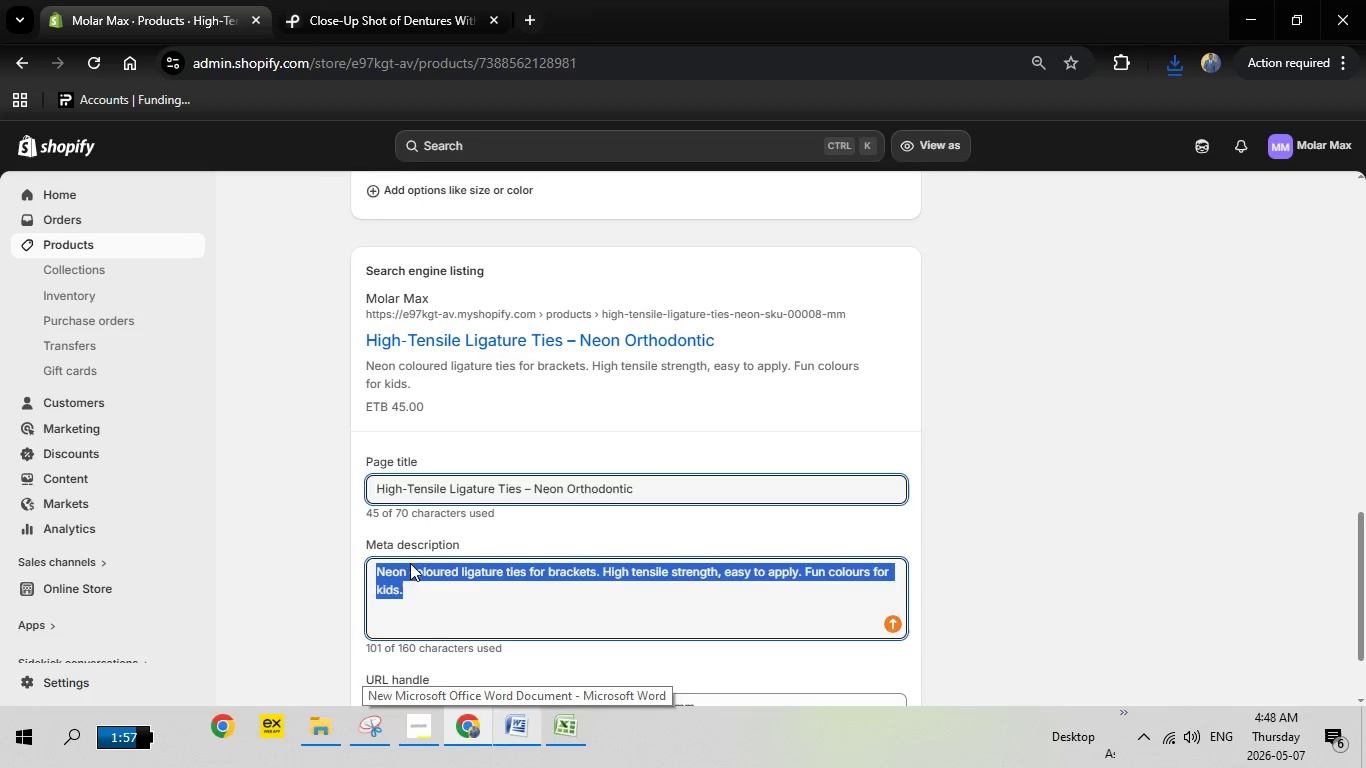 
mouse_move([399, 535])
 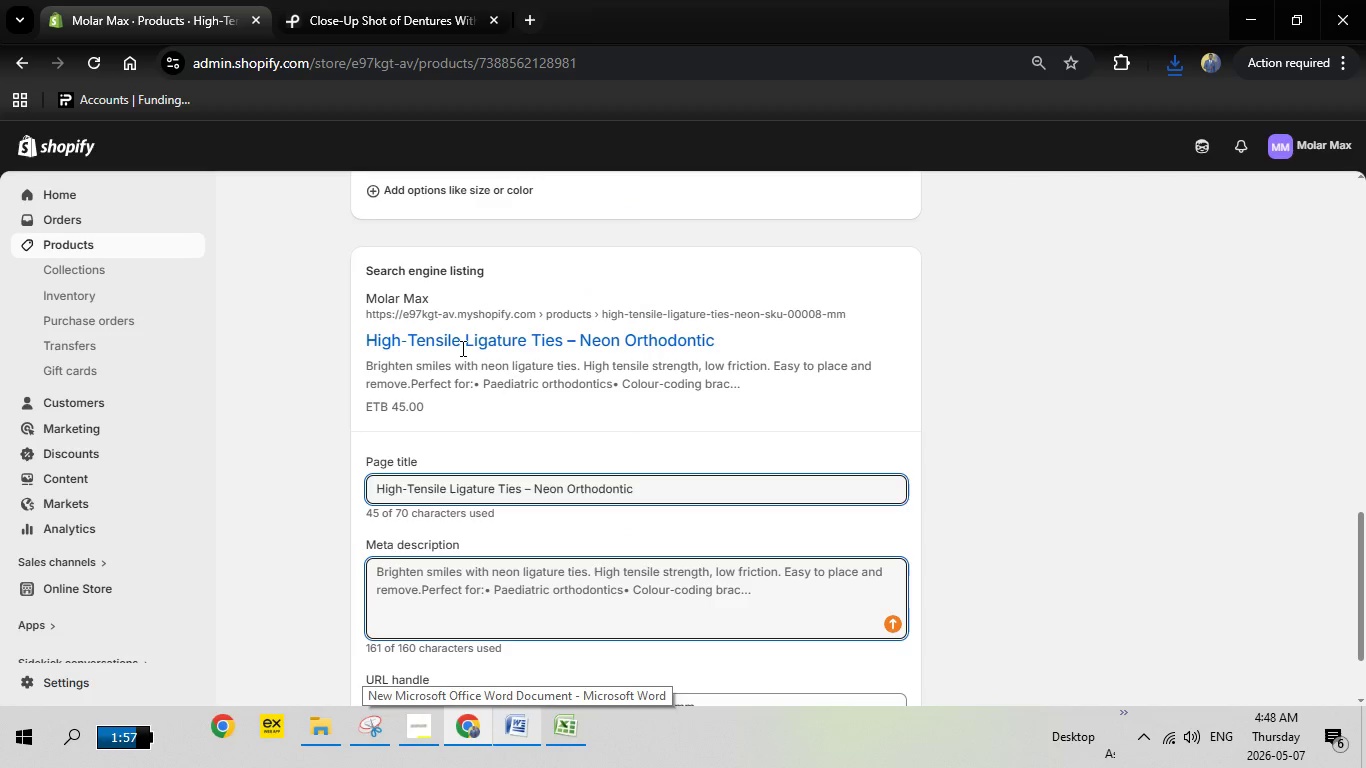 
left_click([461, 348])
 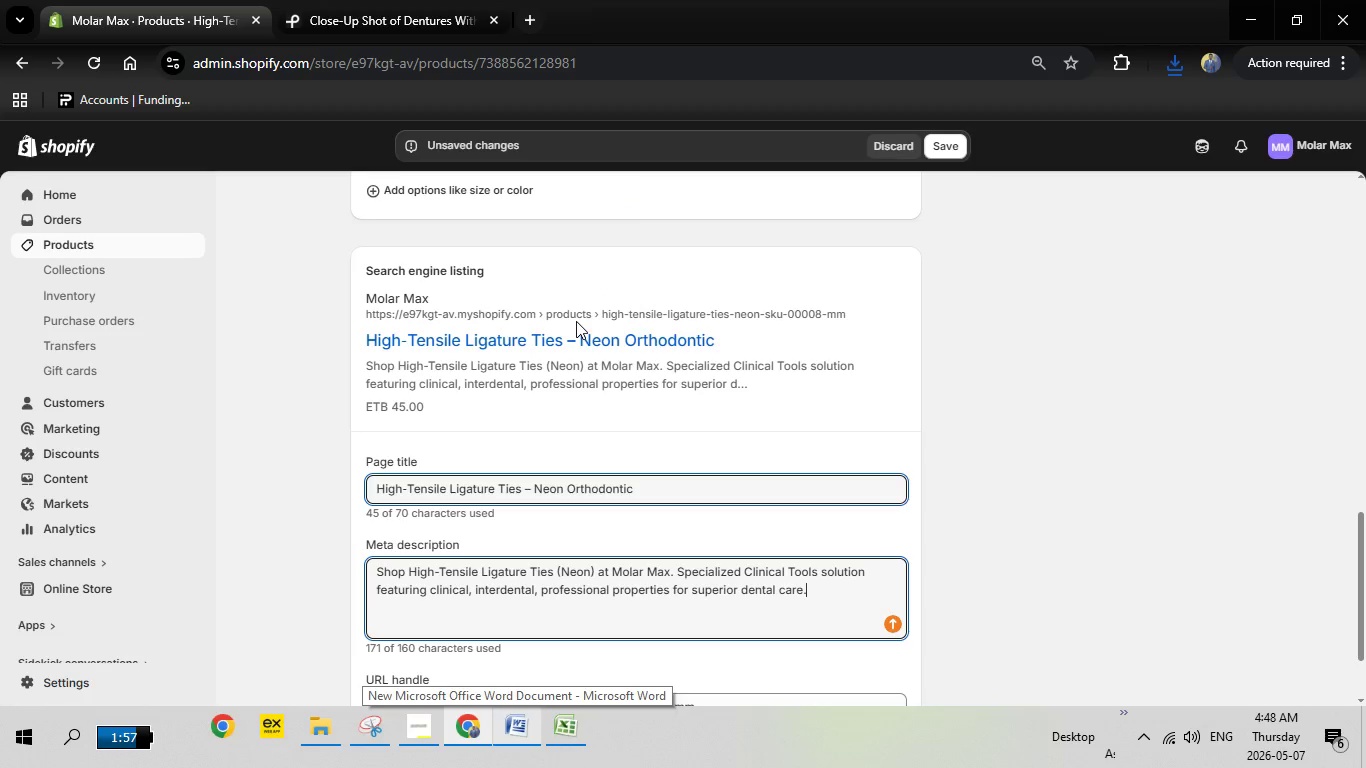 
scroll: coordinate [588, 319], scroll_direction: none, amount: 0.0
 